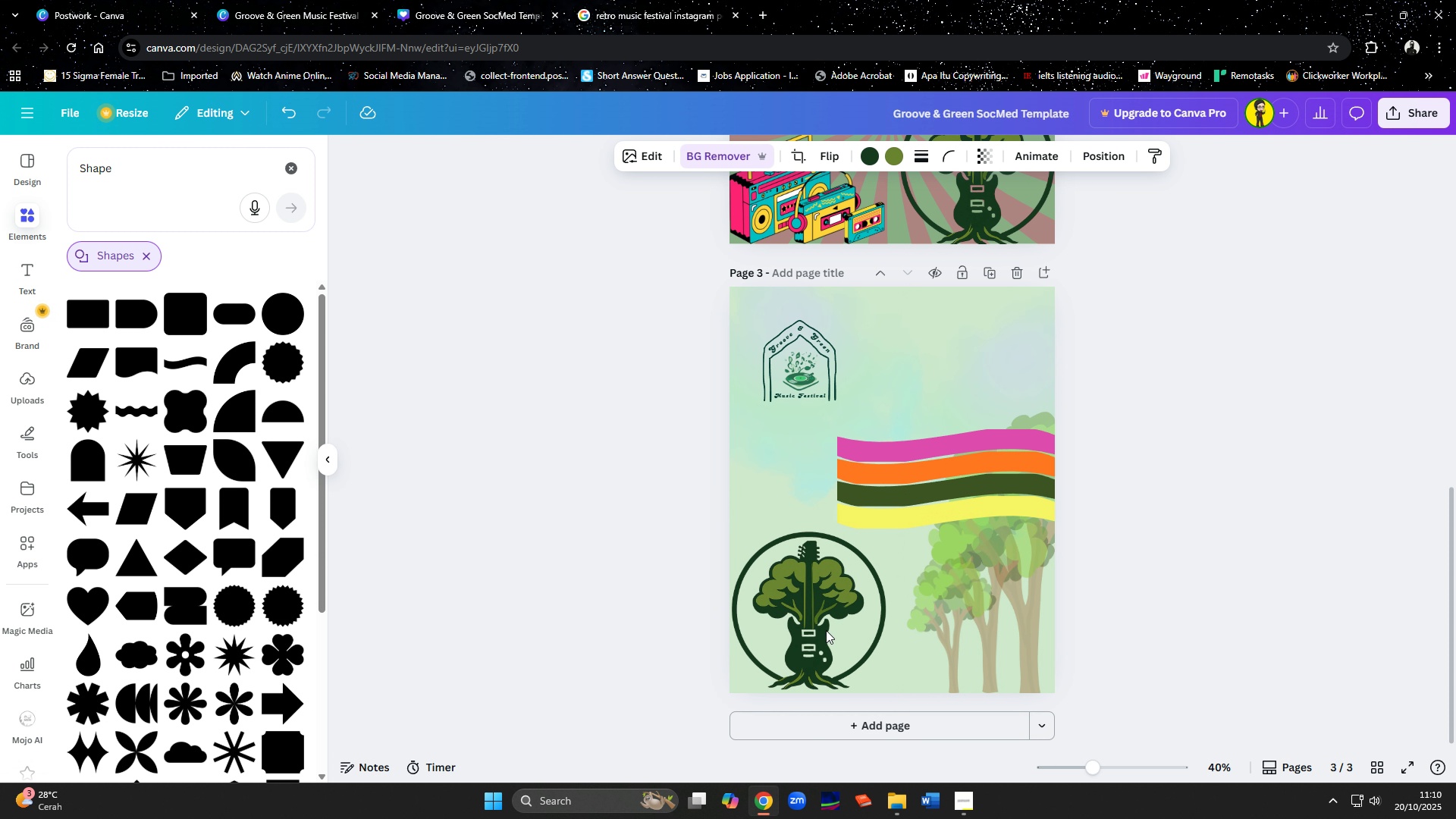 
key(ArrowRight)
 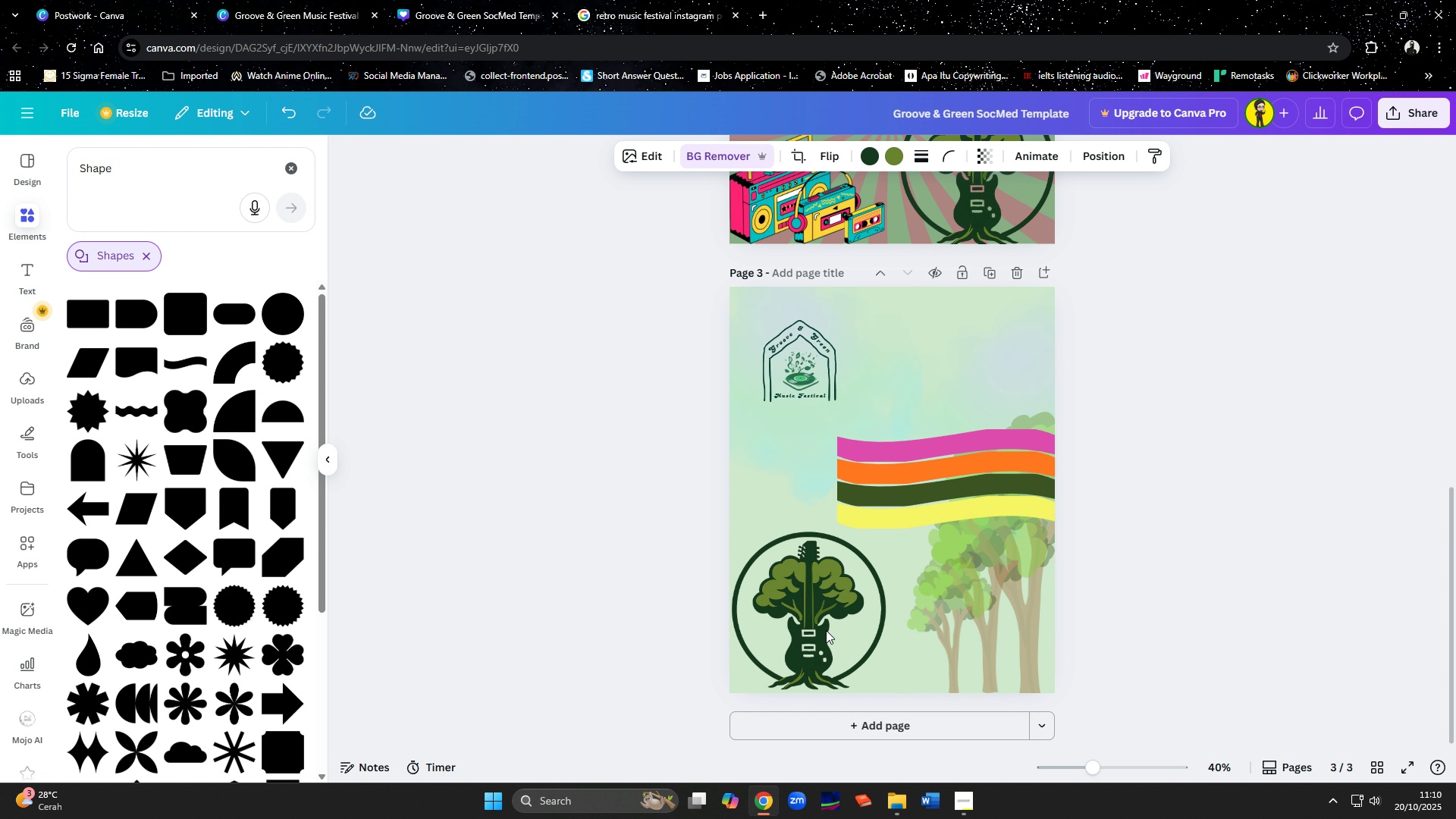 
key(ArrowRight)
 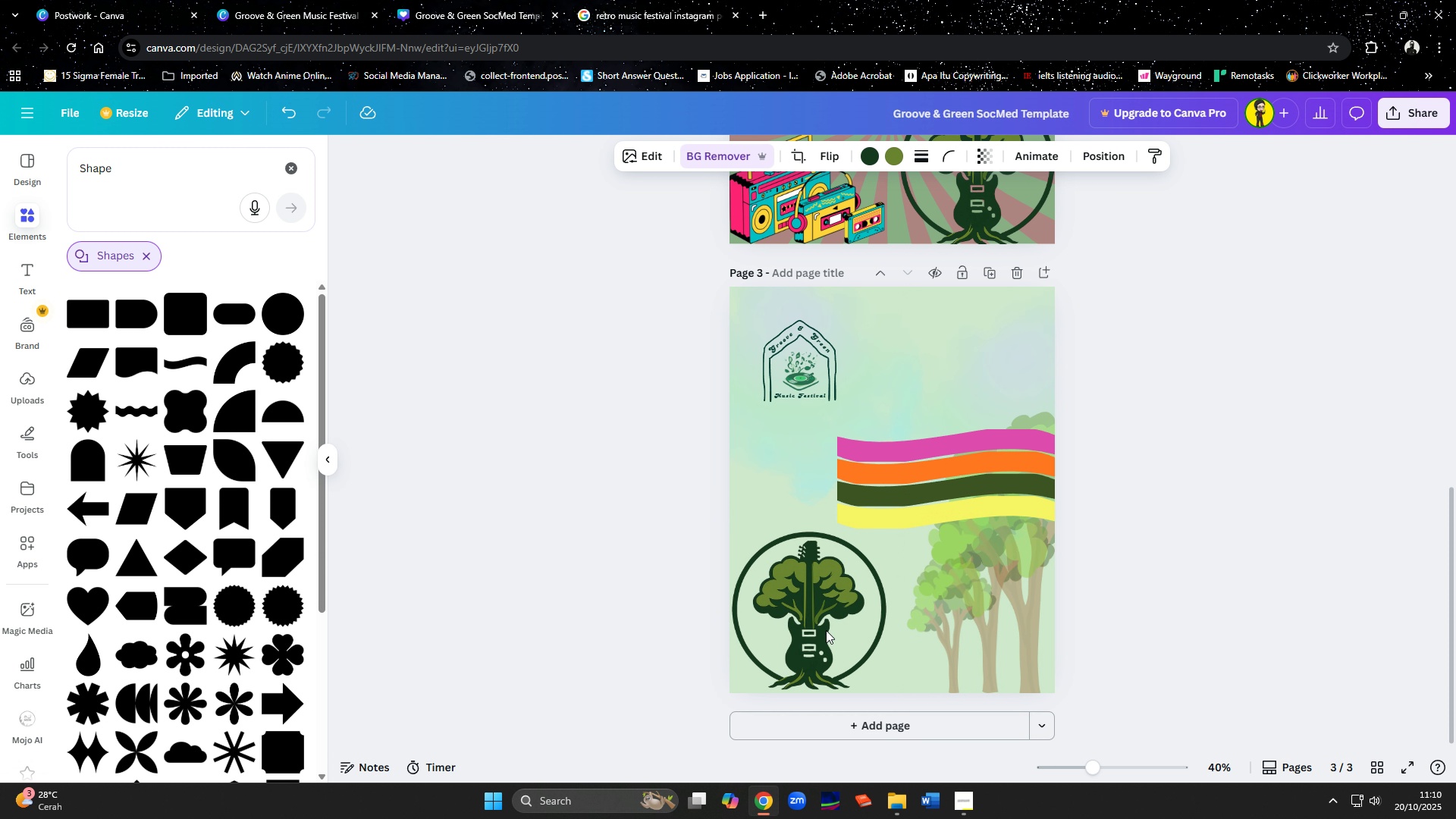 
key(ArrowDown)
 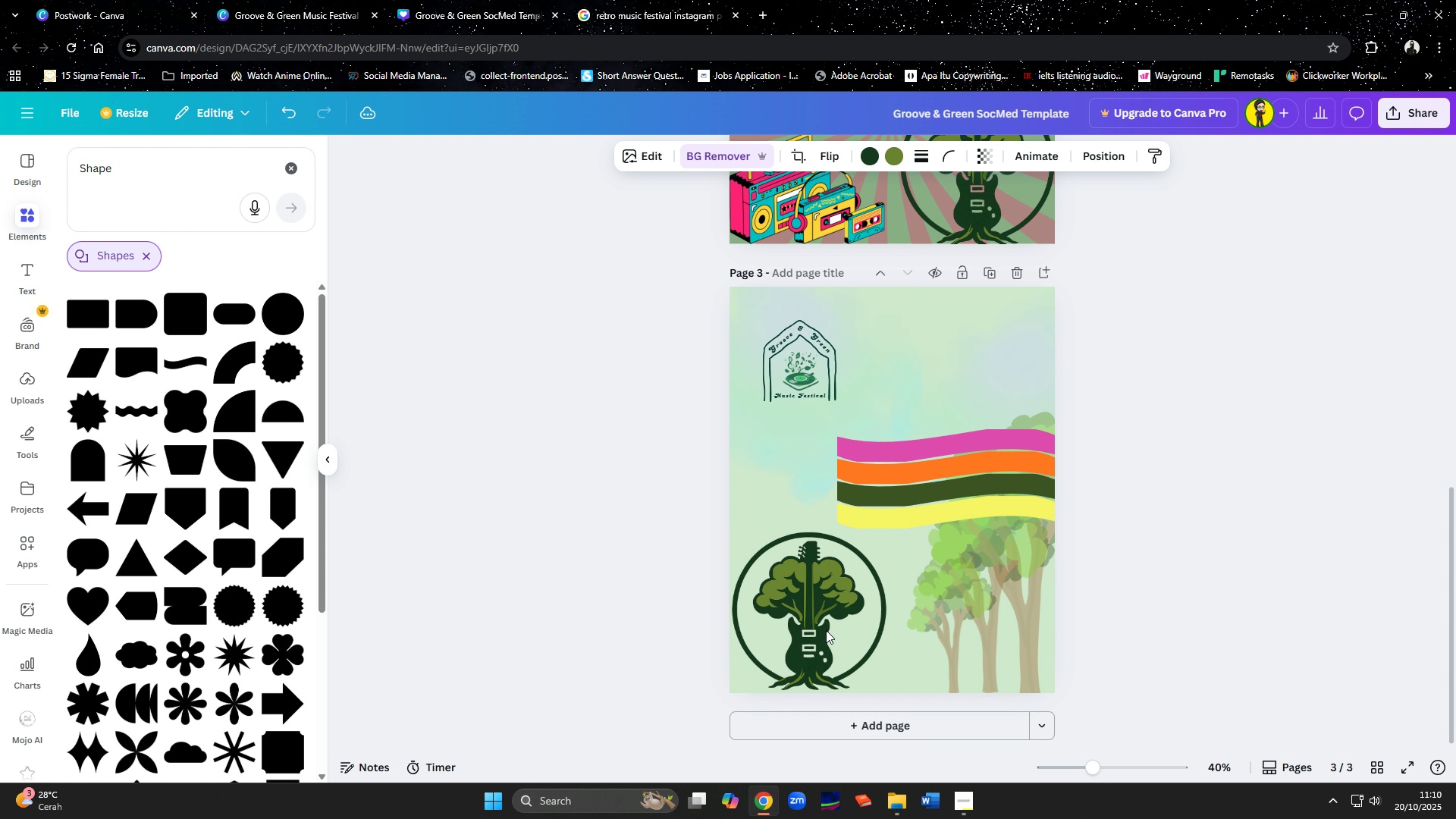 
key(ArrowDown)
 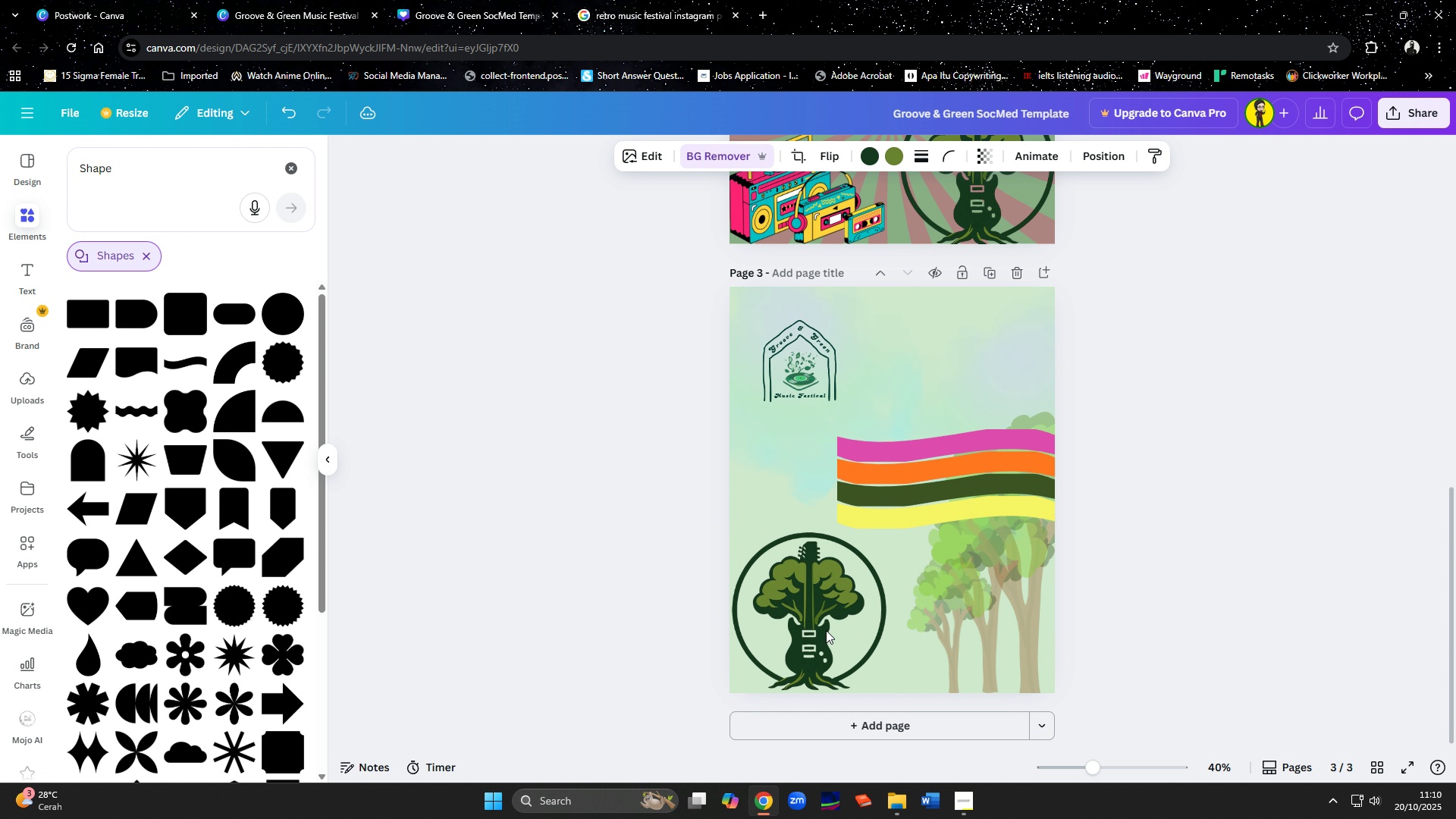 
key(ArrowDown)
 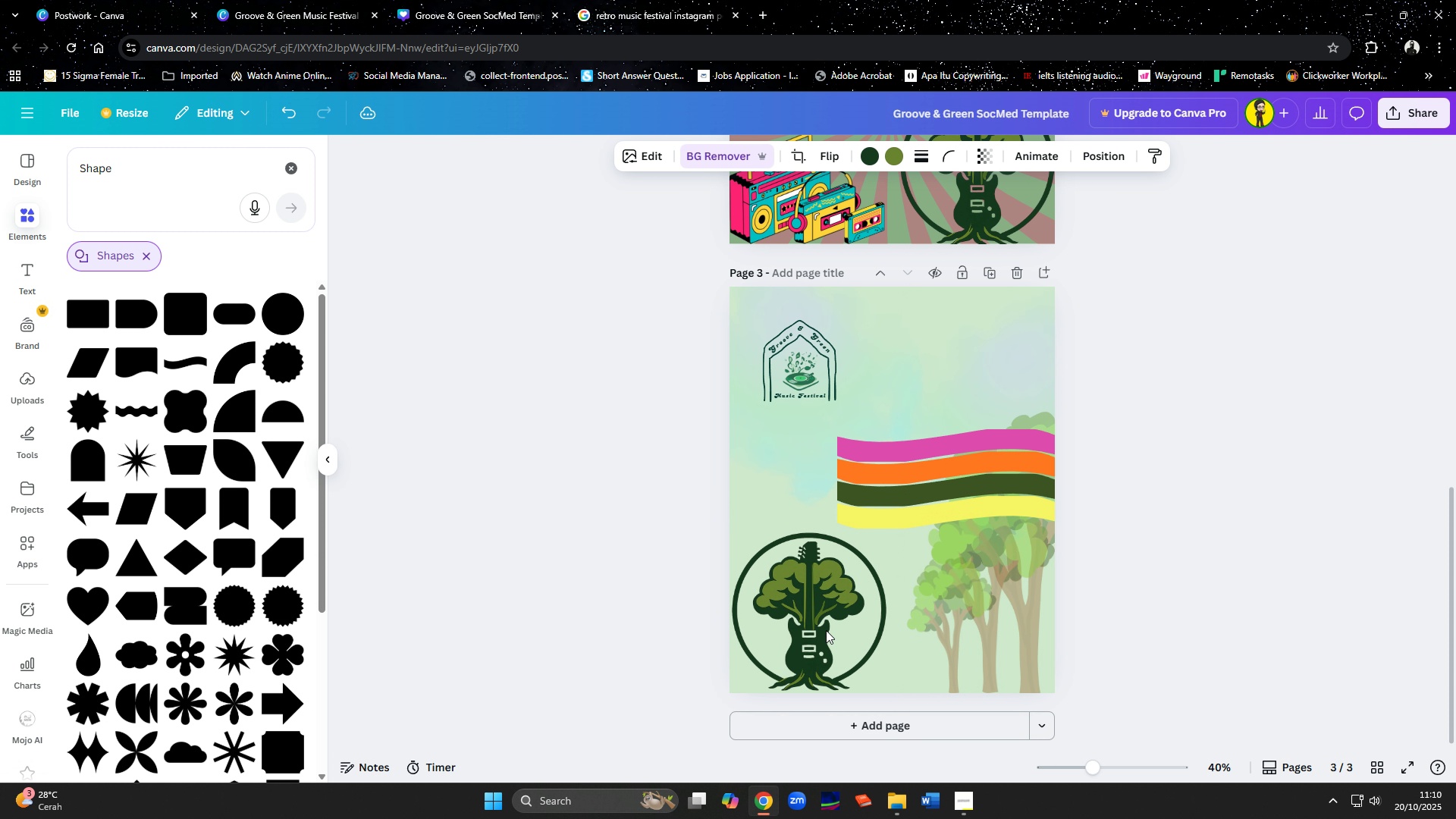 
key(ArrowDown)
 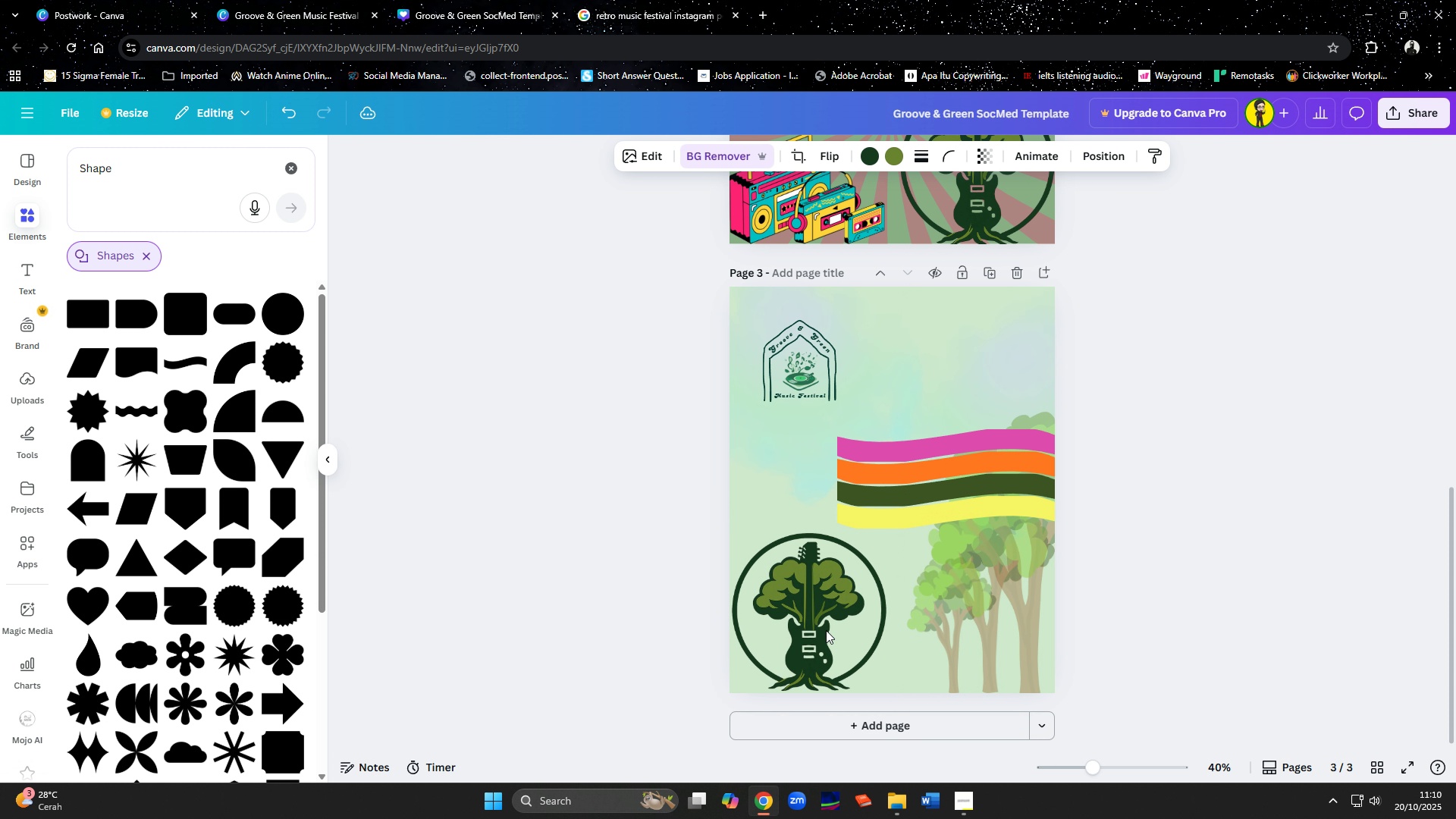 
hold_key(key=ArrowDown, duration=0.84)
 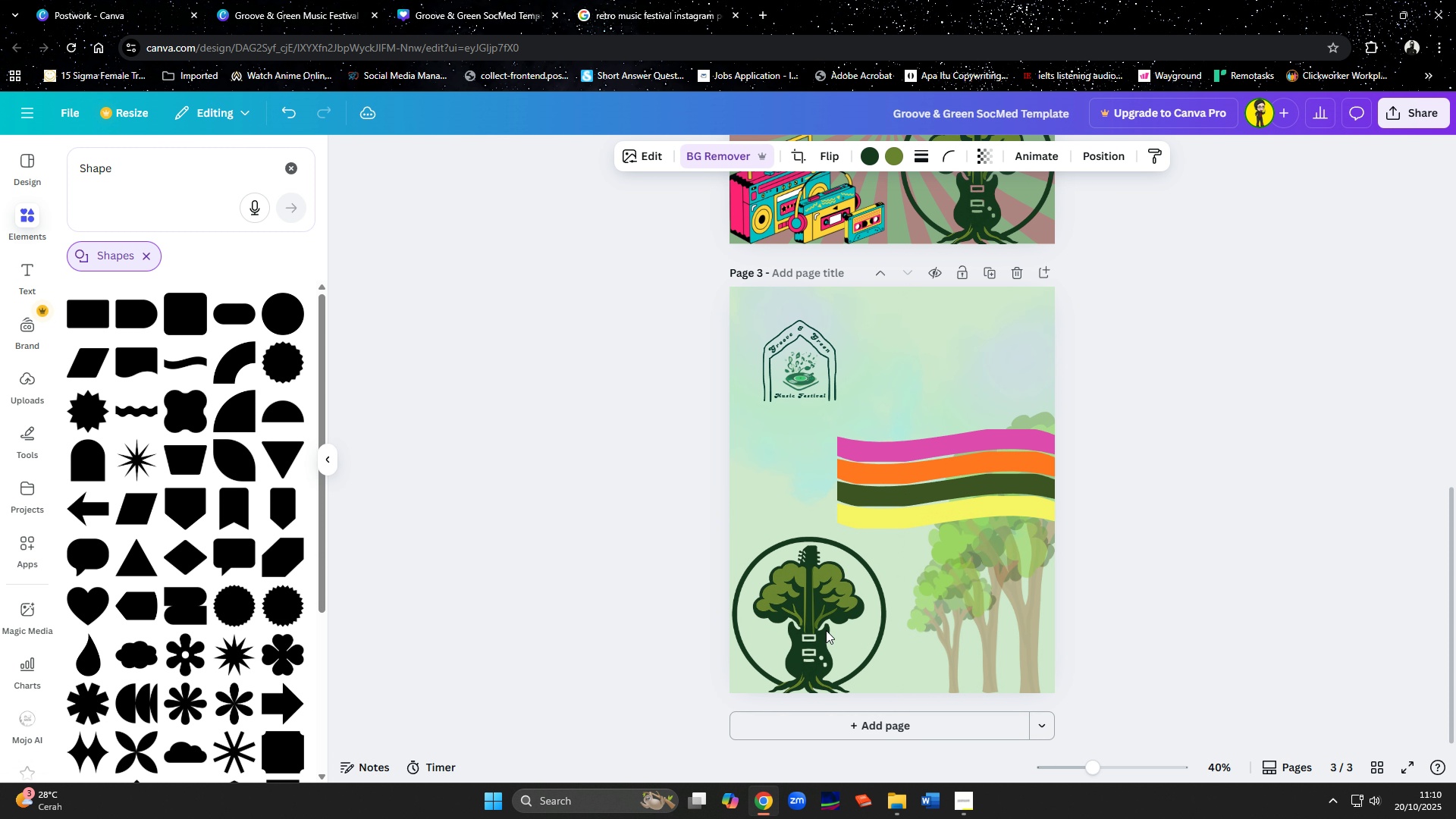 
key(ArrowUp)
 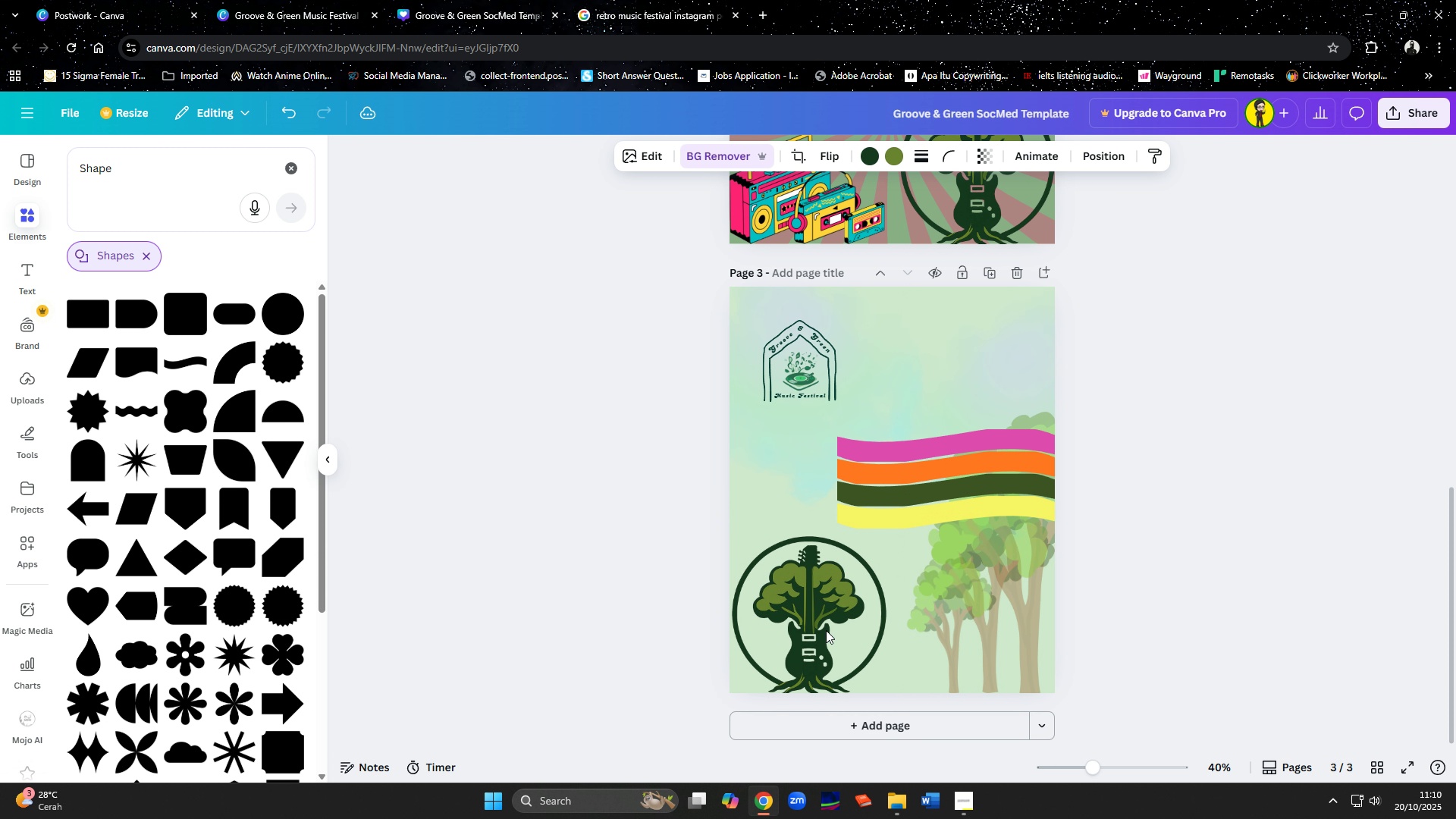 
key(ArrowUp)
 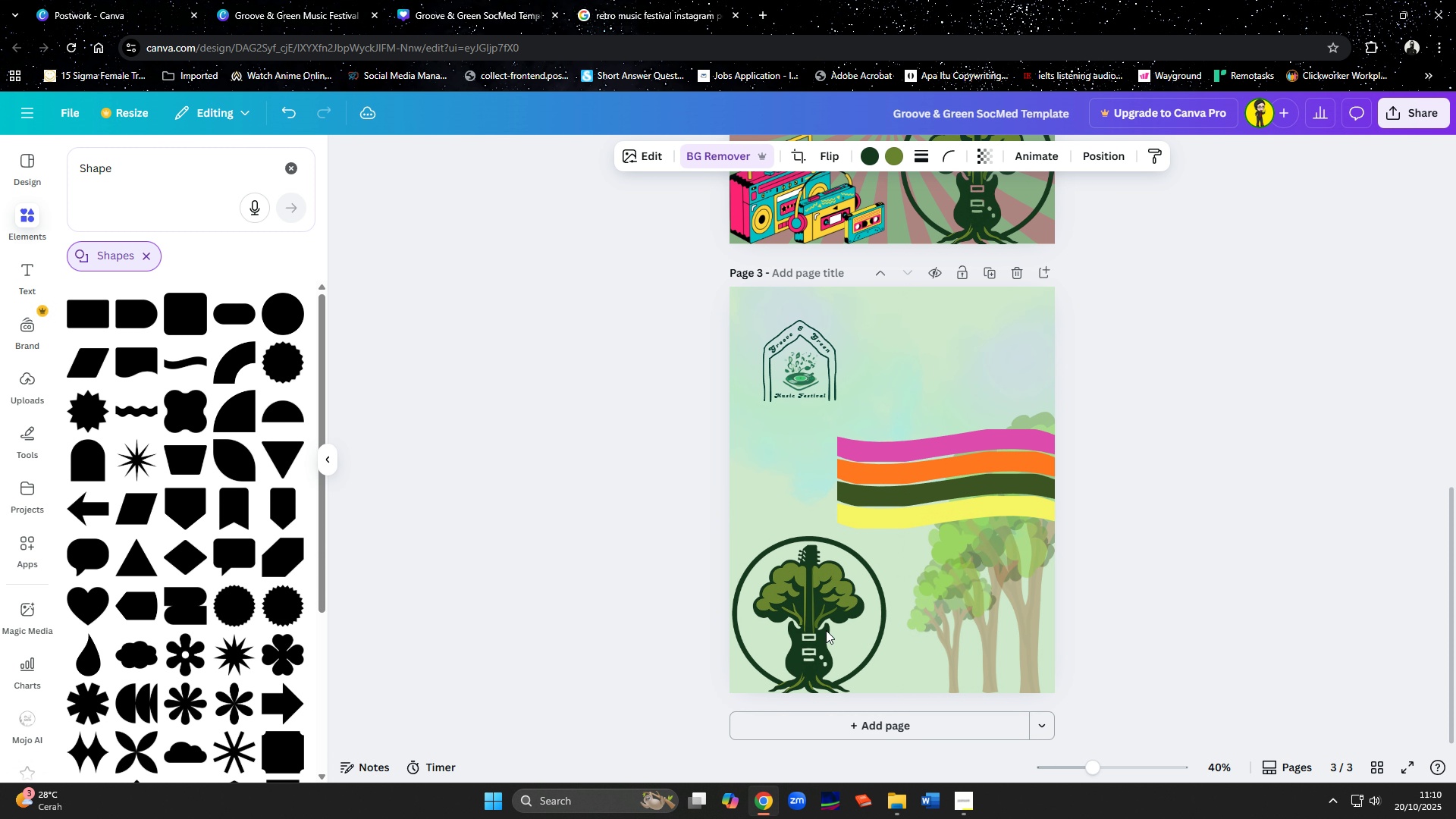 
key(ArrowLeft)
 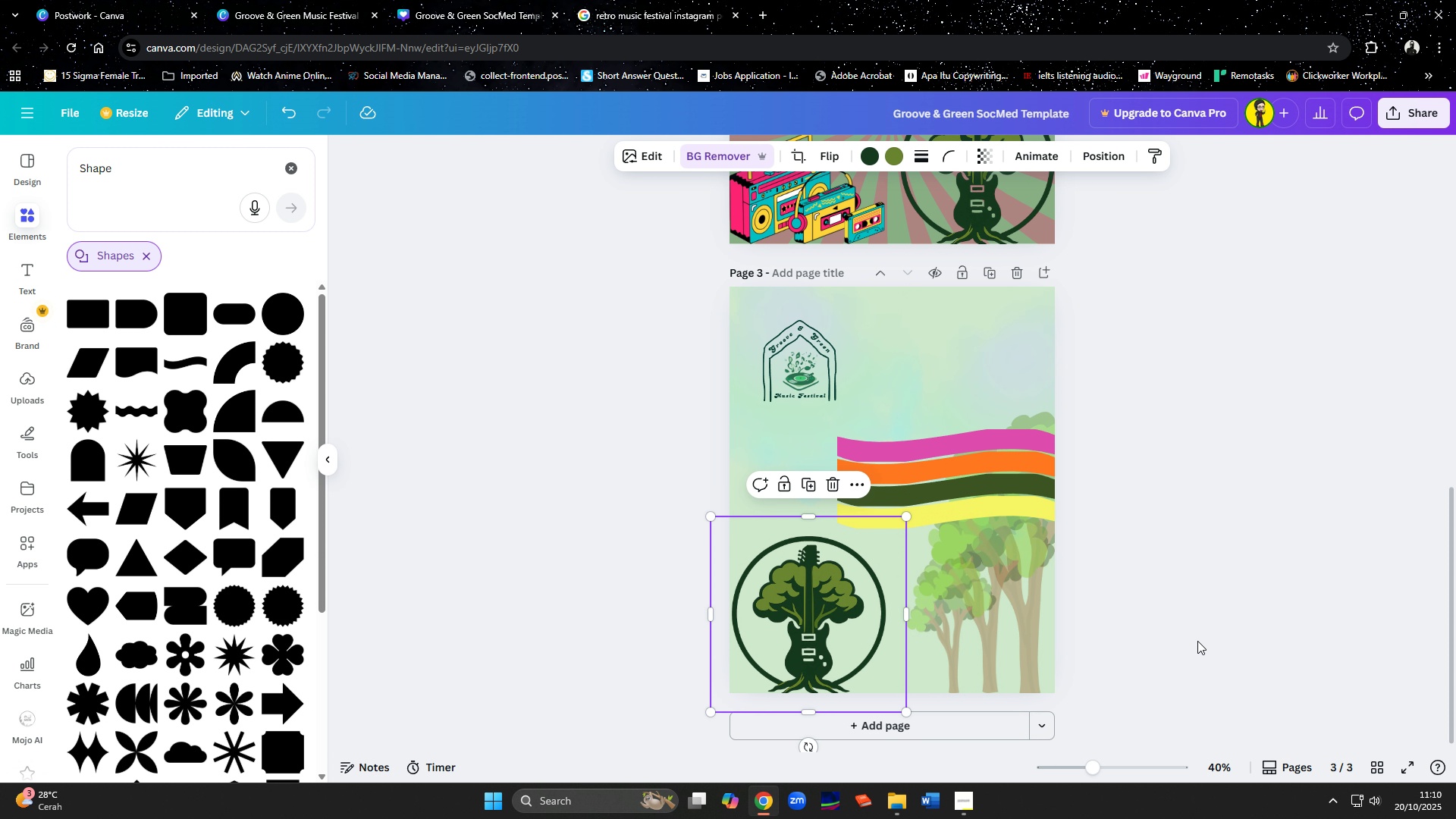 
left_click([1197, 641])
 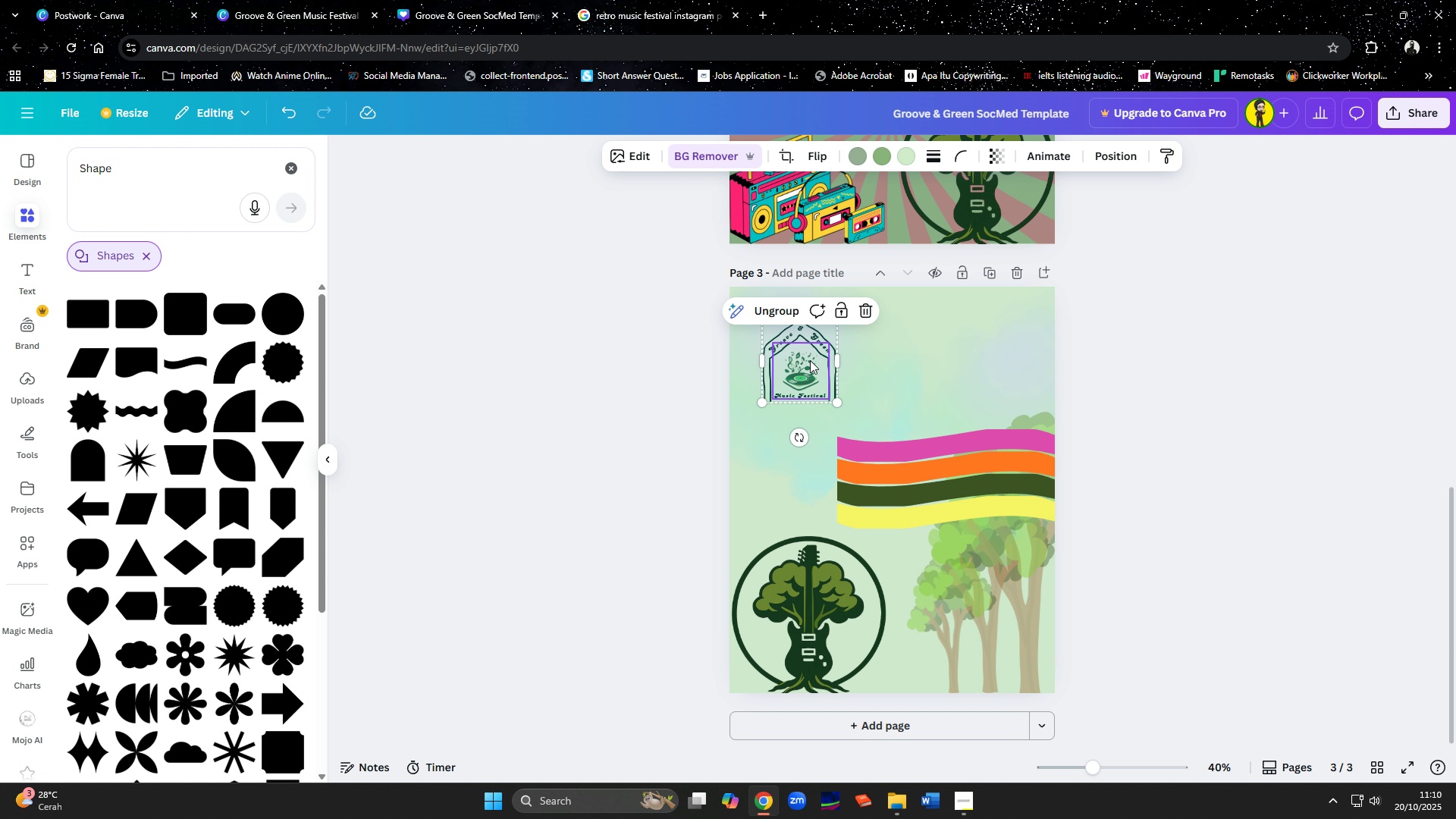 
wait(5.13)
 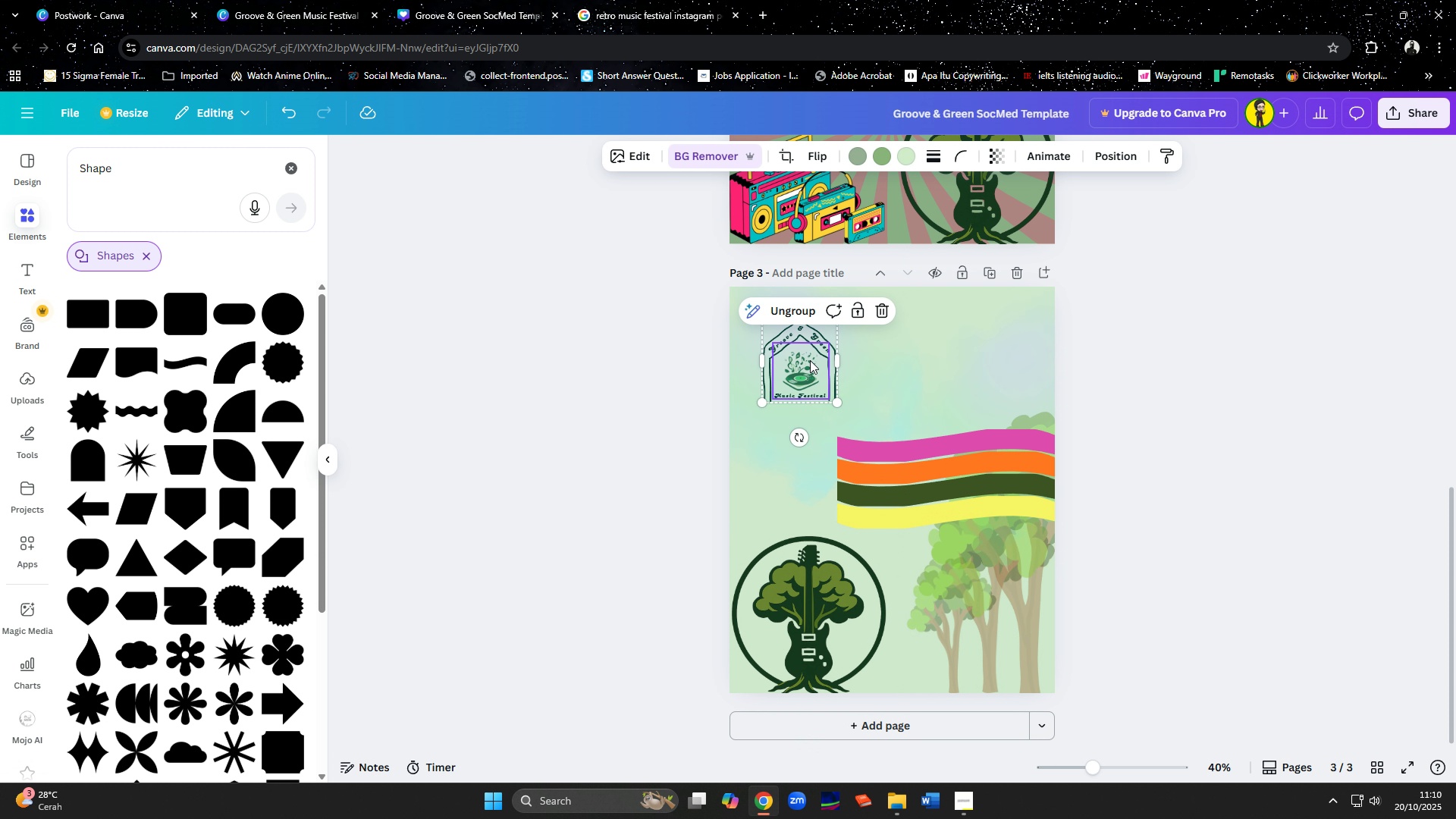 
left_click([810, 360])
 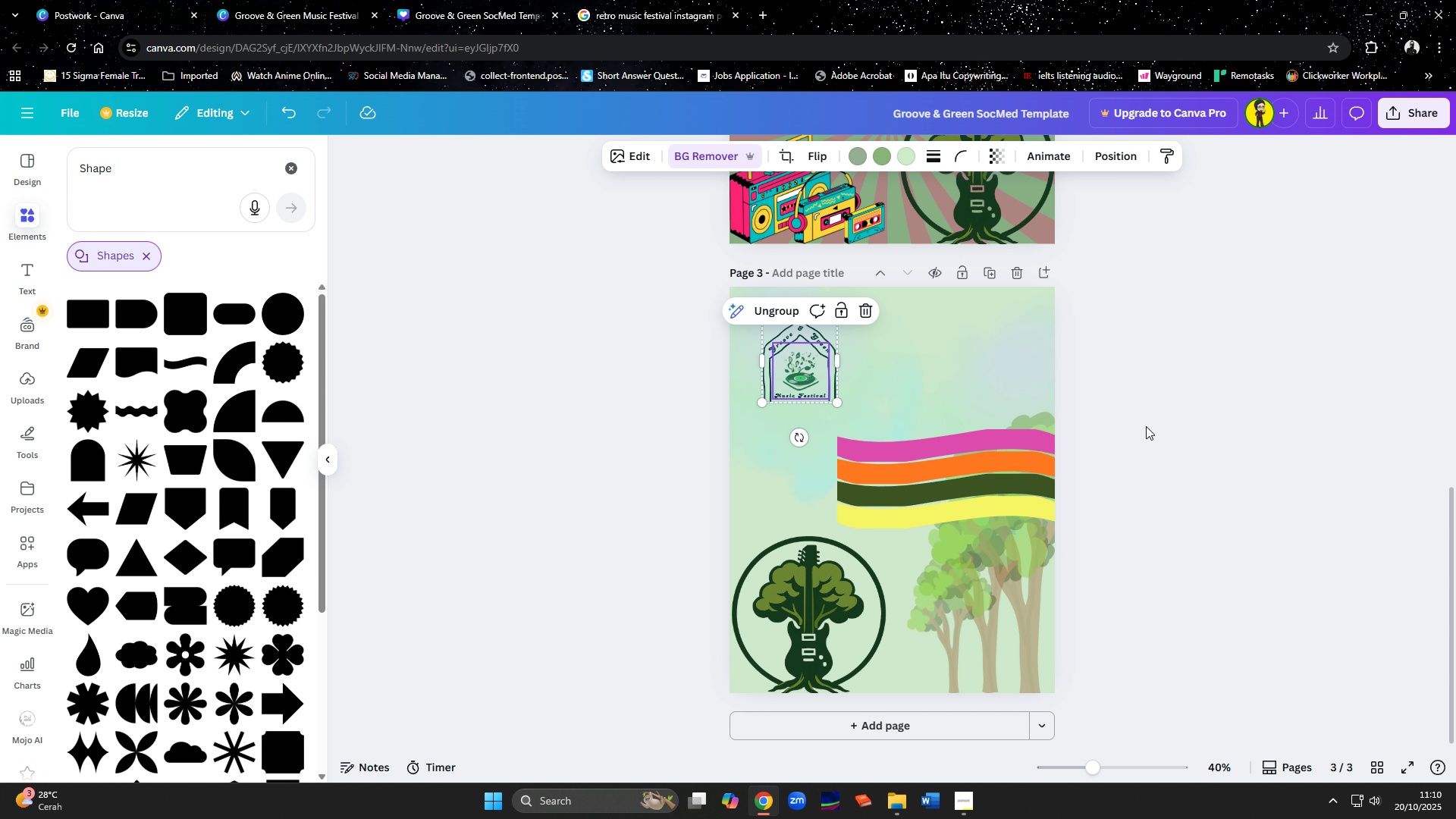 
scroll: coordinate [1146, 426], scroll_direction: up, amount: 3.0
 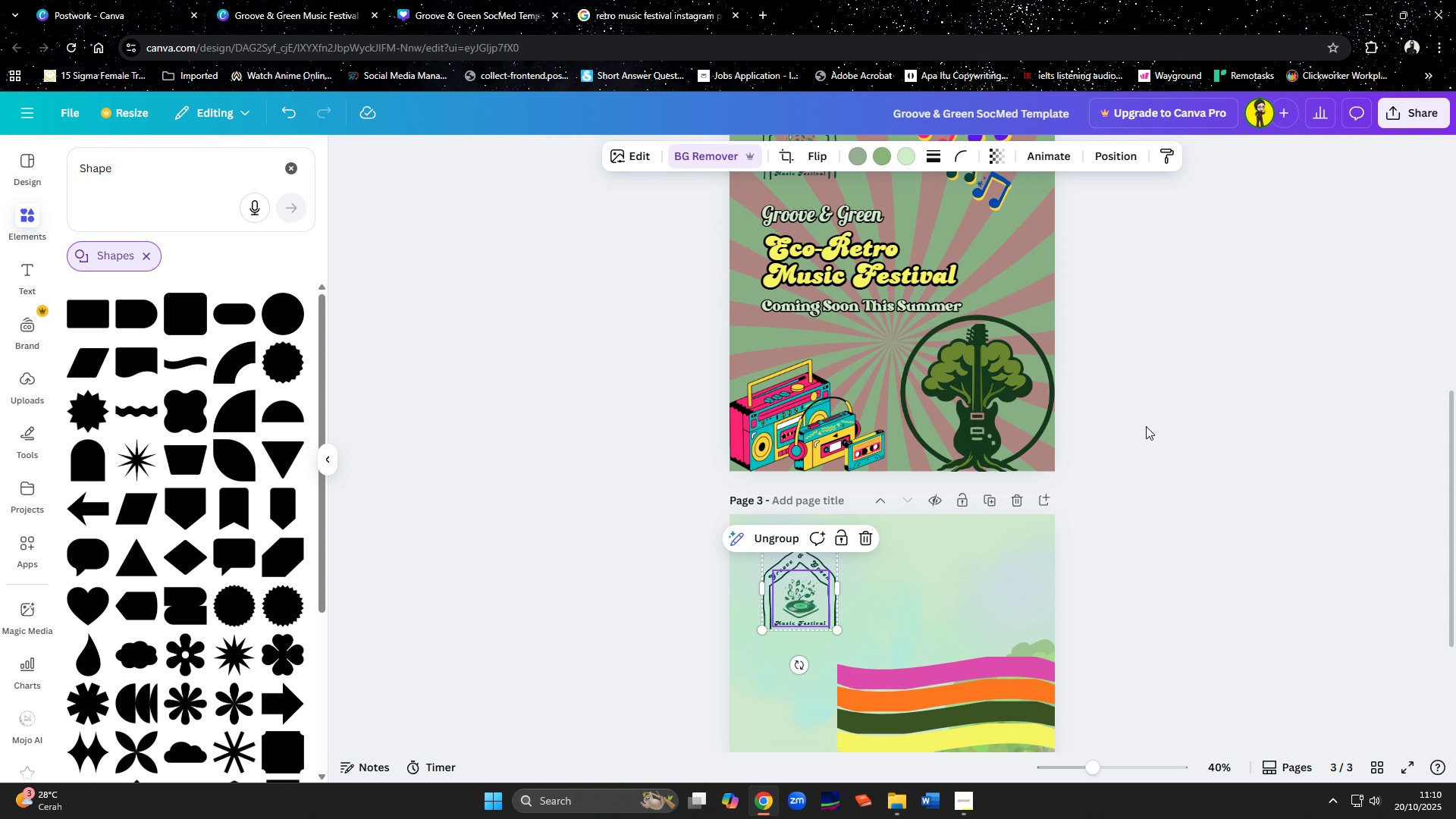 
scroll: coordinate [1146, 426], scroll_direction: down, amount: 2.0
 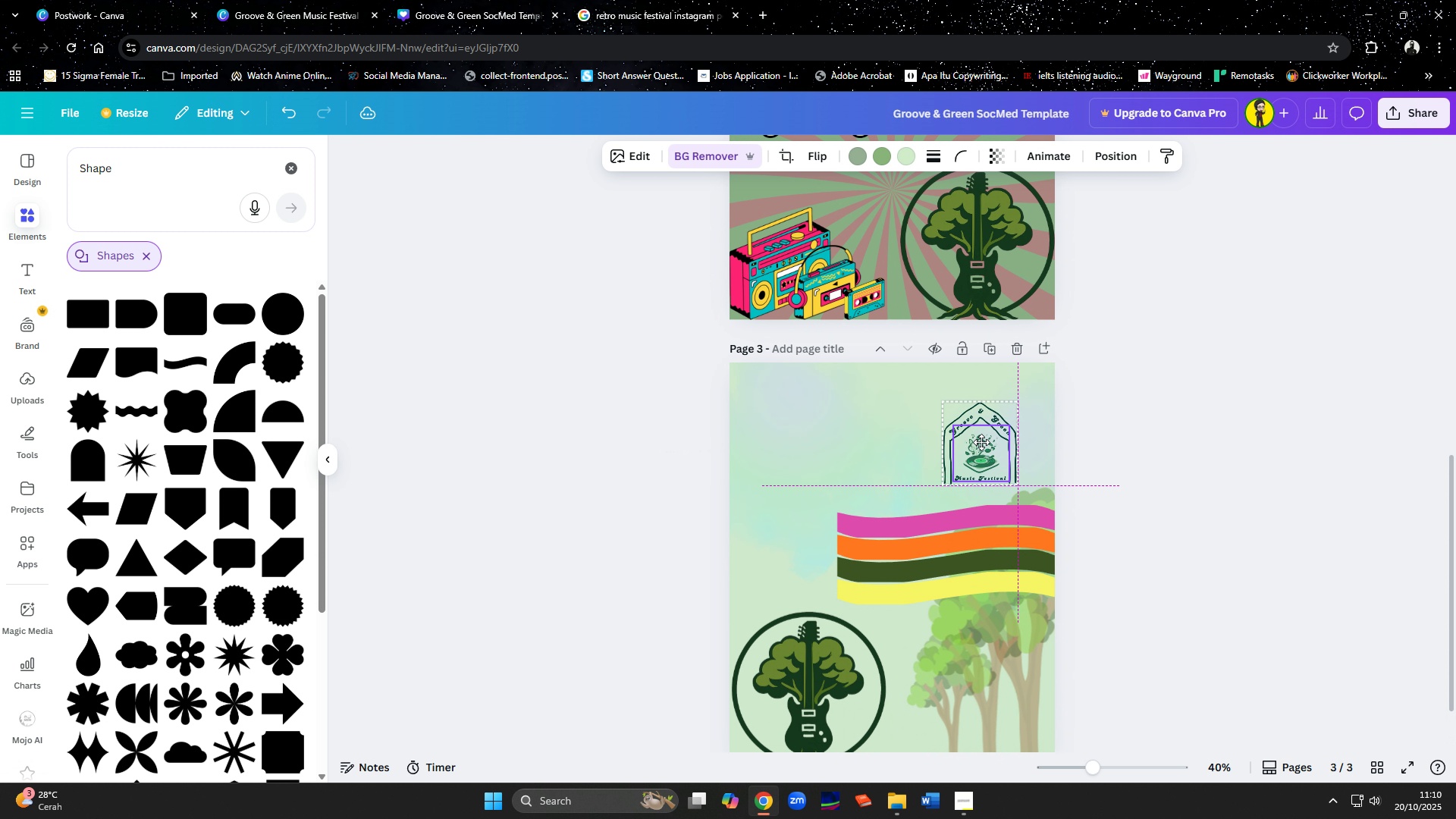 
wait(8.68)
 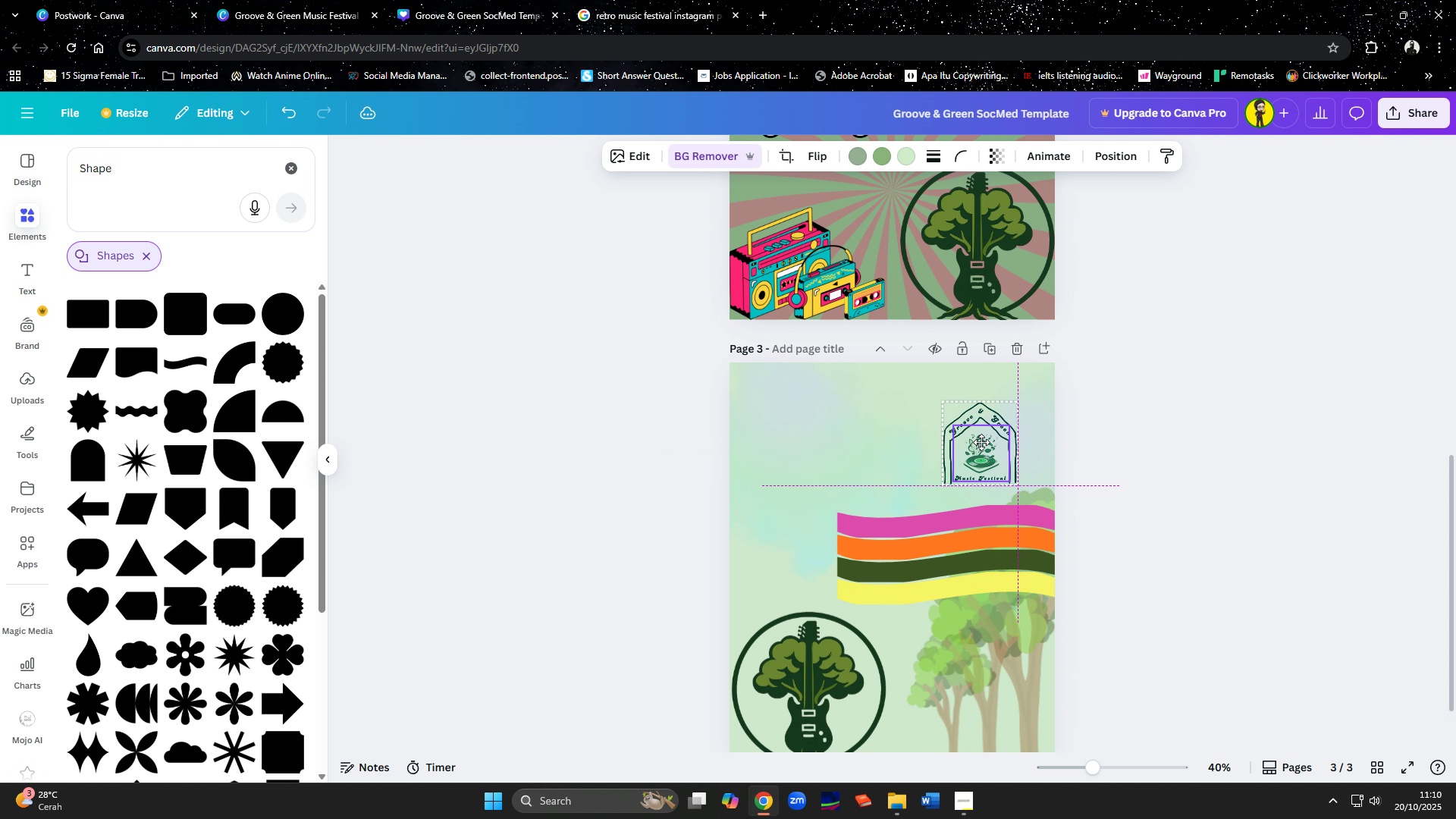 
left_click([924, 515])
 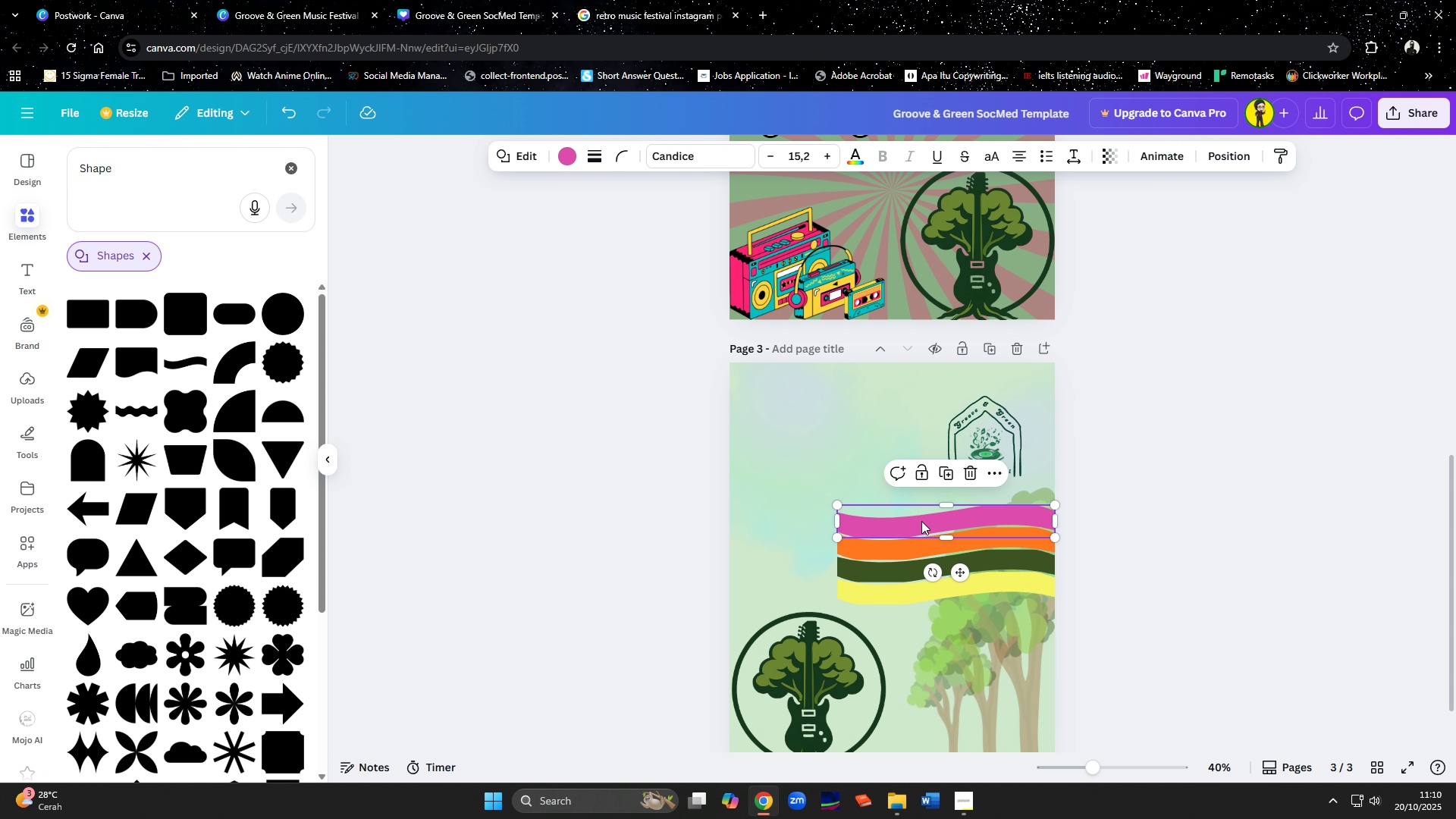 
key(Delete)
 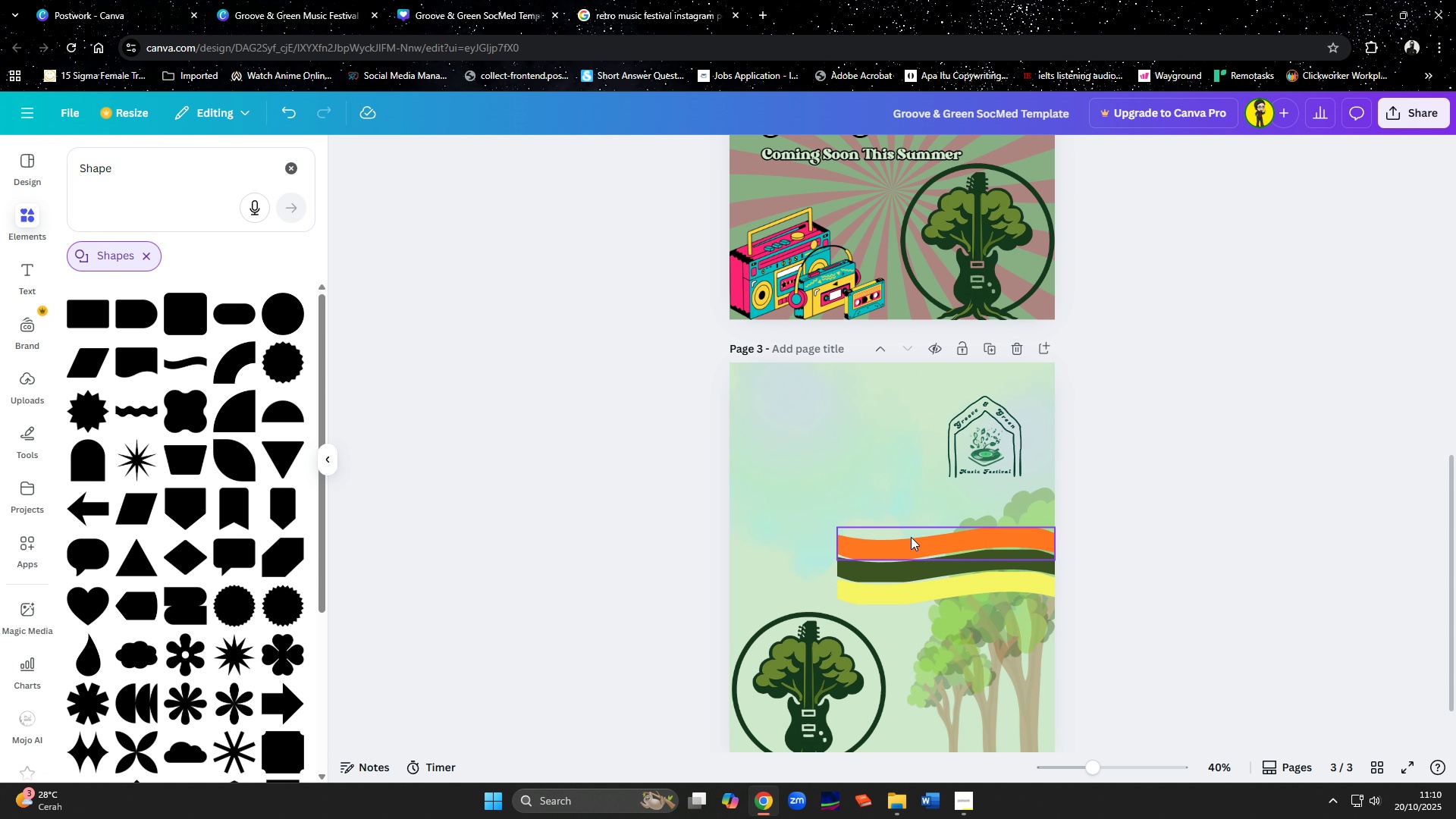 
left_click([911, 537])
 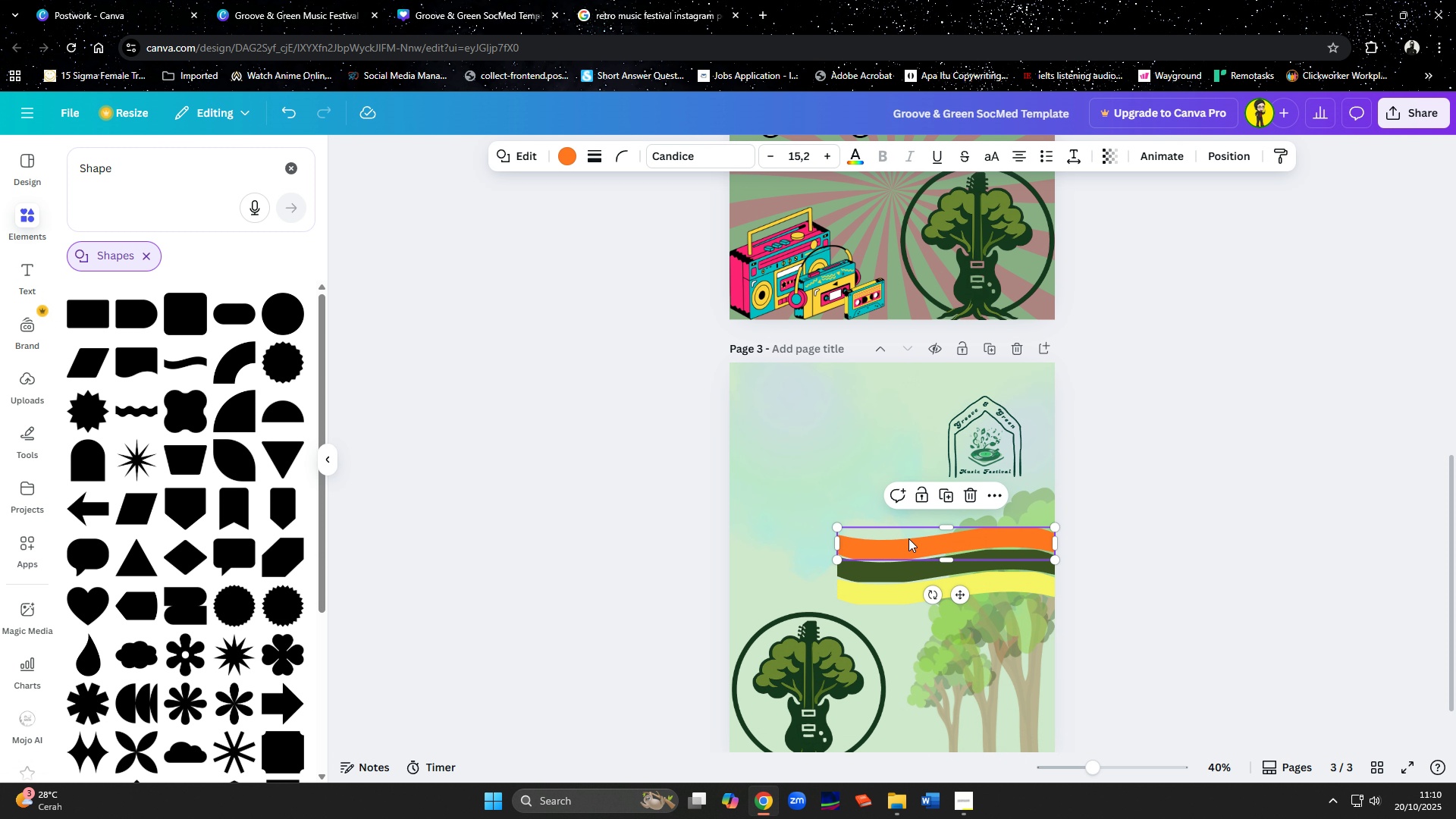 
key(Delete)
 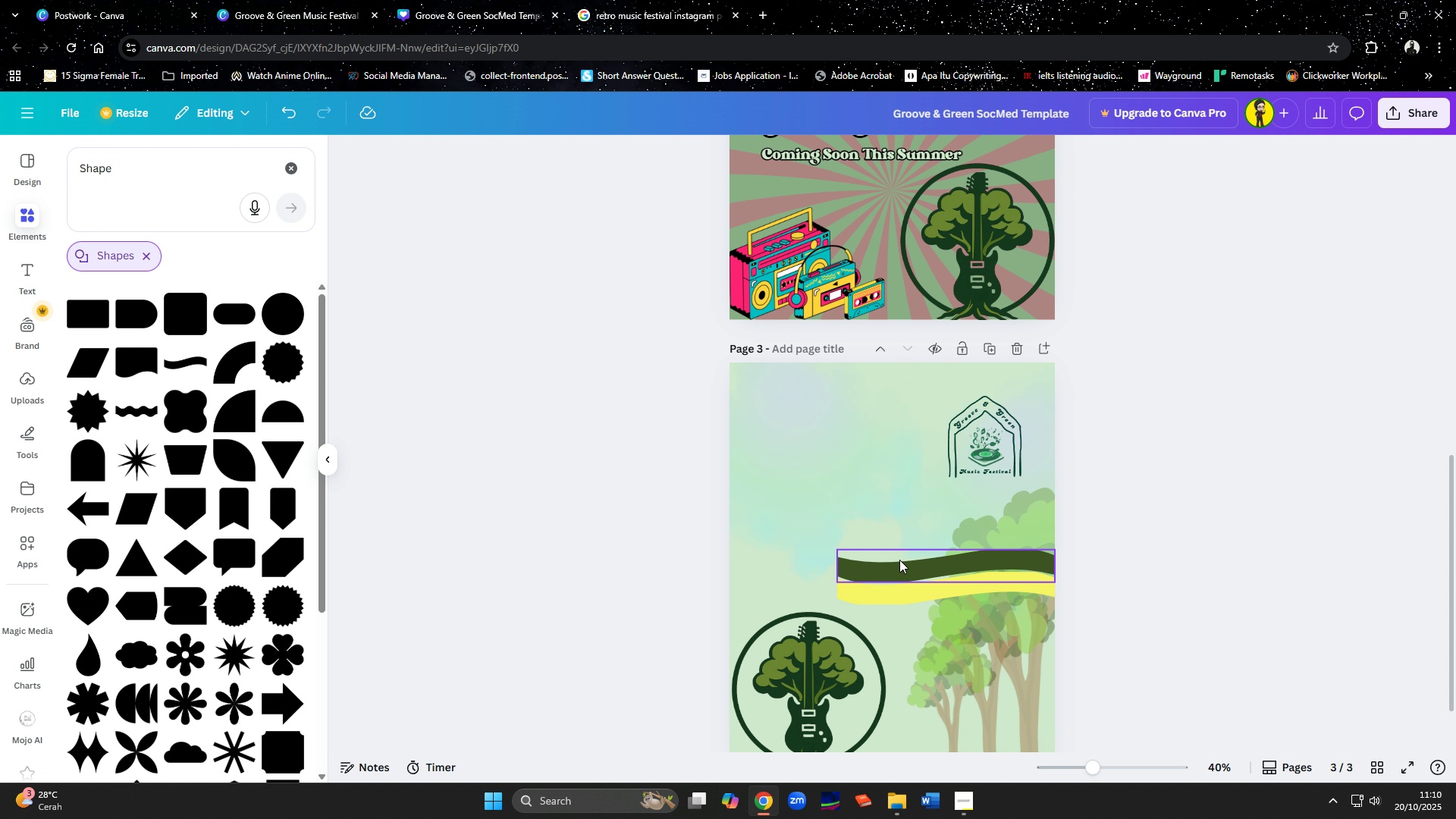 
left_click([899, 560])
 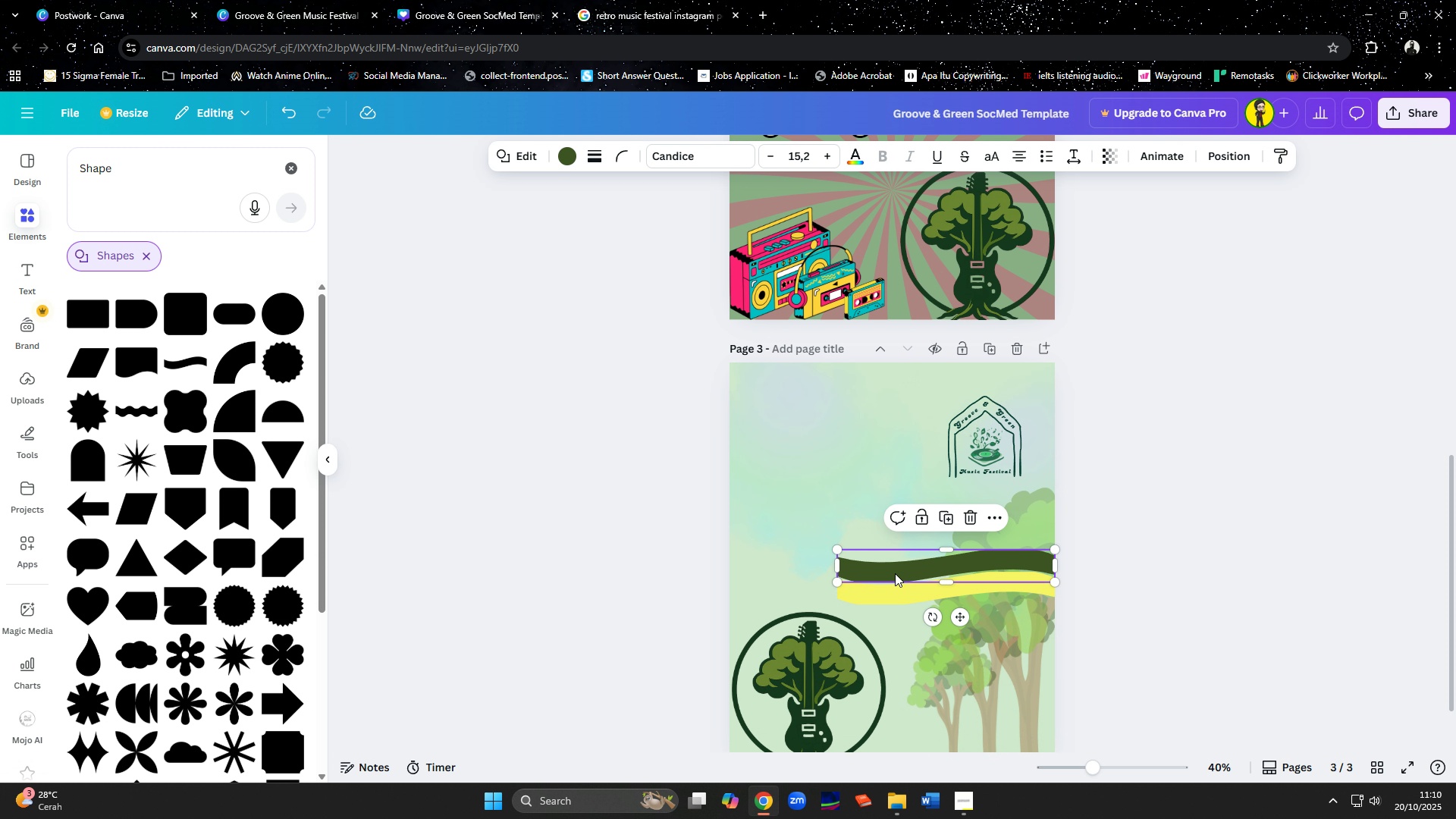 
key(Delete)
 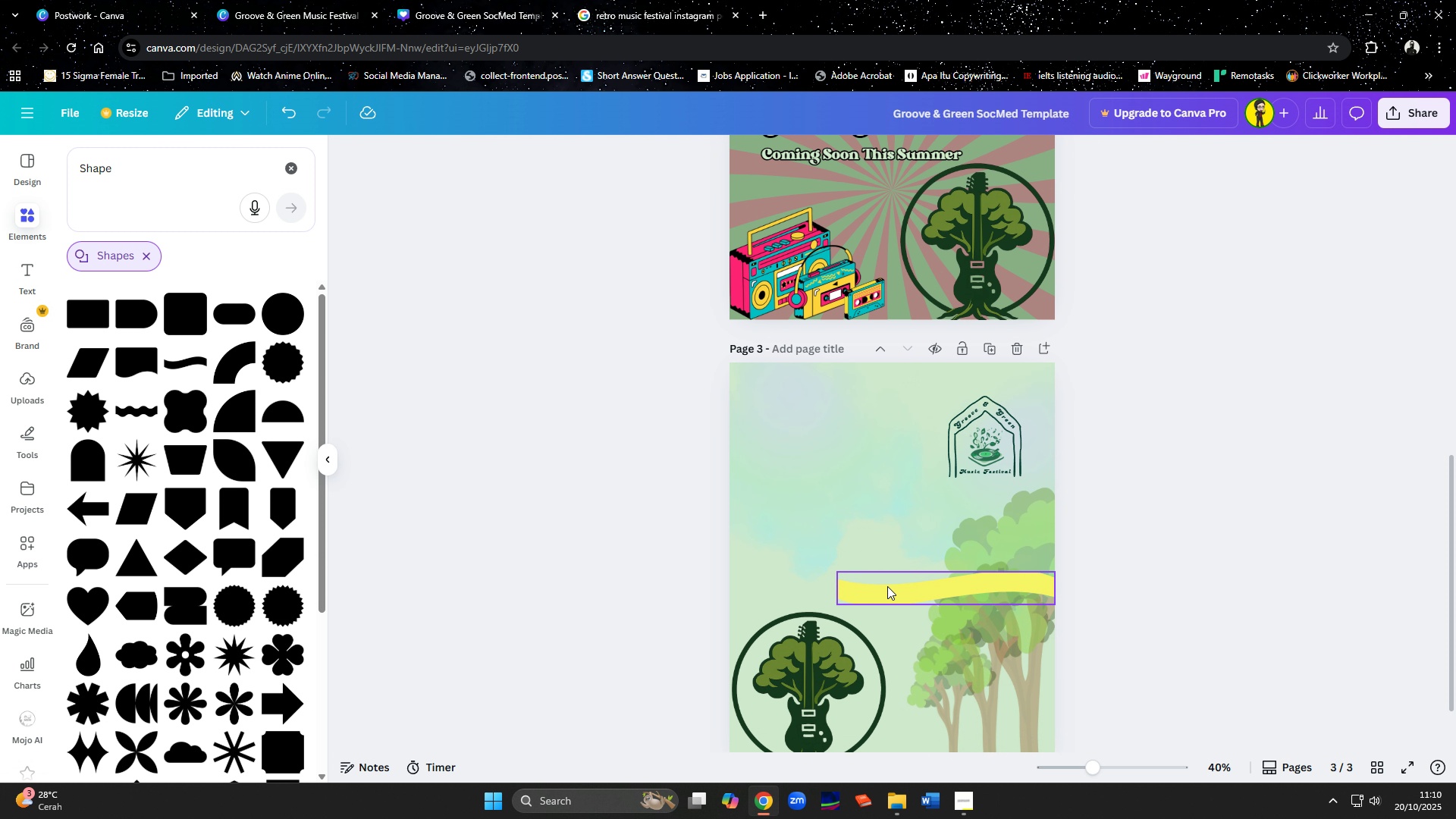 
left_click([887, 586])
 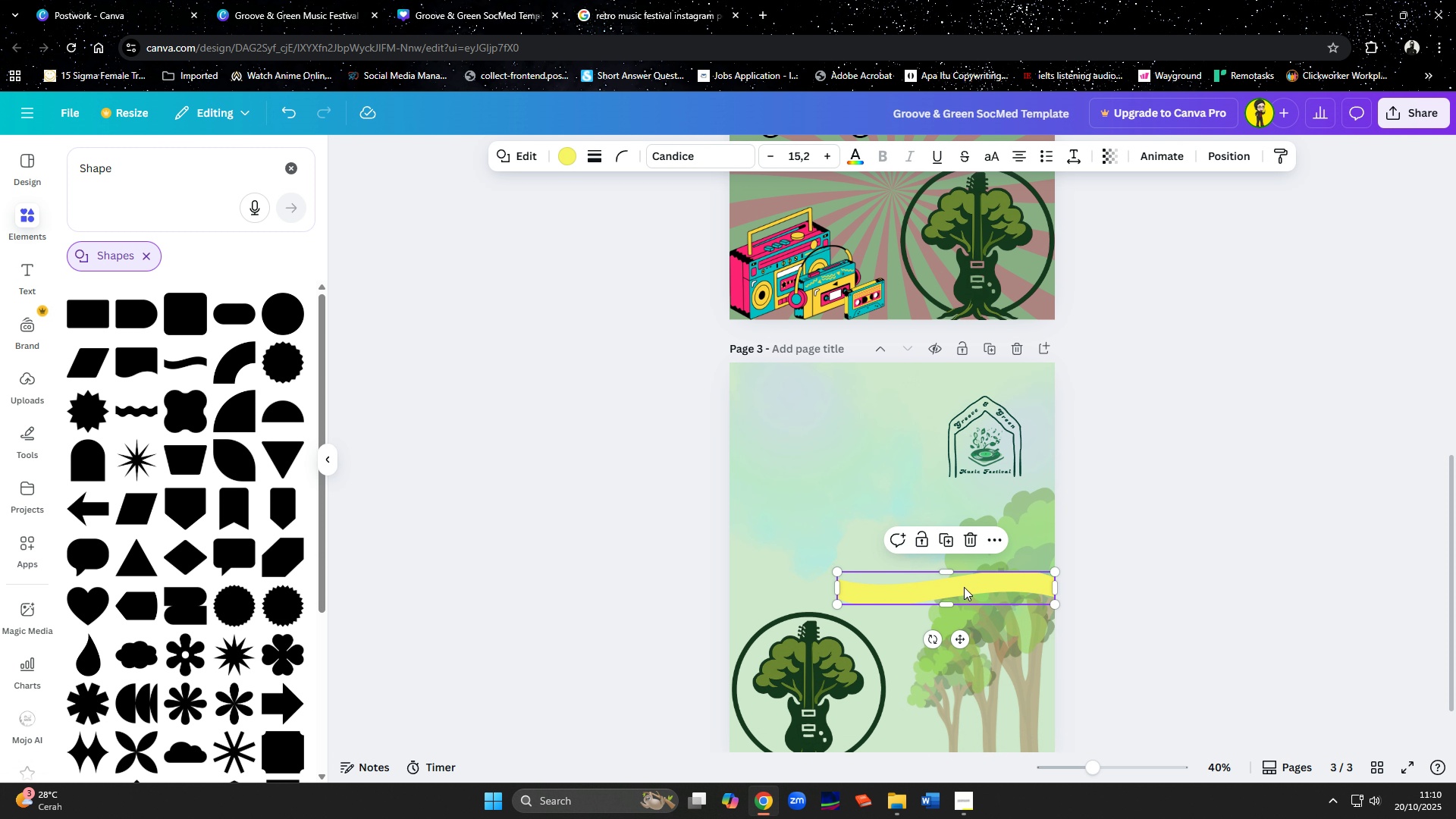 
key(Delete)
 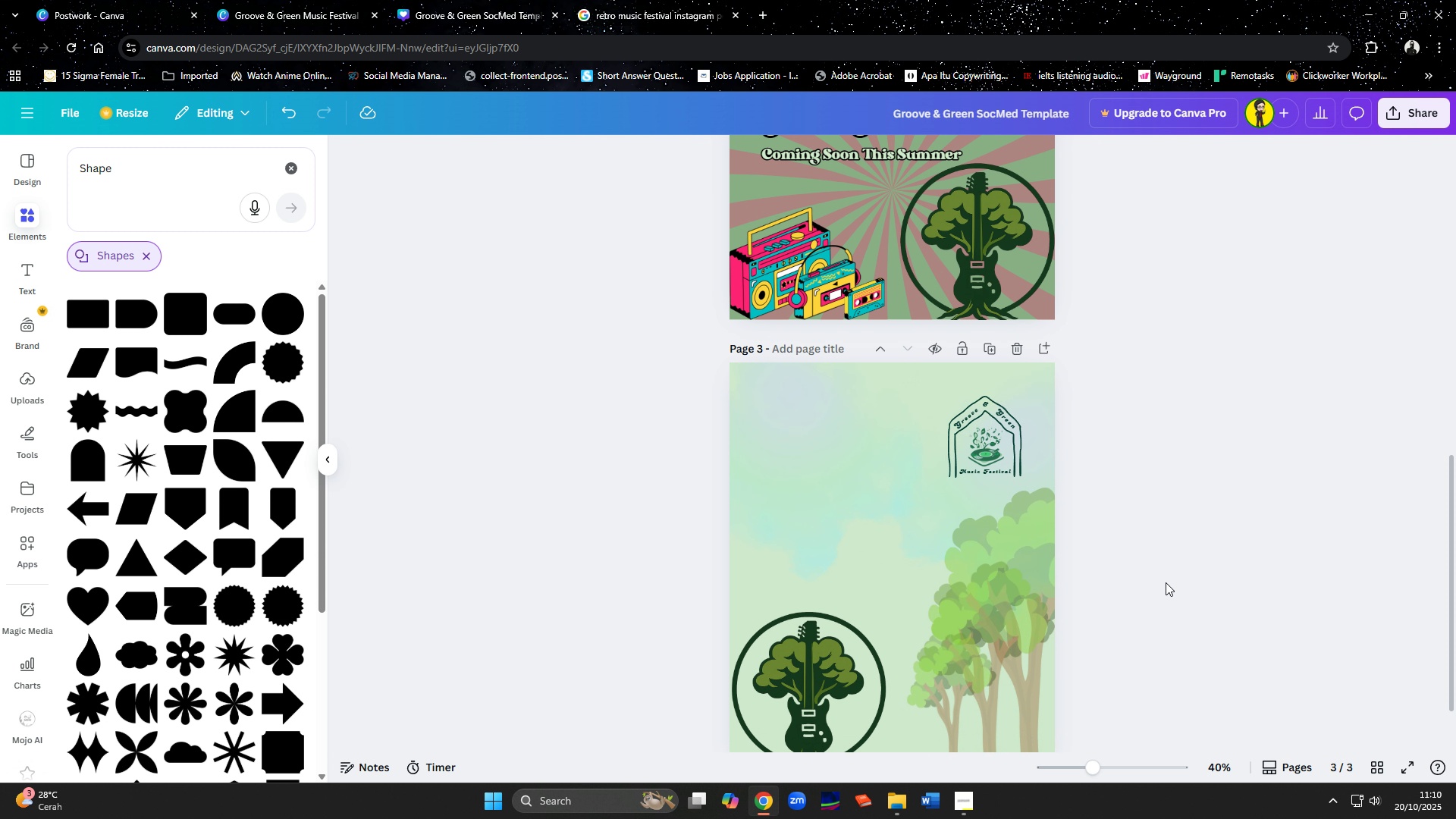 
left_click([1166, 582])
 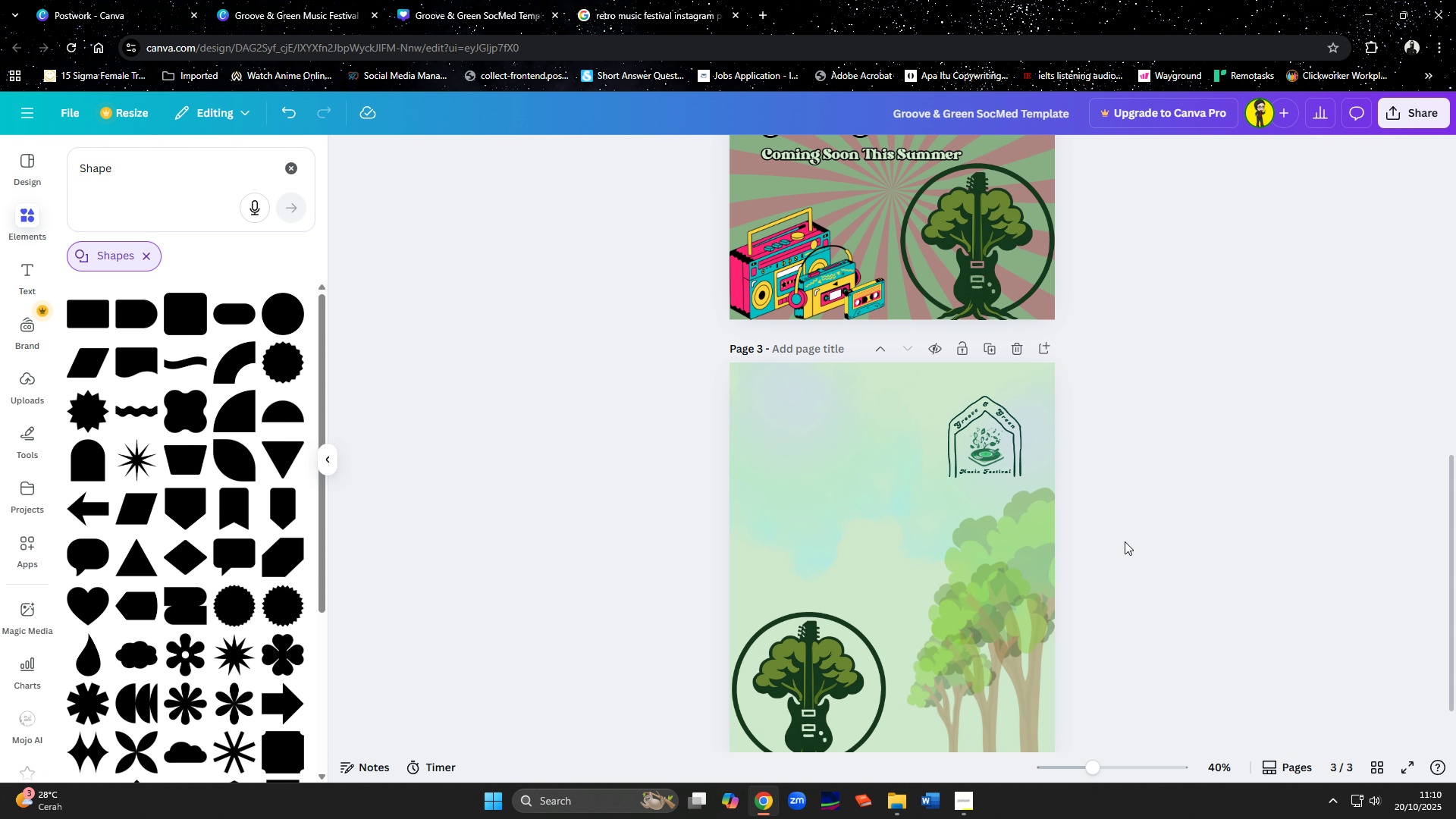 
scroll: coordinate [1117, 542], scroll_direction: down, amount: 5.0
 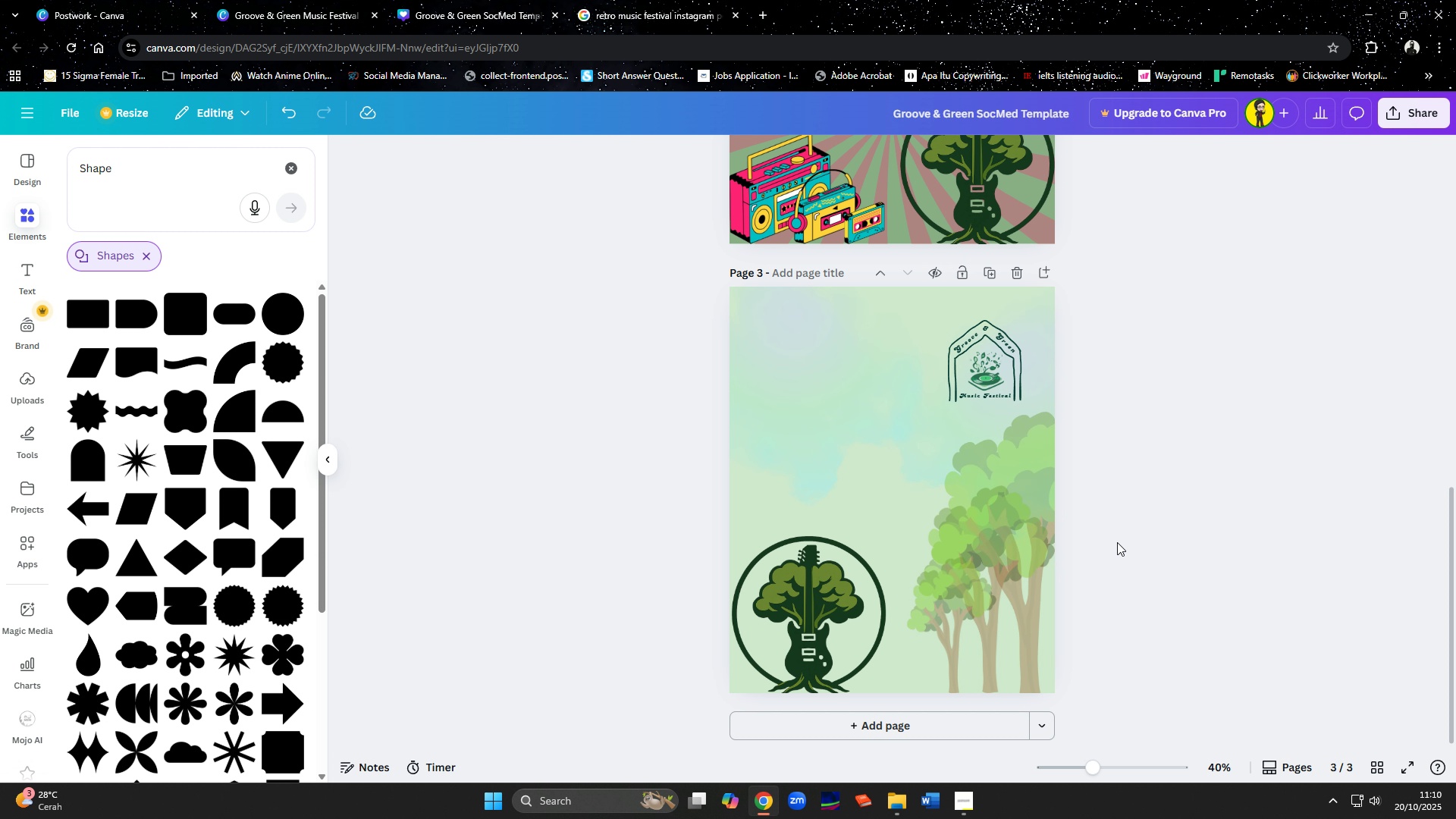 
scroll: coordinate [1117, 542], scroll_direction: up, amount: 3.0
 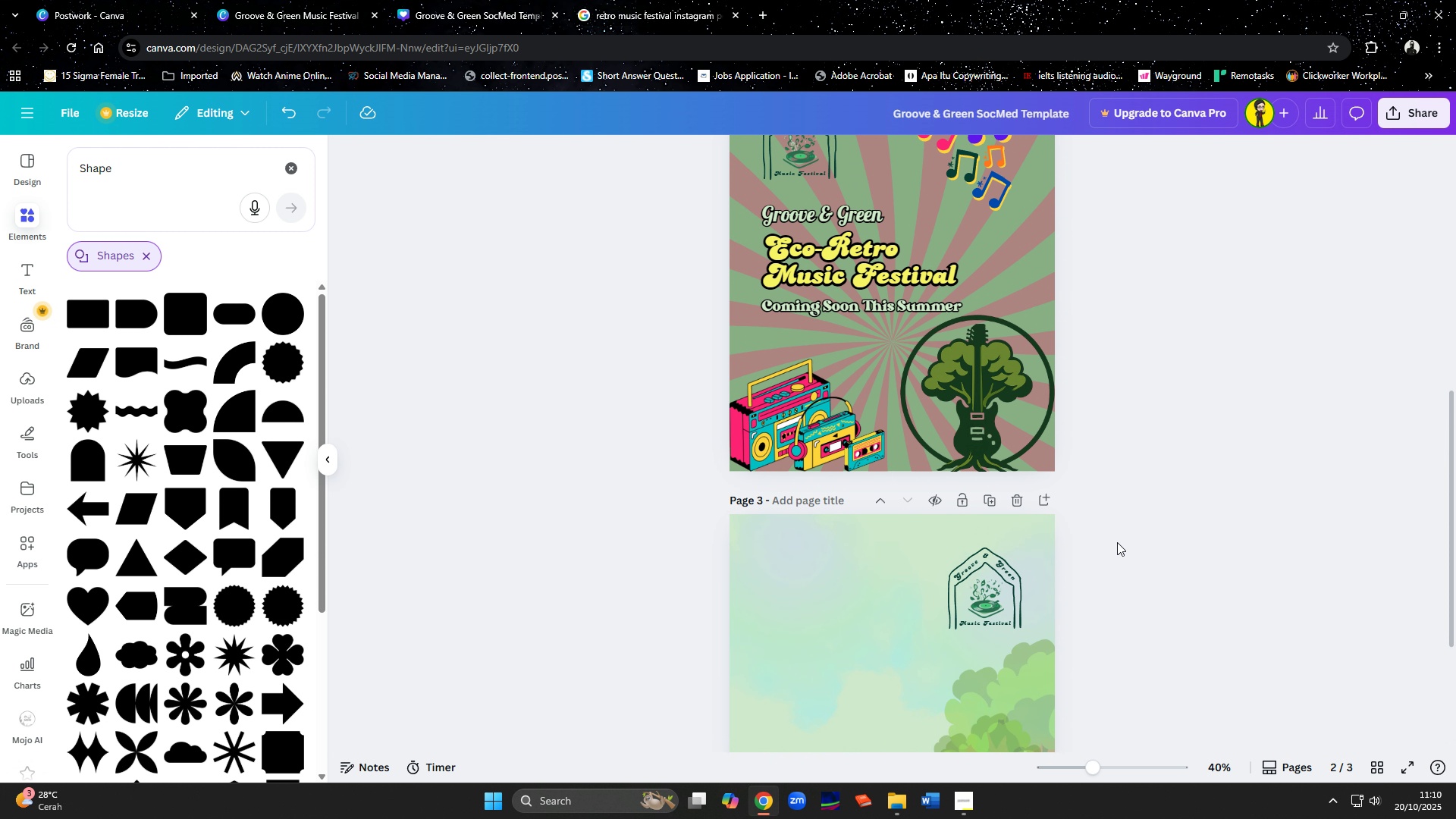 
scroll: coordinate [1117, 542], scroll_direction: down, amount: 5.0
 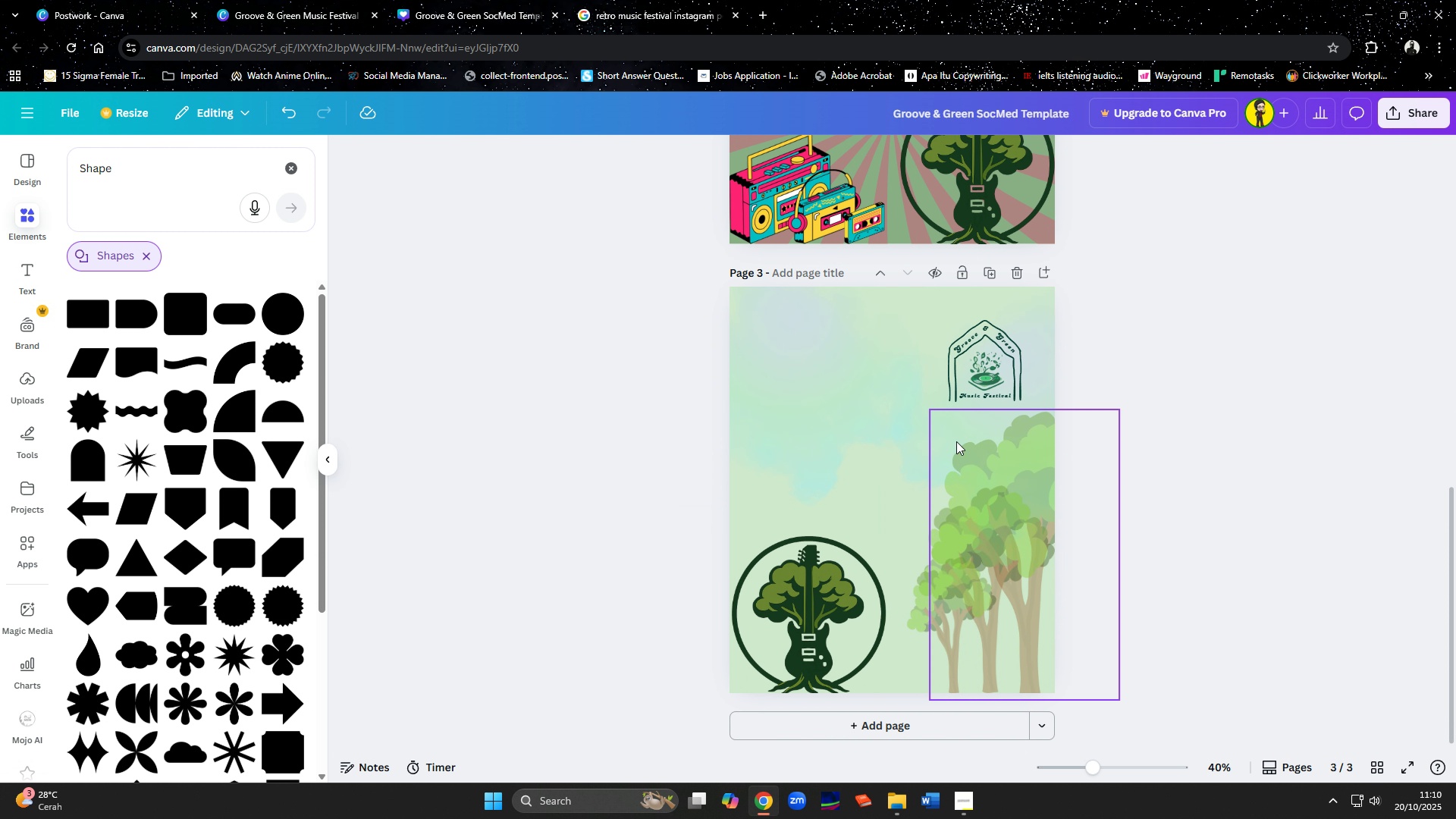 
left_click([977, 448])
 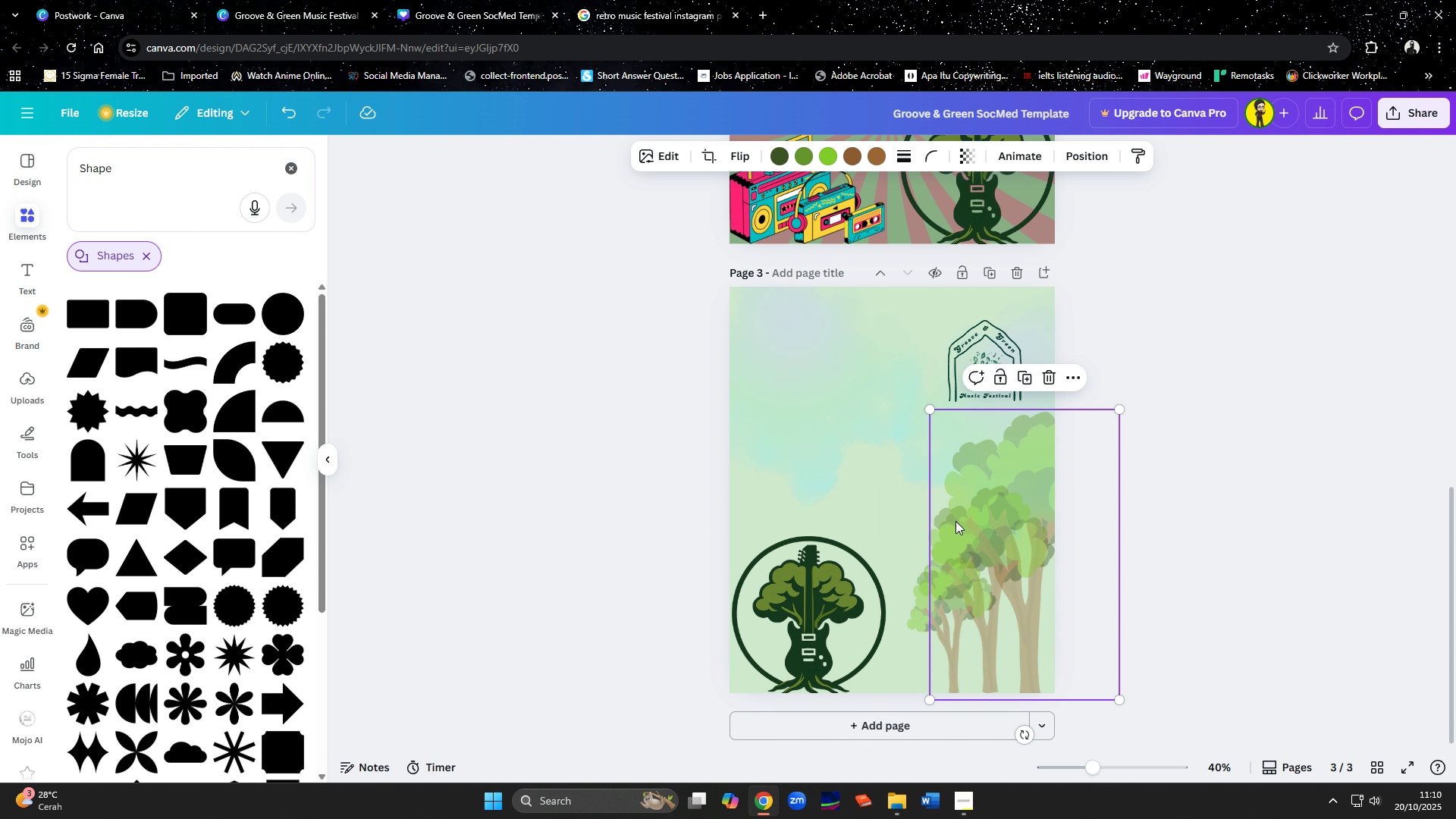 
hold_key(key=ShiftLeft, duration=1.5)
left_click([939, 568])
 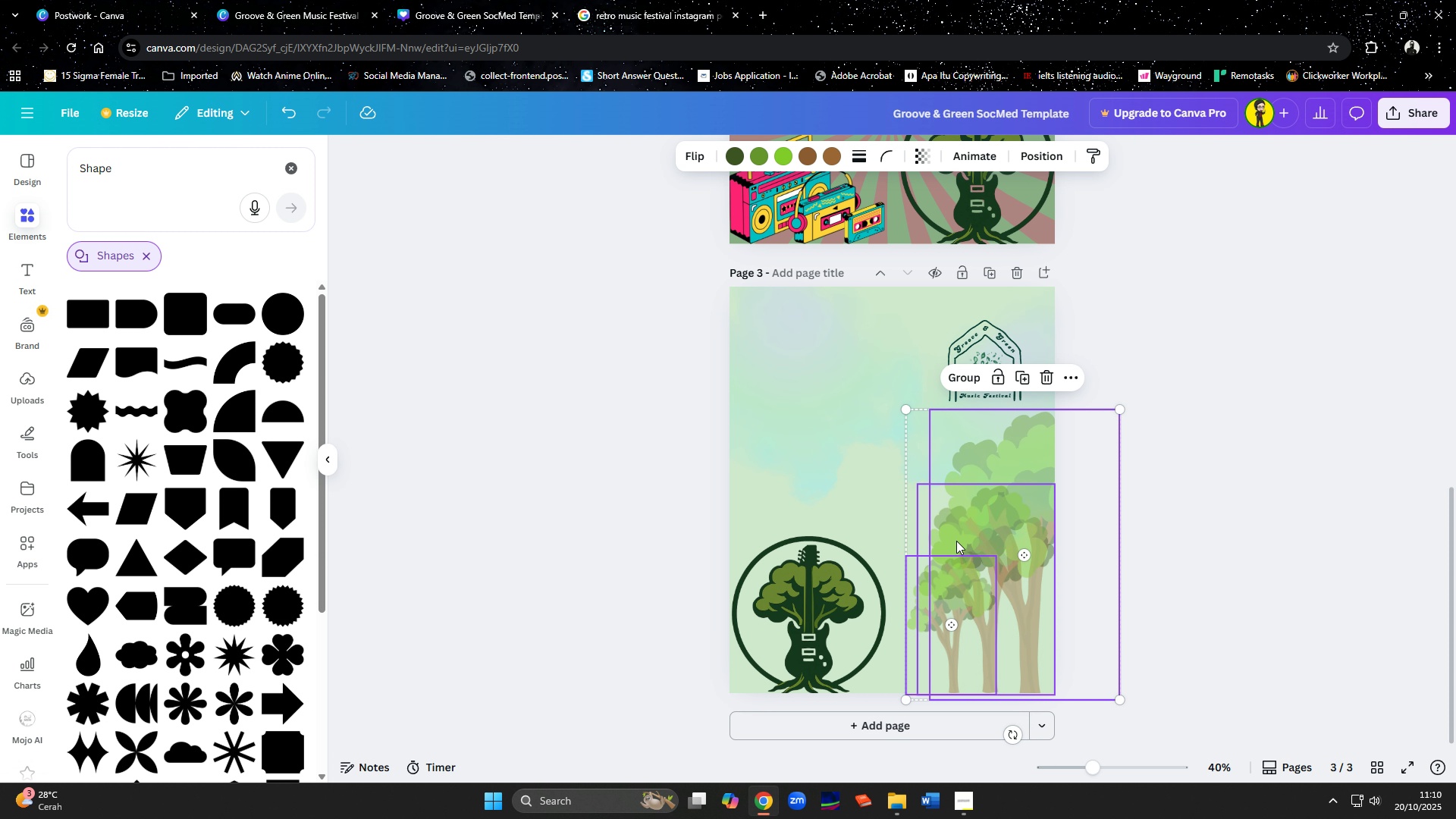 
left_click([956, 541])
 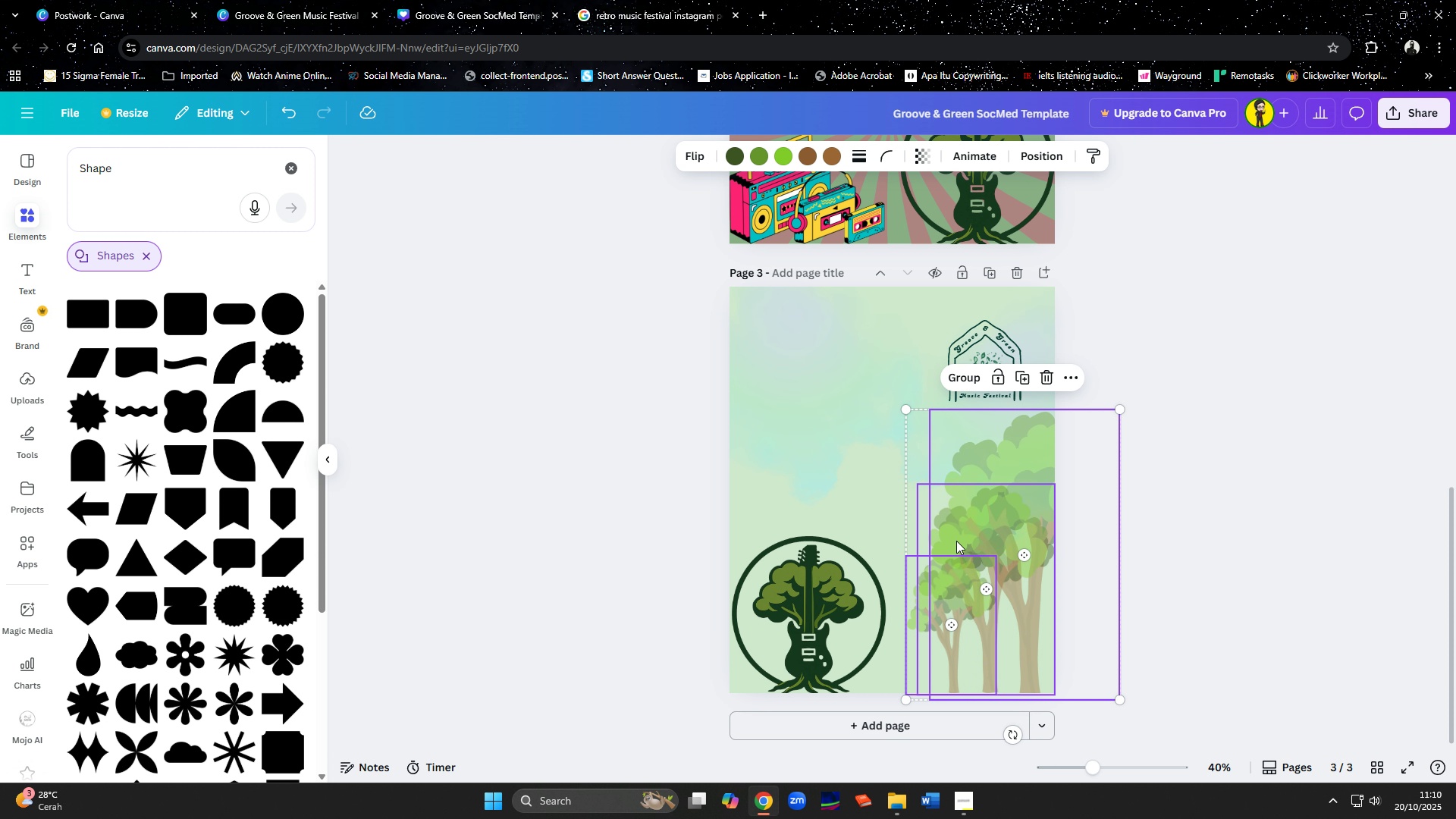 
key(Shift+ShiftLeft)
 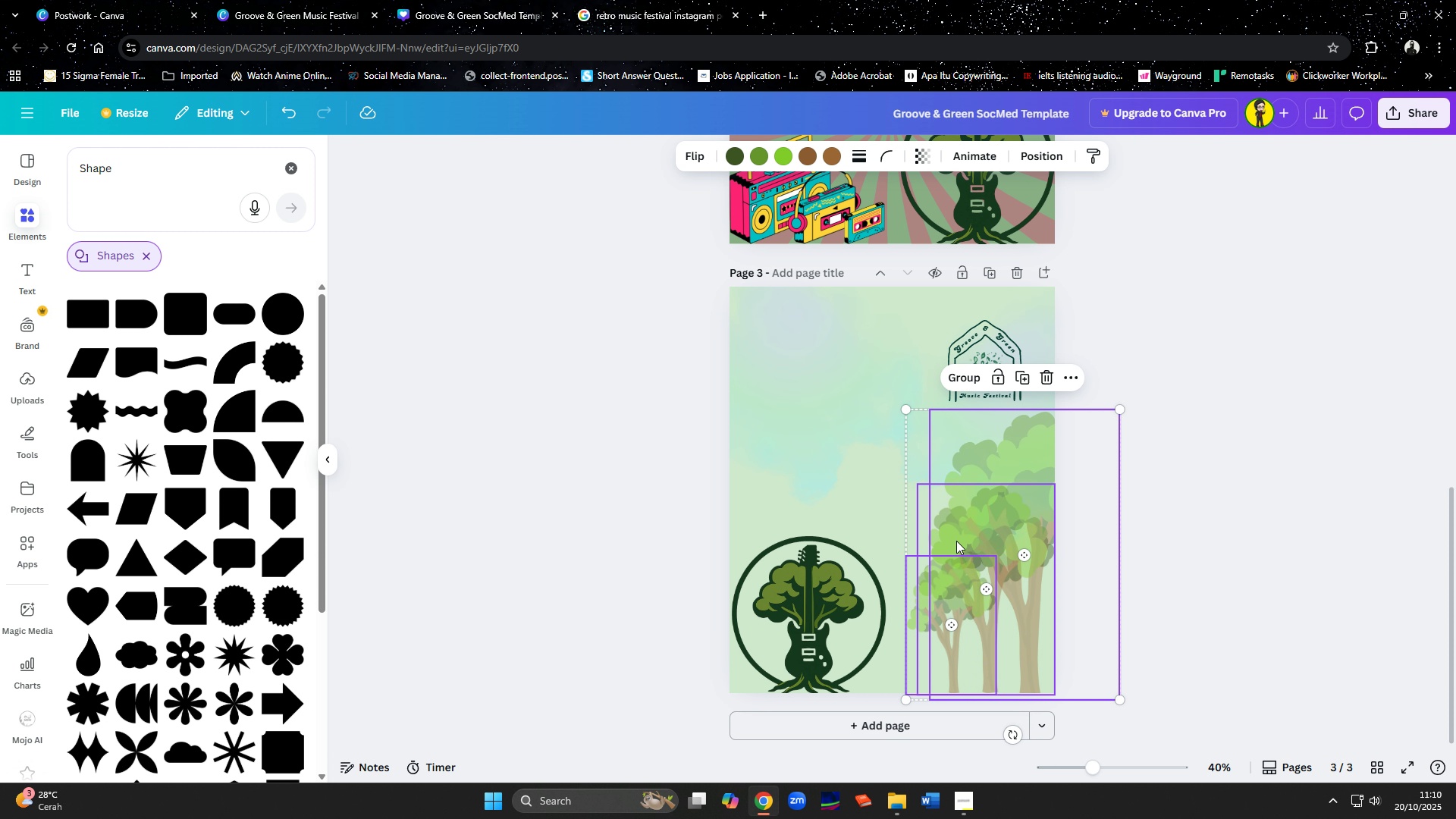 
key(Shift+ShiftLeft)
 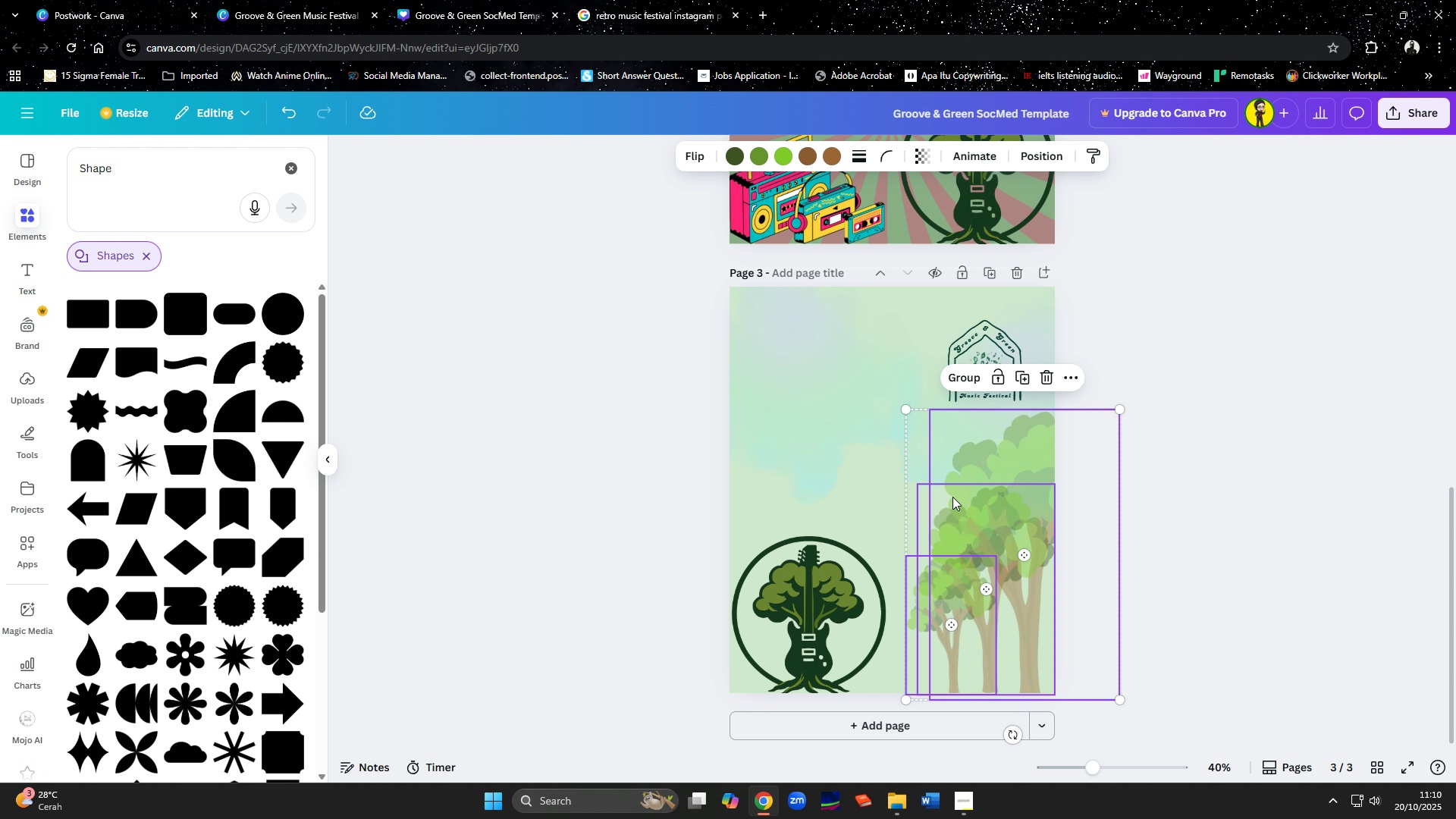 
key(Shift+ShiftLeft)
 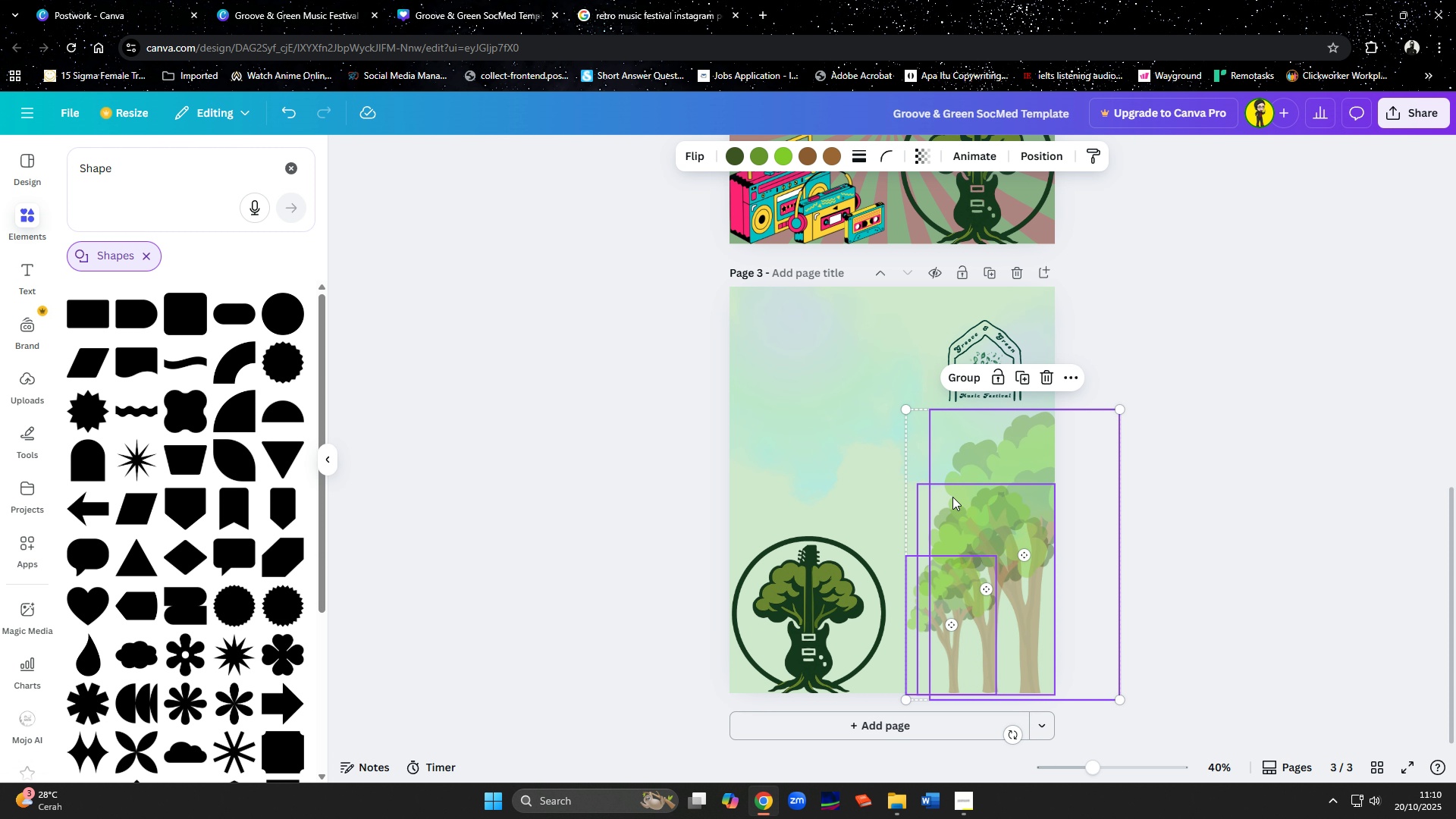 
key(Shift+ShiftLeft)
 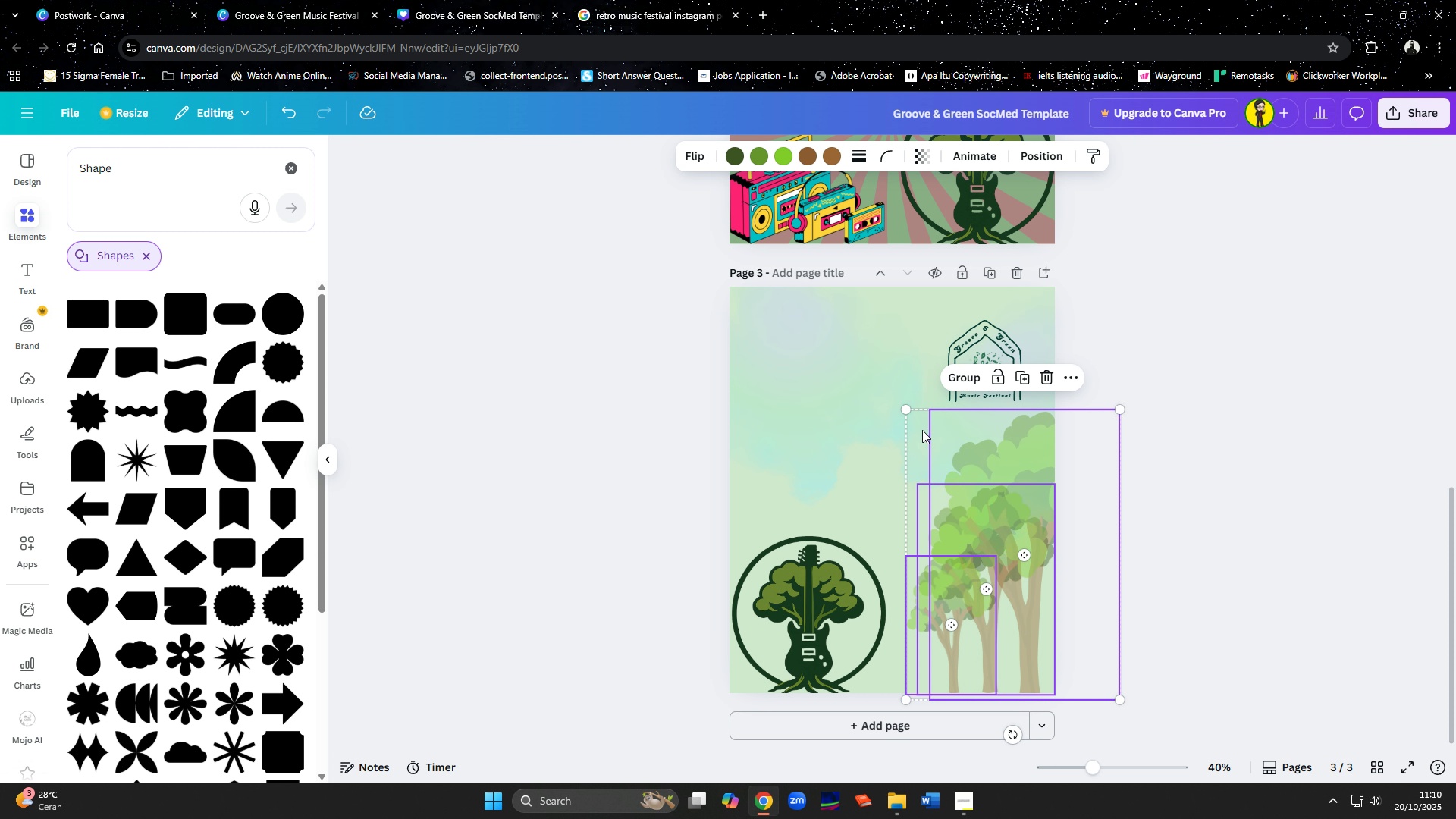 
key(Shift+ShiftLeft)
 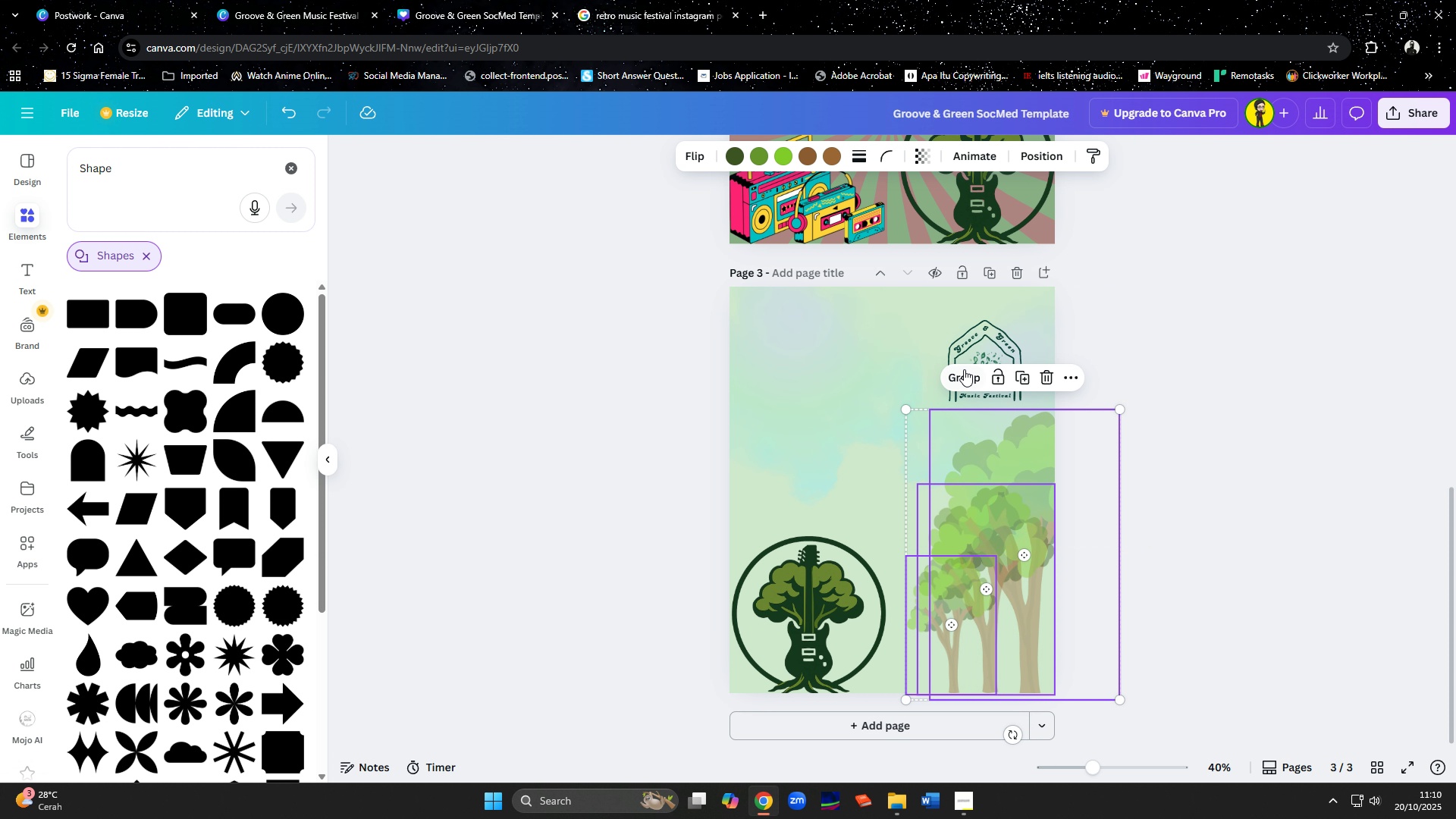 
left_click([967, 379])
 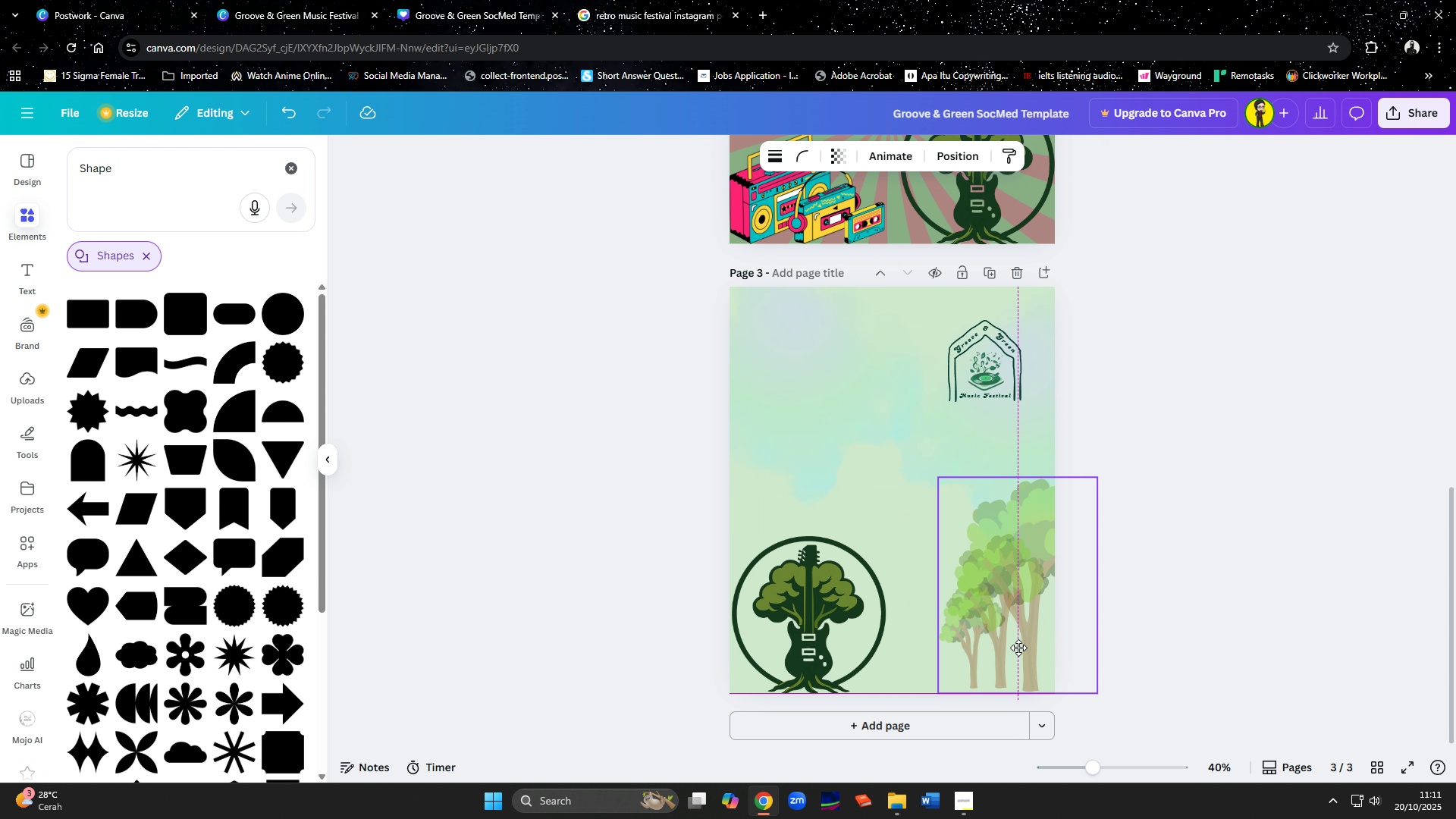 
wait(6.88)
 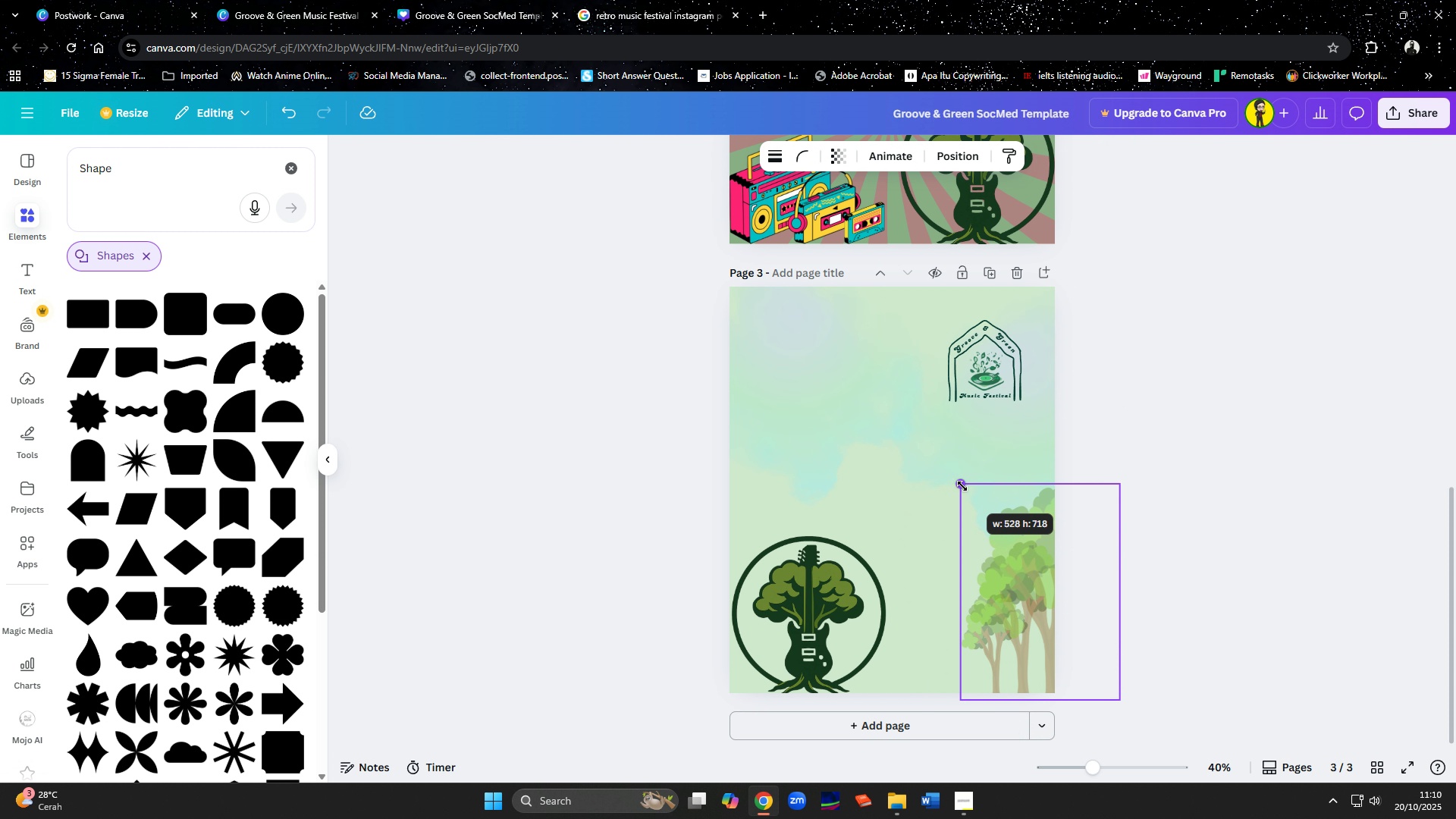 
key(ArrowDown)
 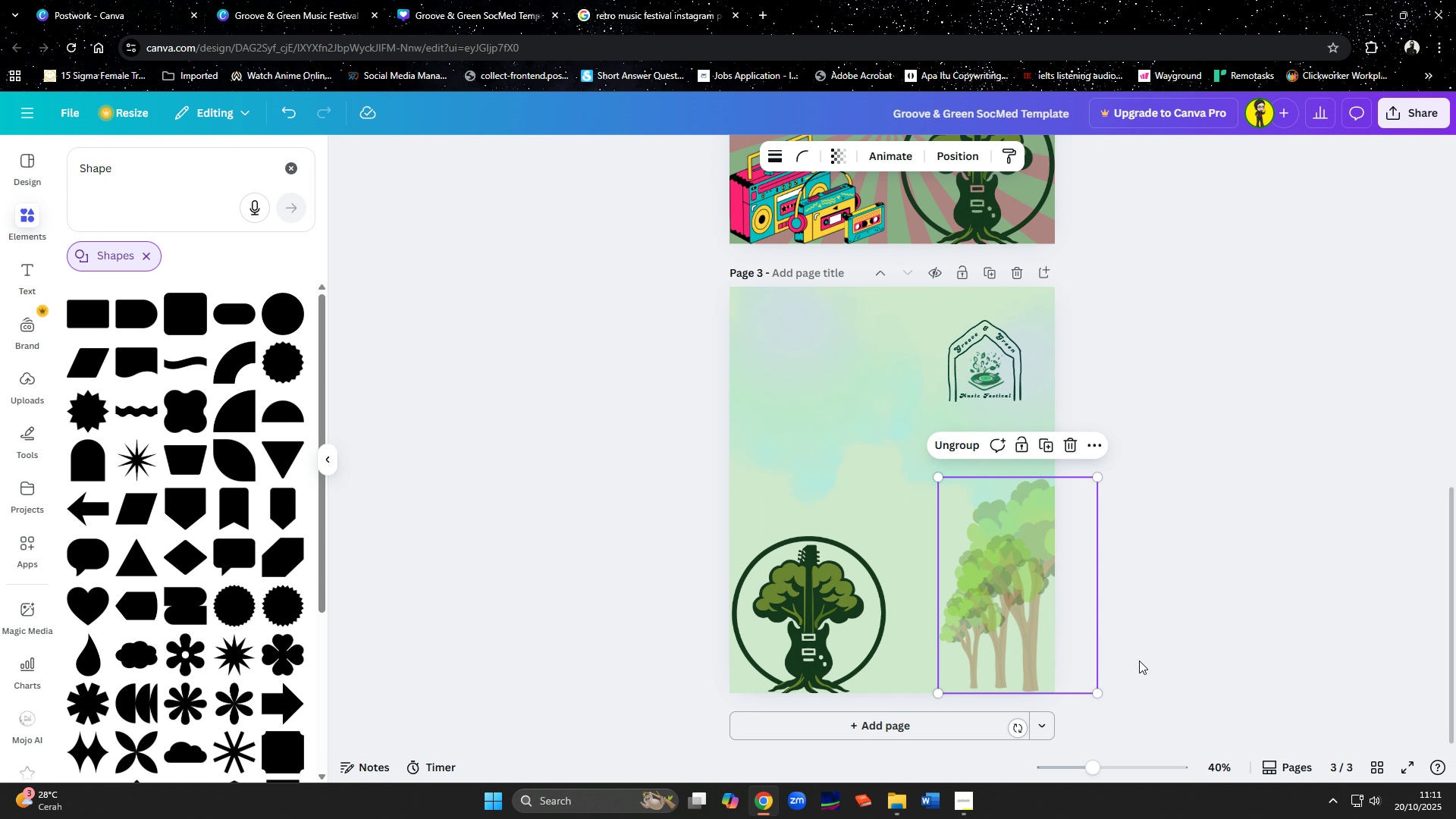 
key(ArrowDown)
 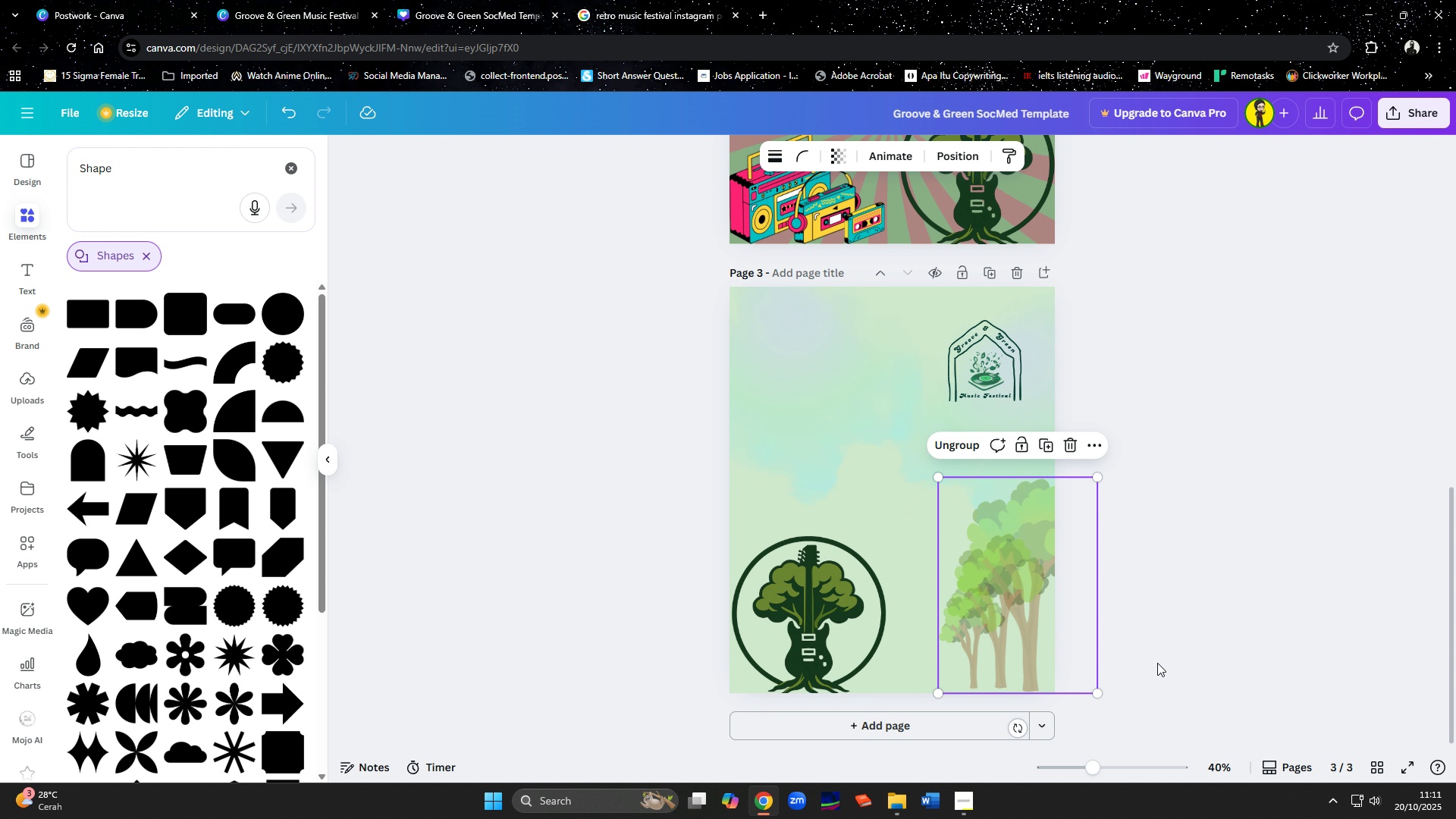 
key(ArrowDown)
 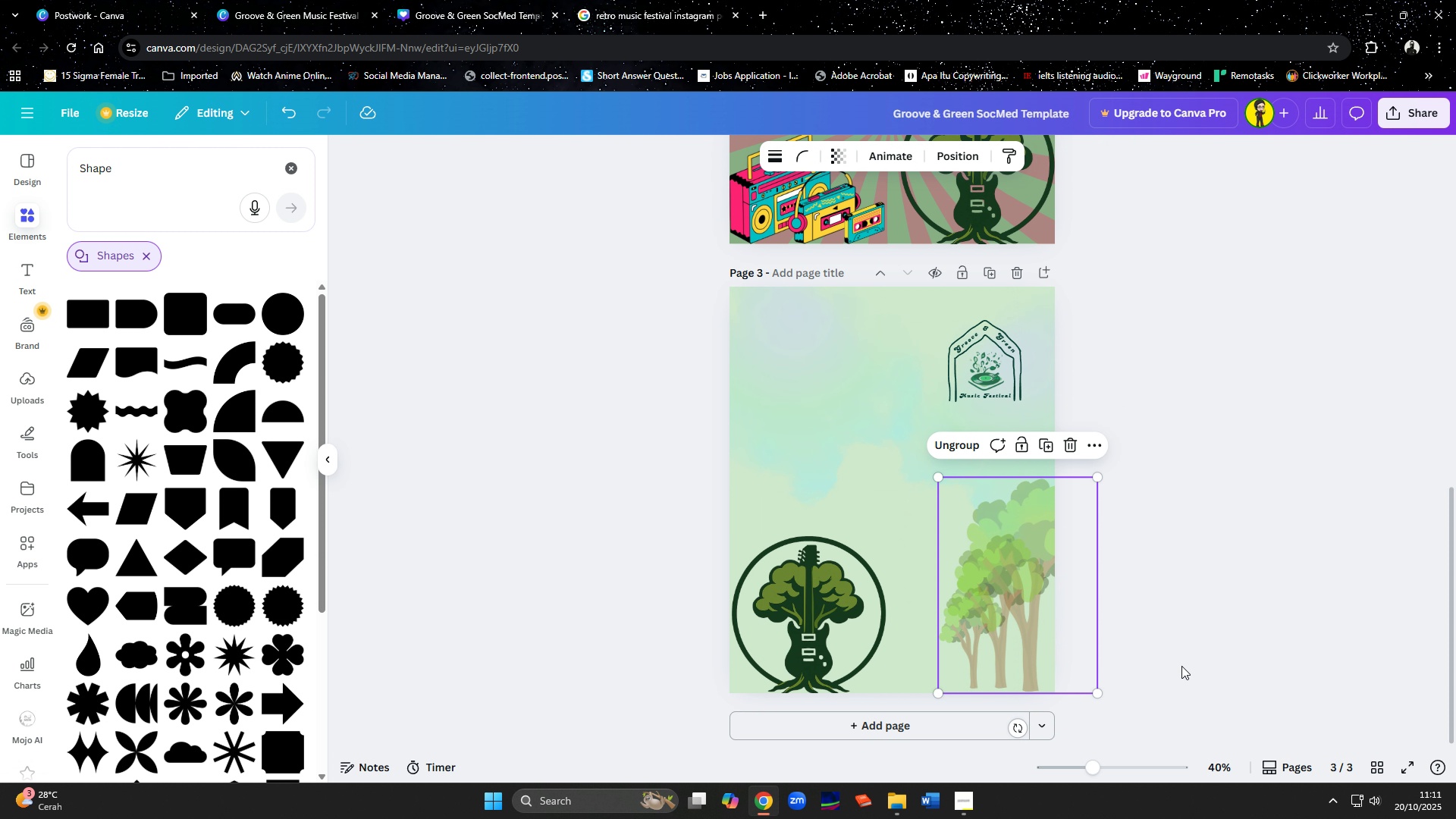 
hold_key(key=ArrowDown, duration=0.56)
 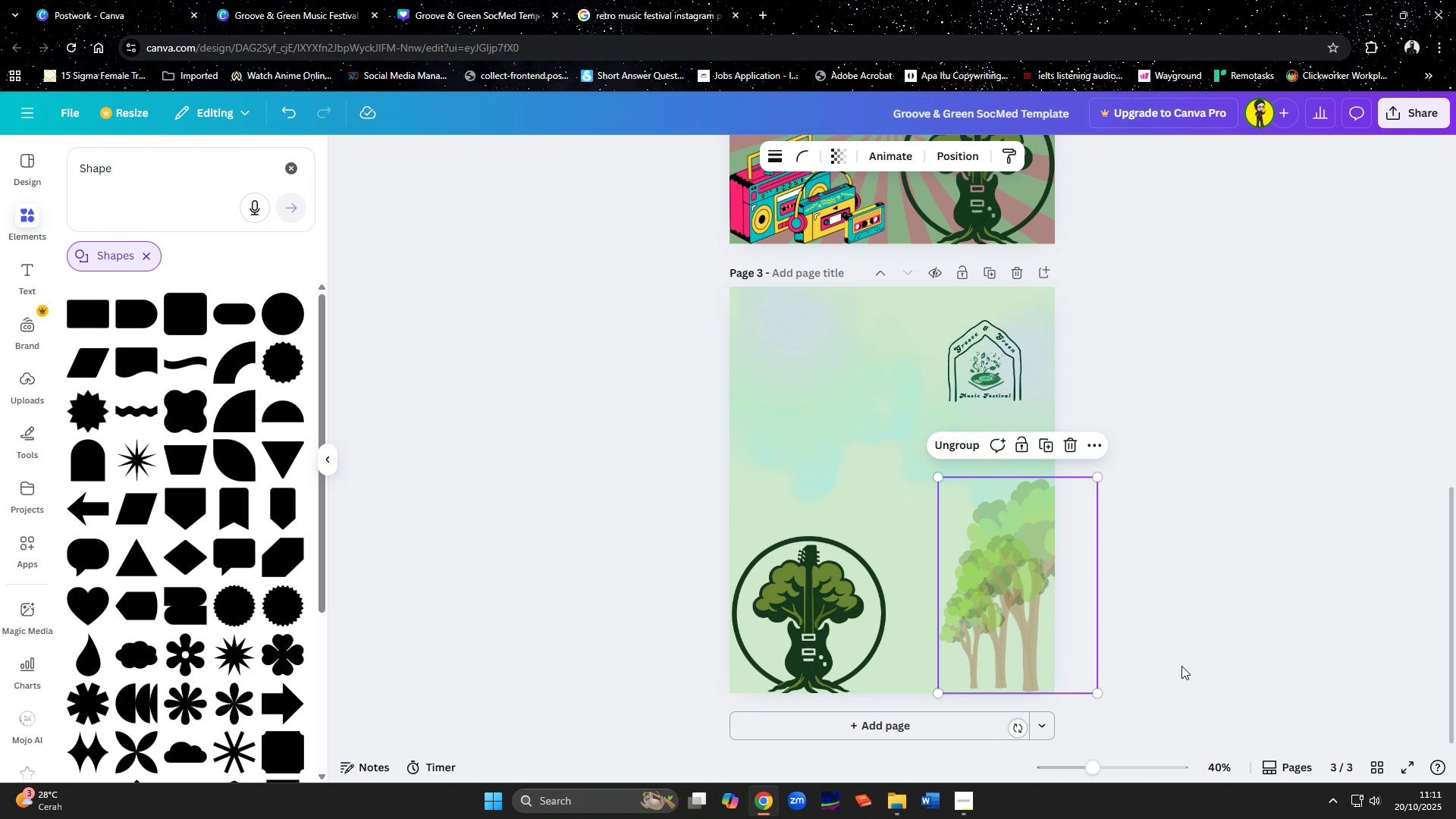 
left_click([1181, 666])
 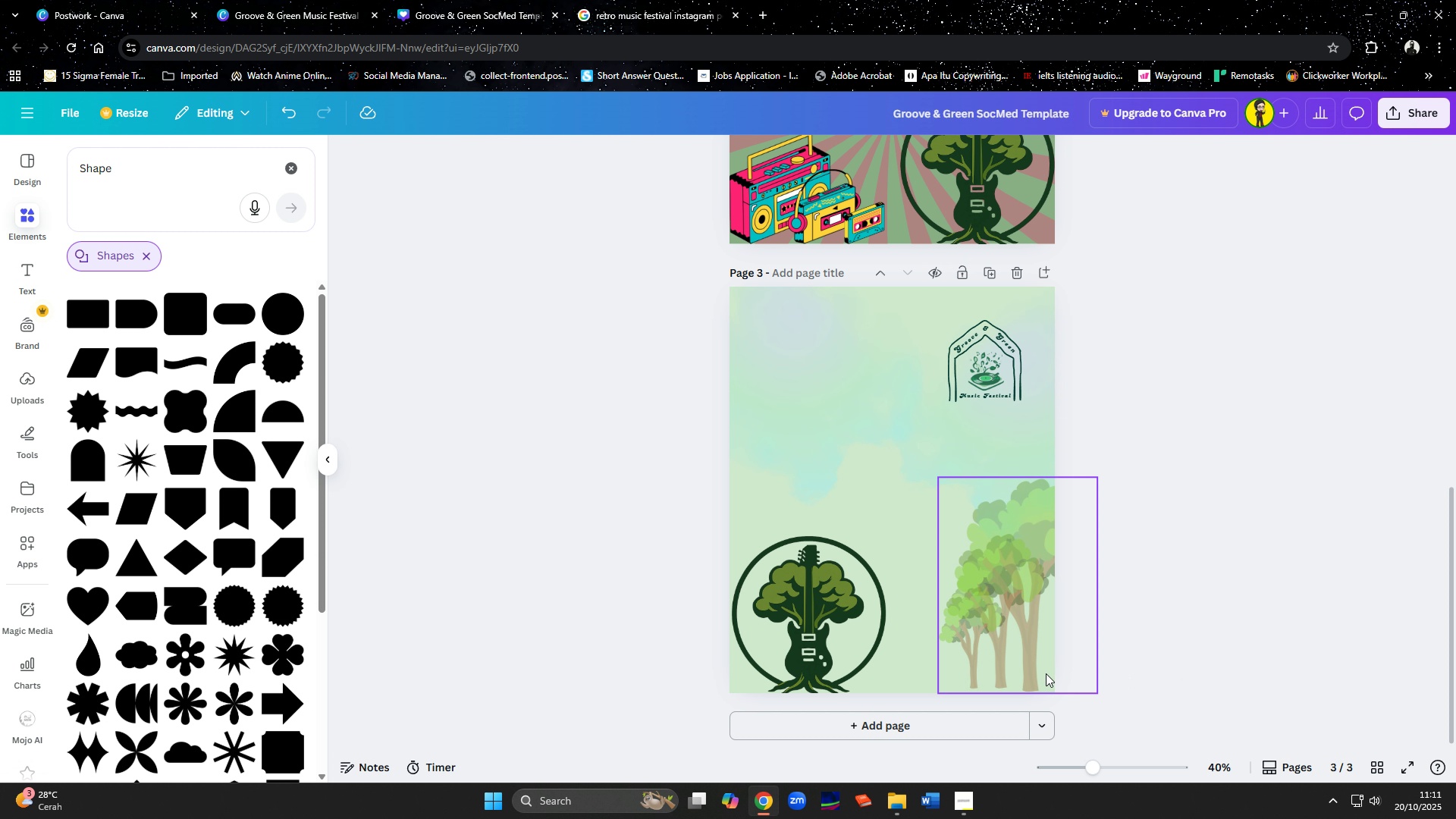 
left_click([965, 663])
 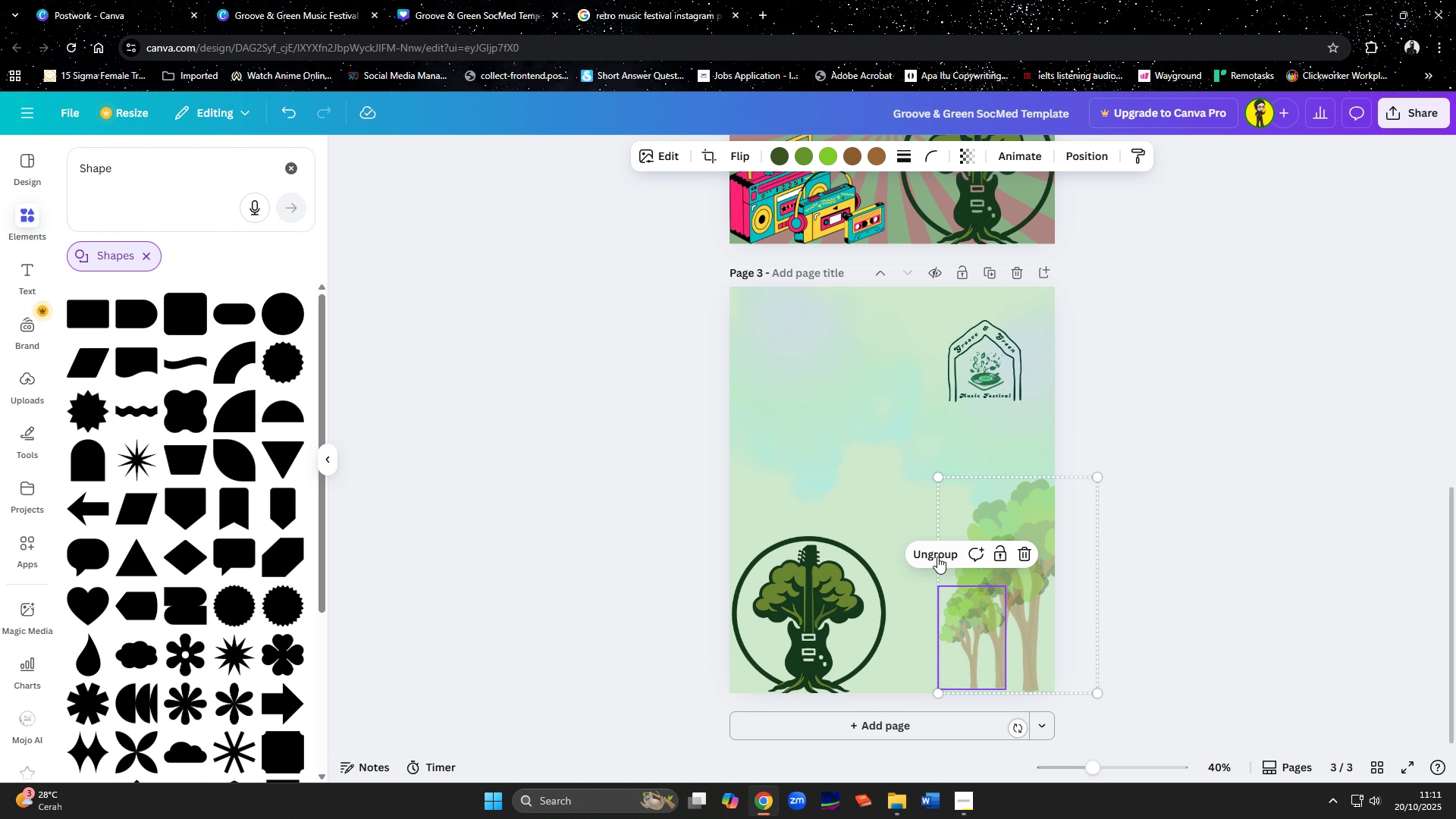 
left_click([937, 554])
 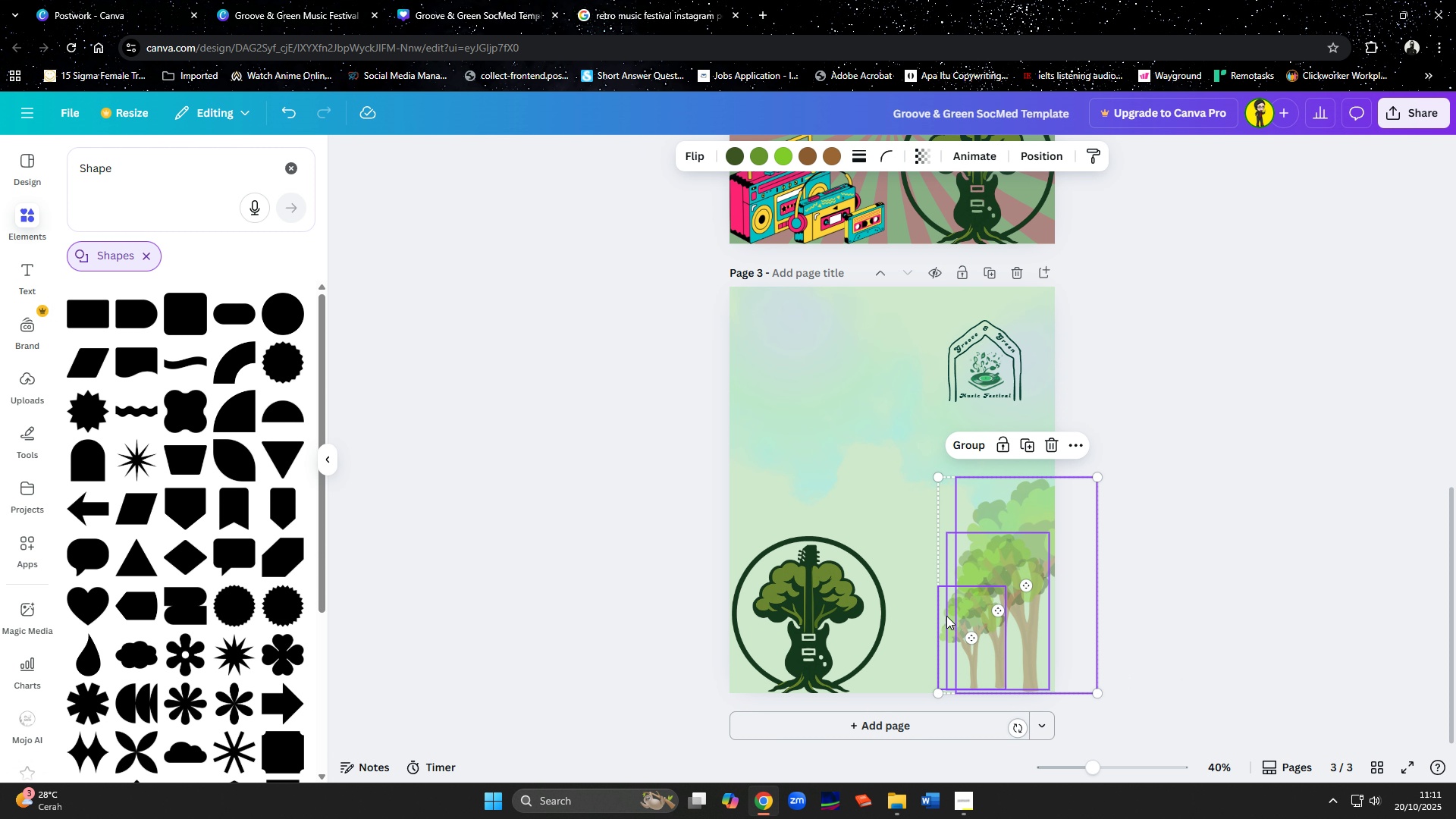 
left_click([946, 617])
 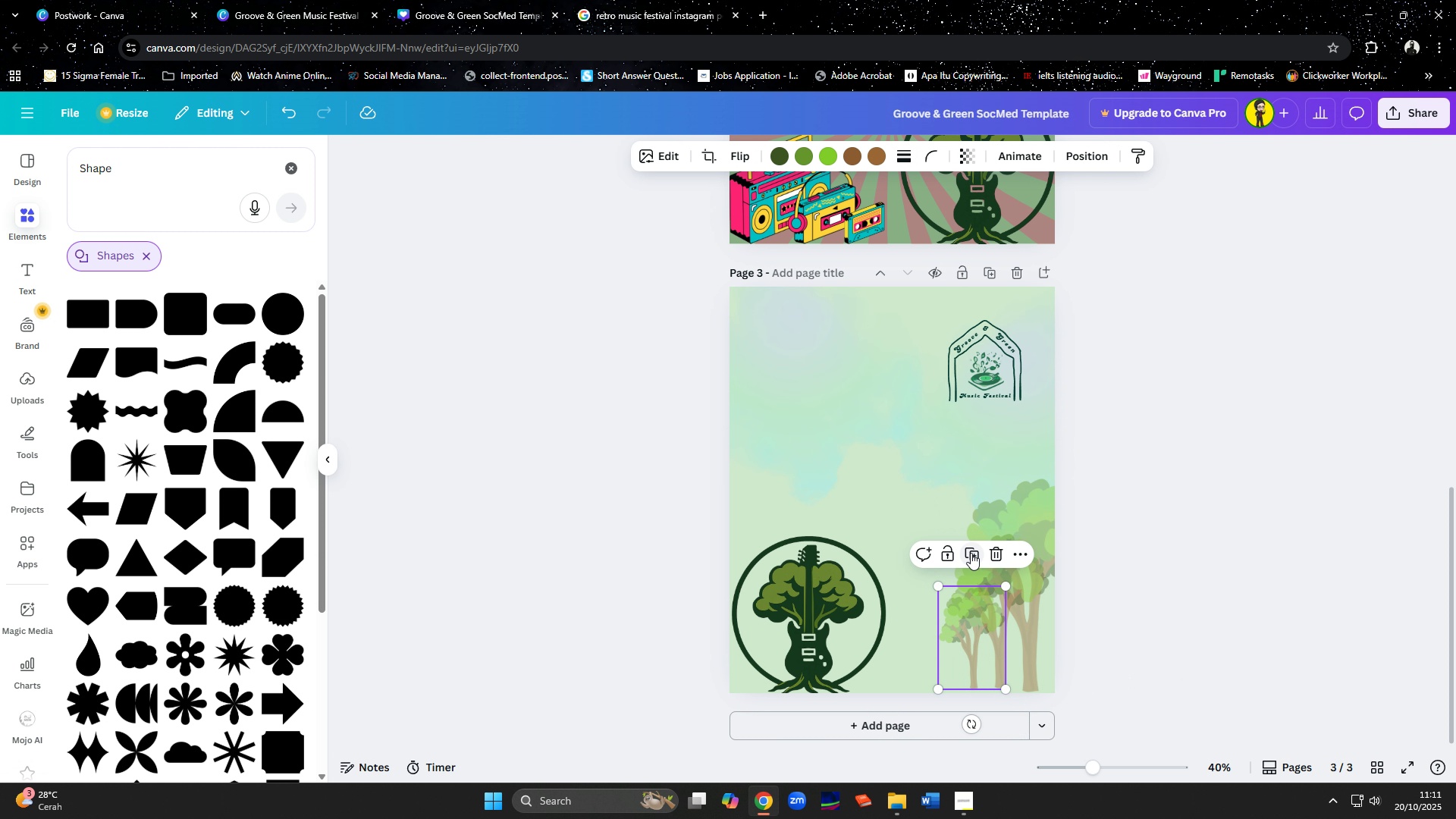 
left_click([971, 551])
 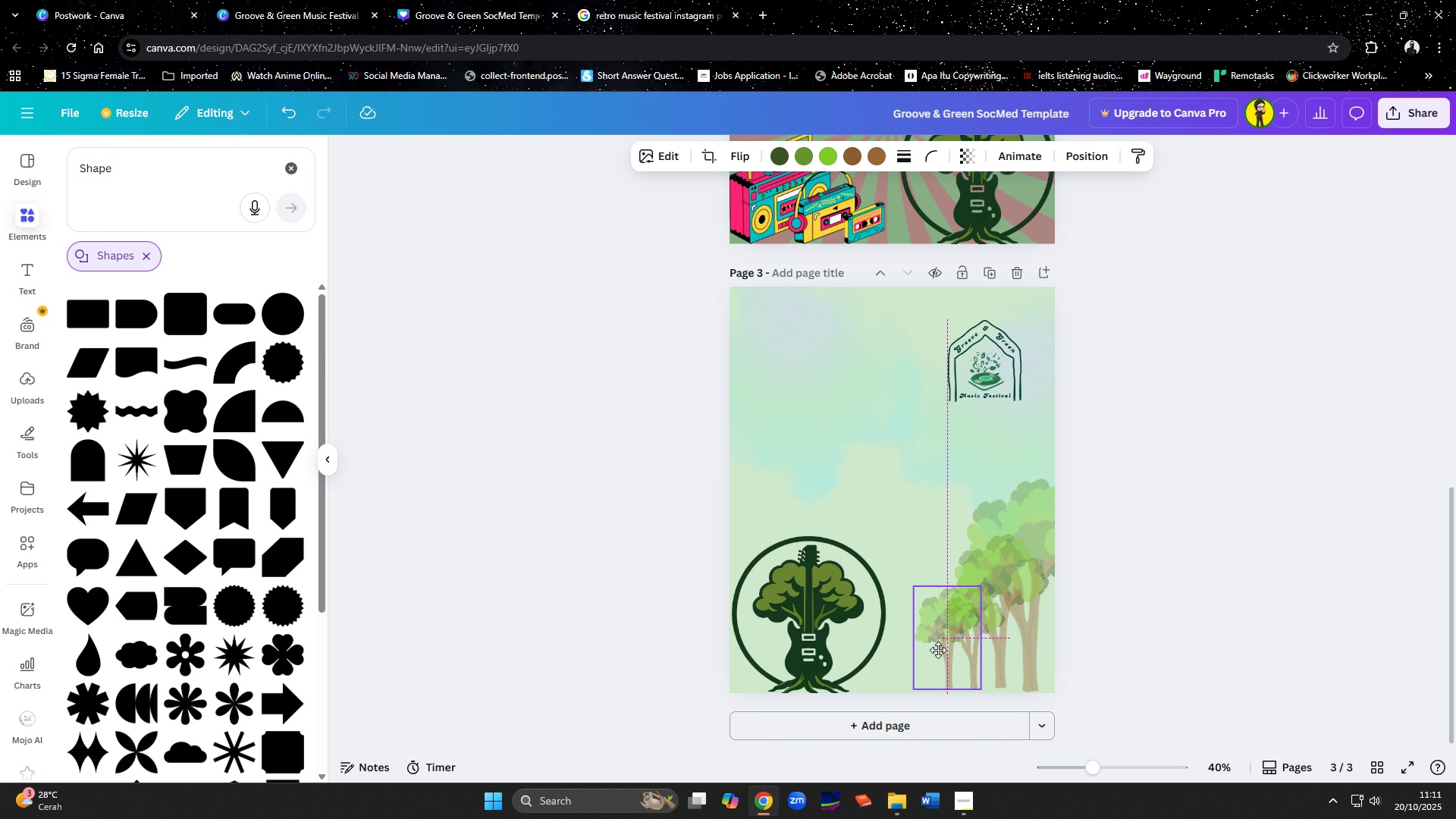 
wait(8.12)
 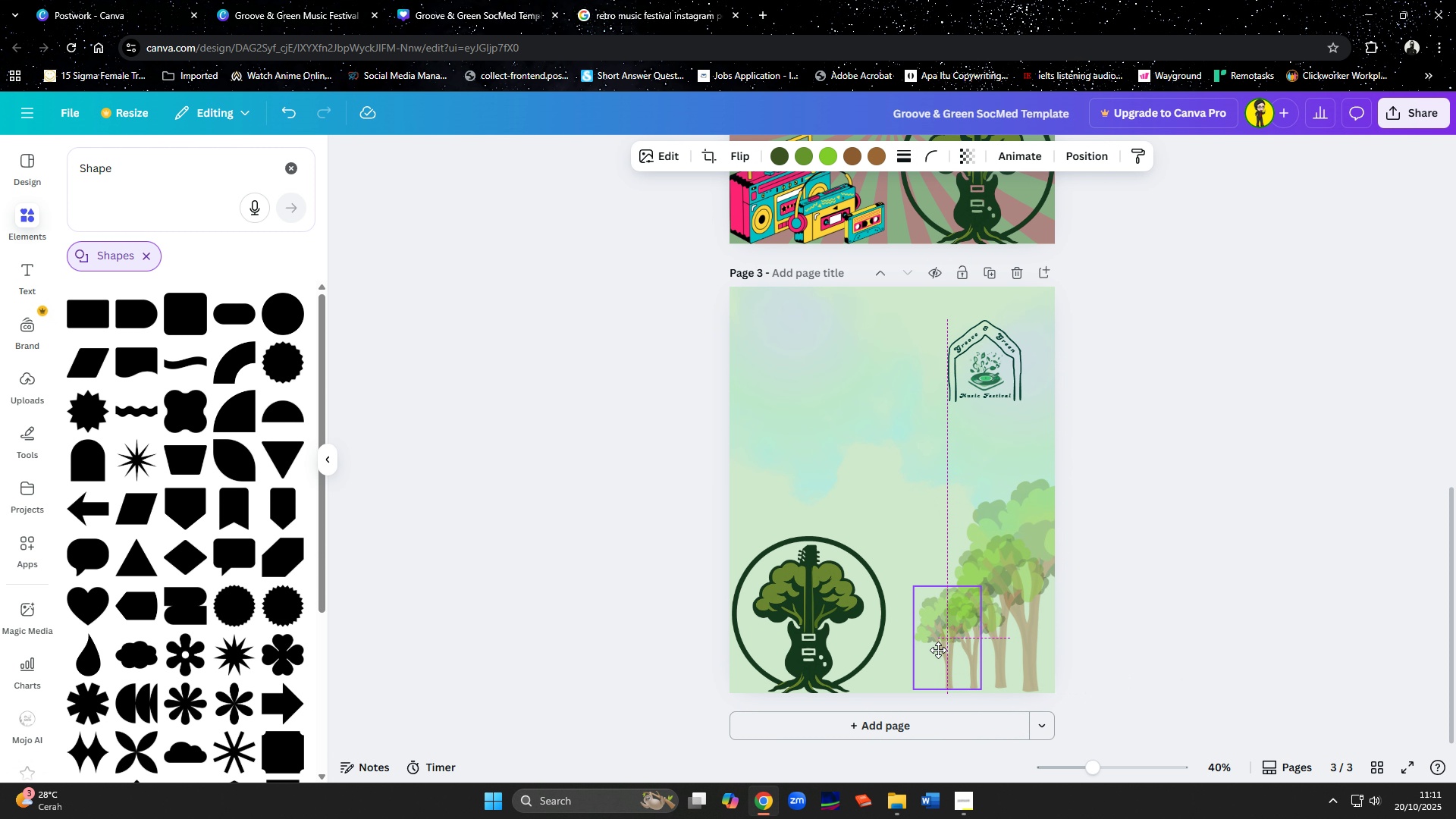 
hold_key(key=ShiftLeft, duration=1.54)
left_click([1005, 680])
 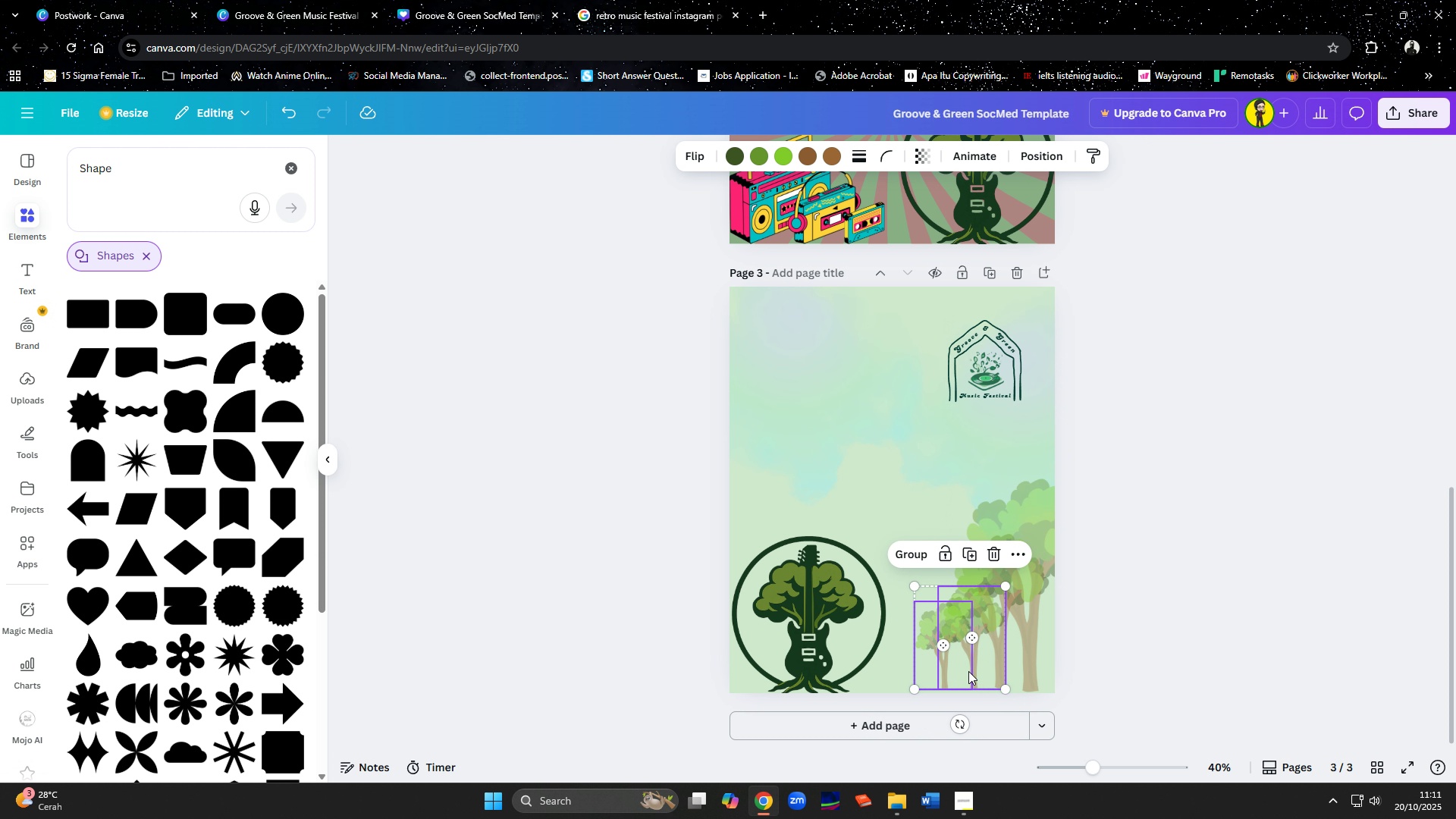 
key(Shift+ShiftLeft)
 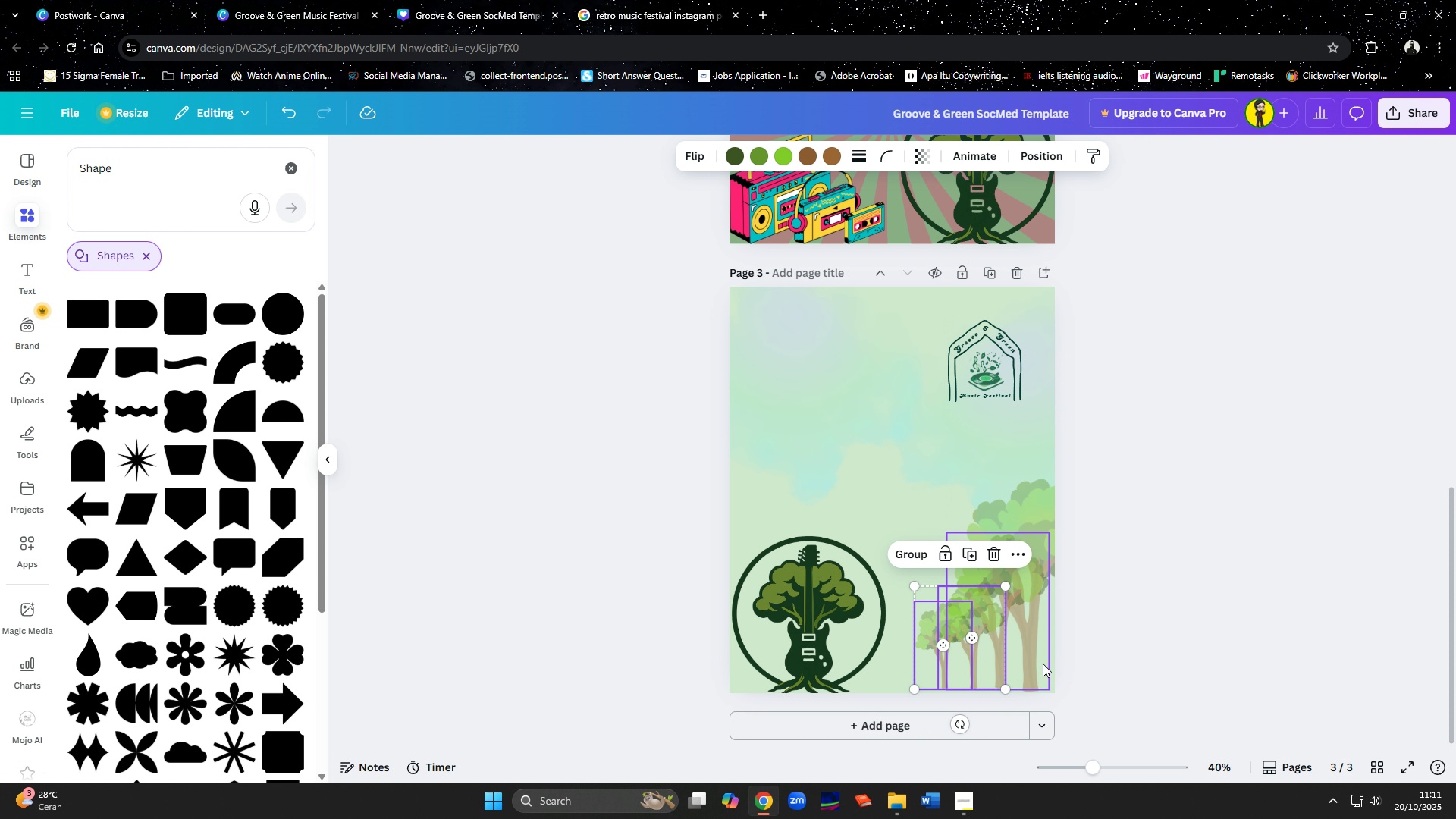 
left_click([1043, 664])
 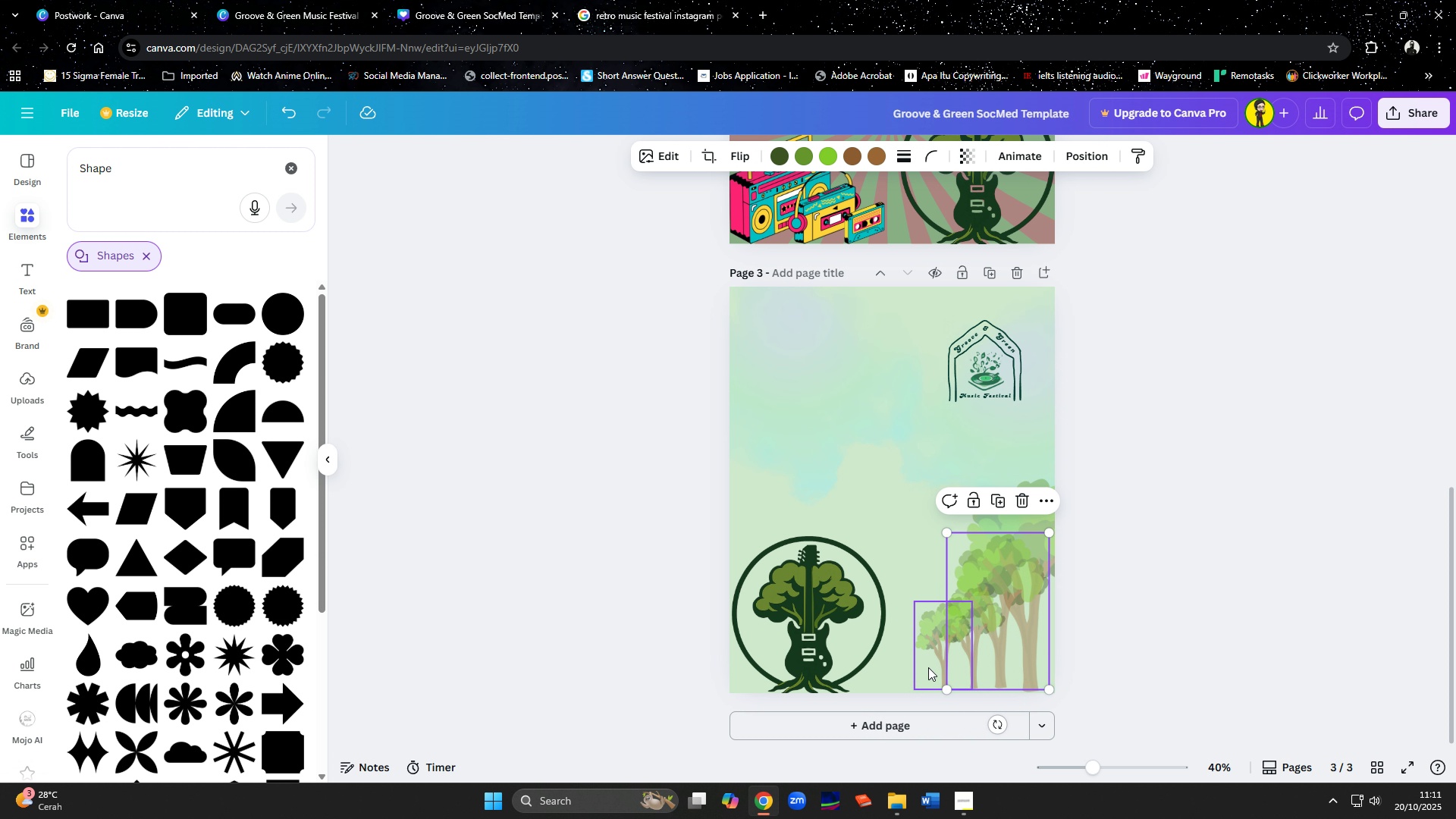 
left_click([928, 667])
 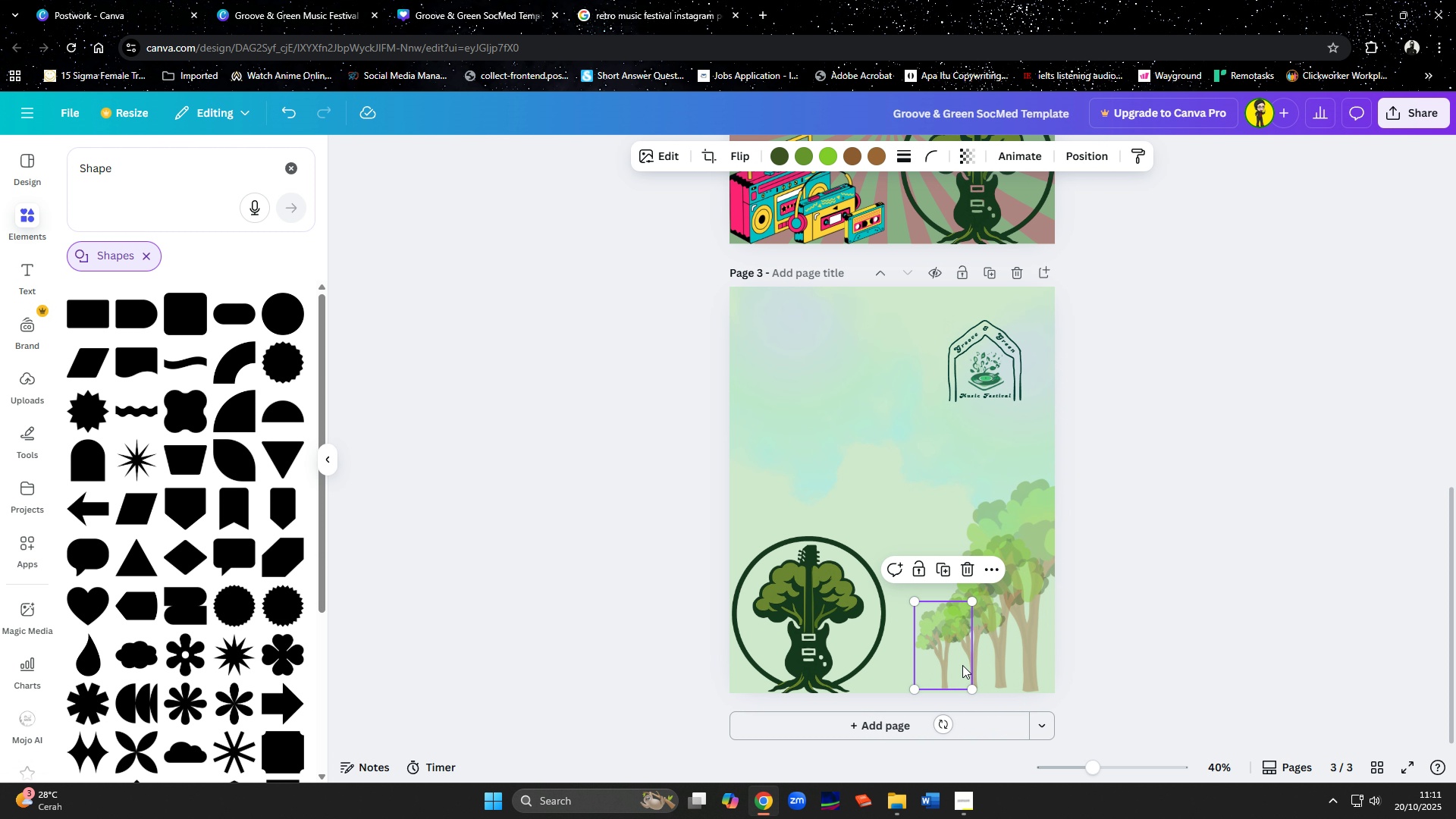 
hold_key(key=ShiftLeft, duration=1.53)
left_click([977, 664])
 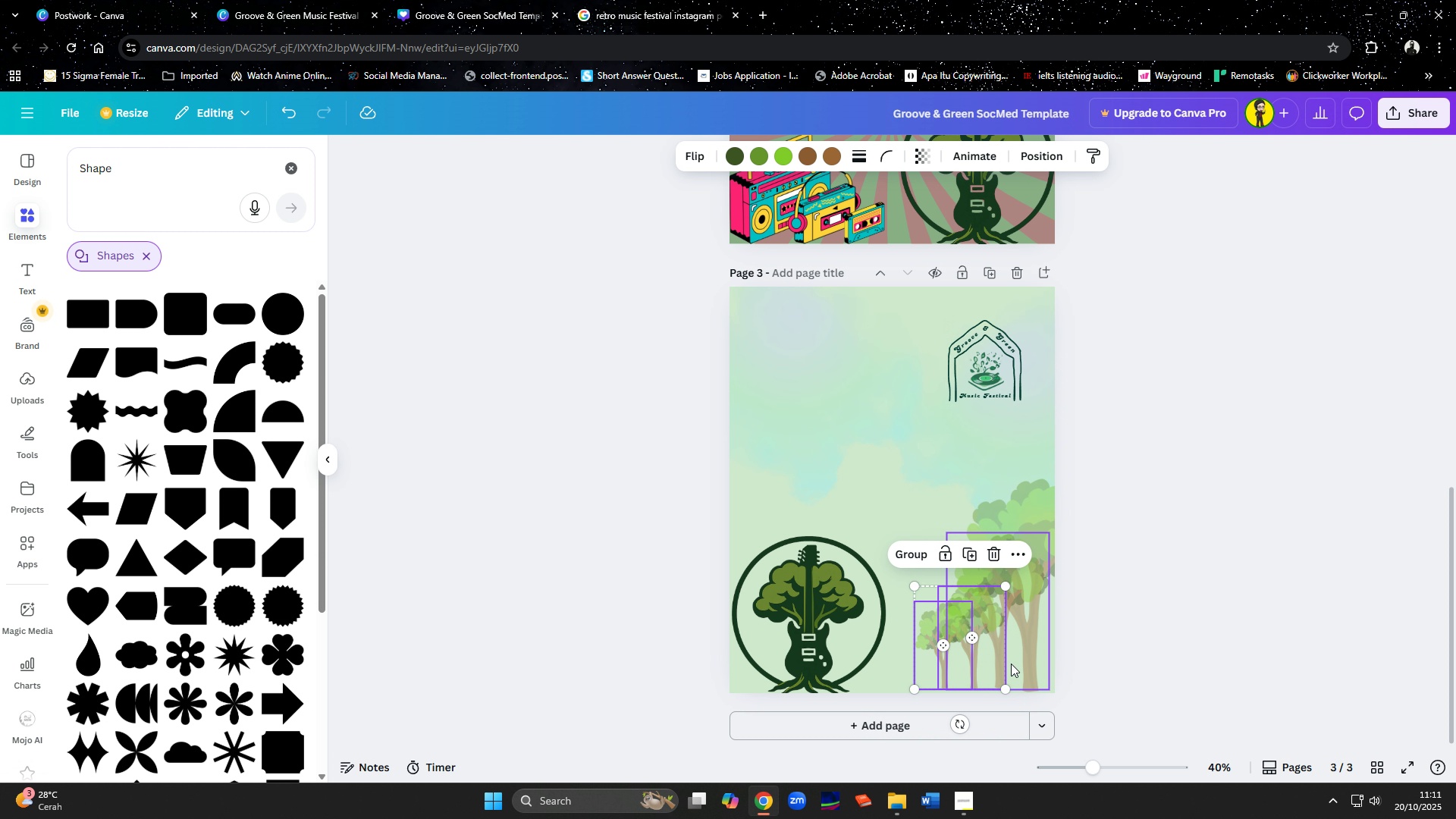 
hold_key(key=ShiftLeft, duration=1.52)
left_click([1011, 664])
 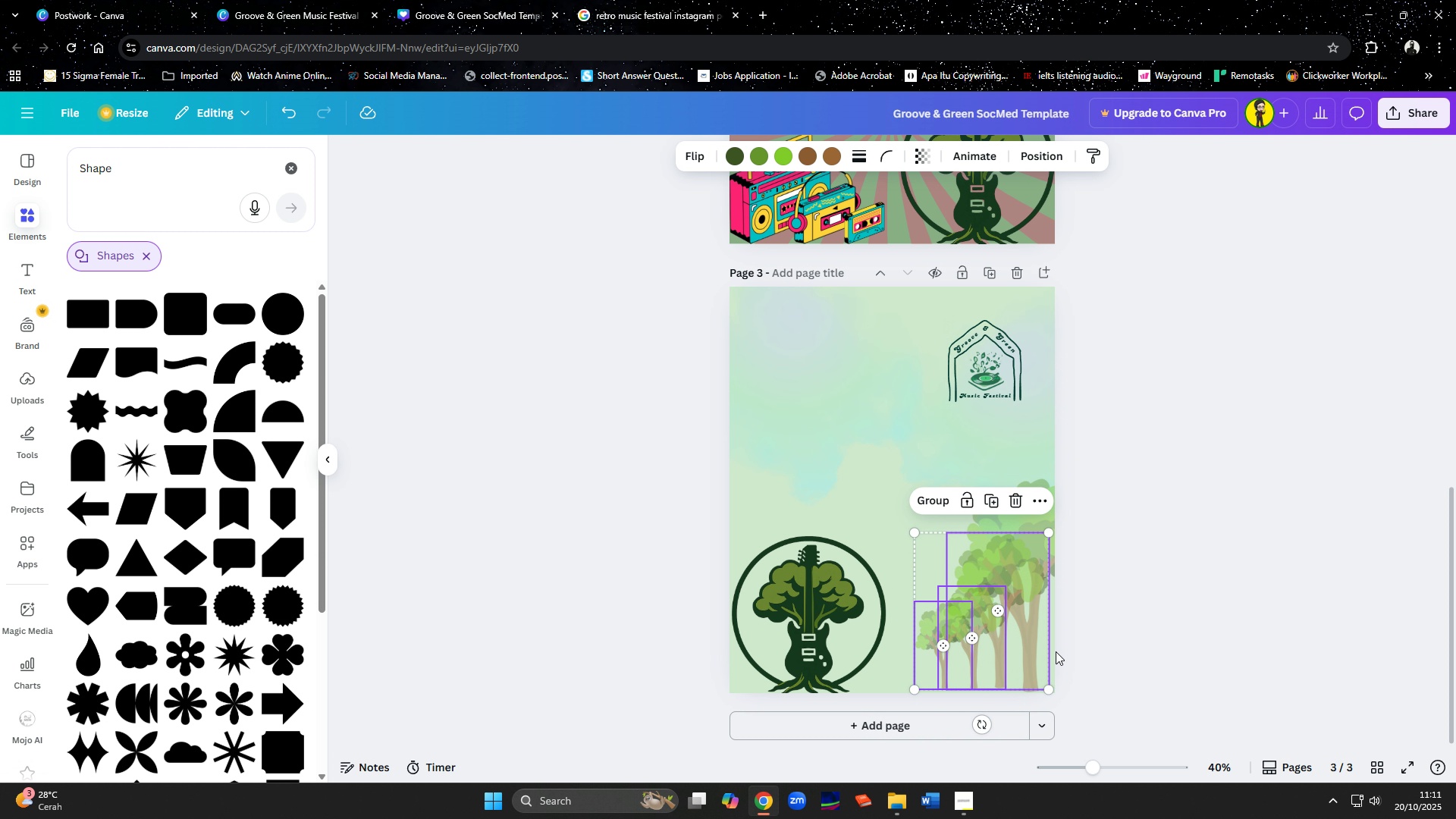 
hold_key(key=ShiftLeft, duration=0.8)
left_click([1055, 651])
 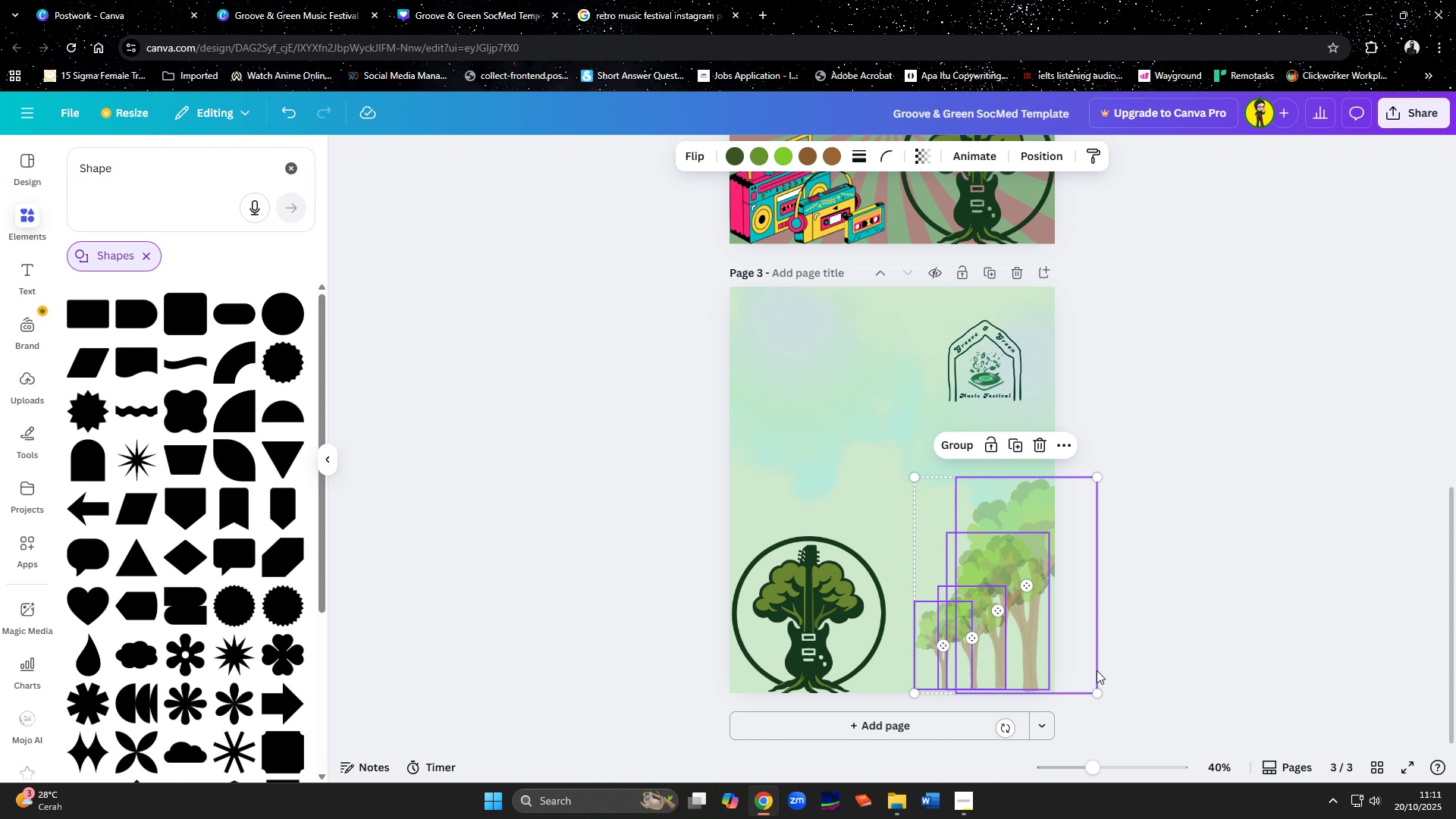 
hold_key(key=ArrowDown, duration=0.78)
 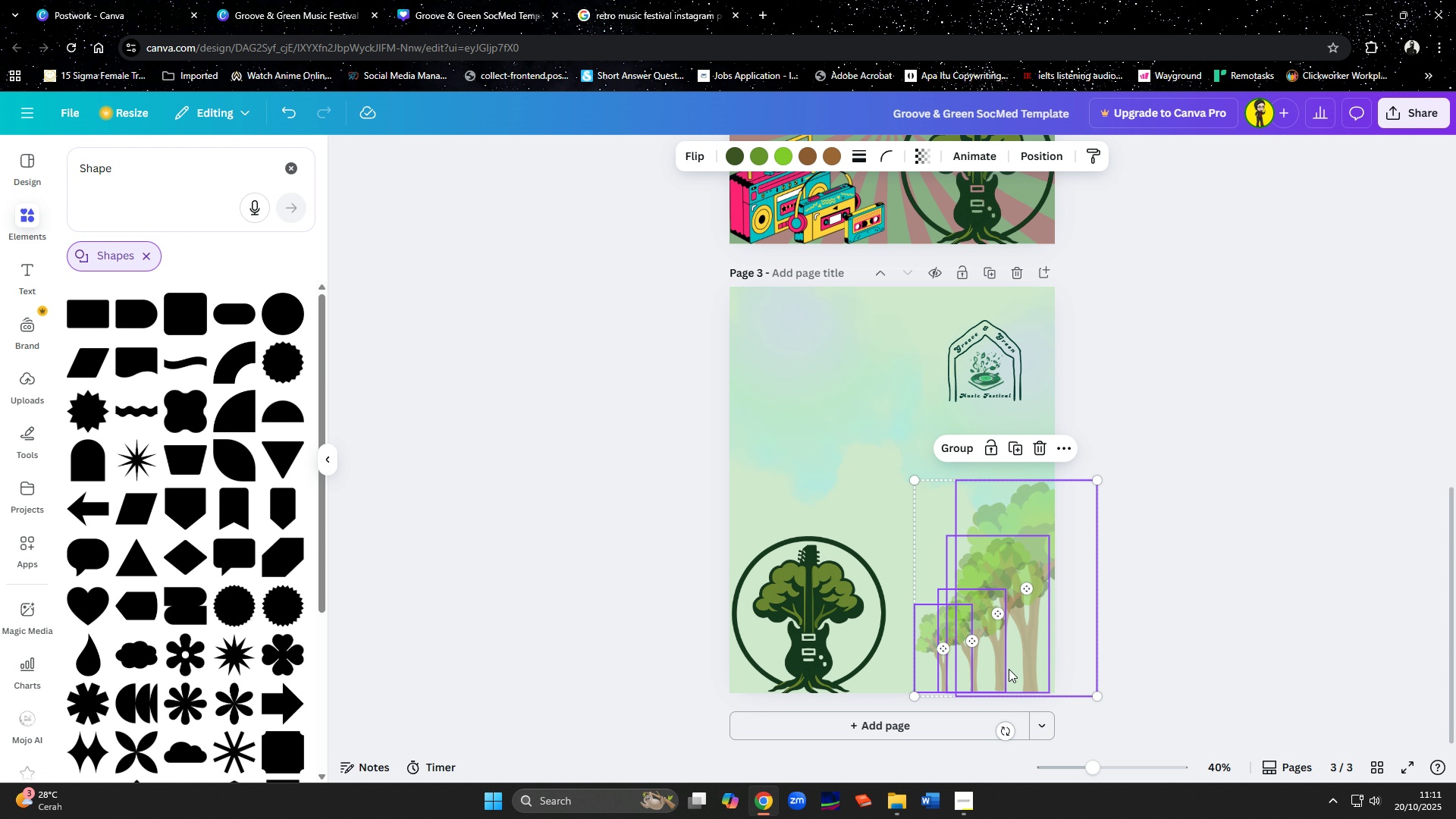 
left_click([1009, 669])
 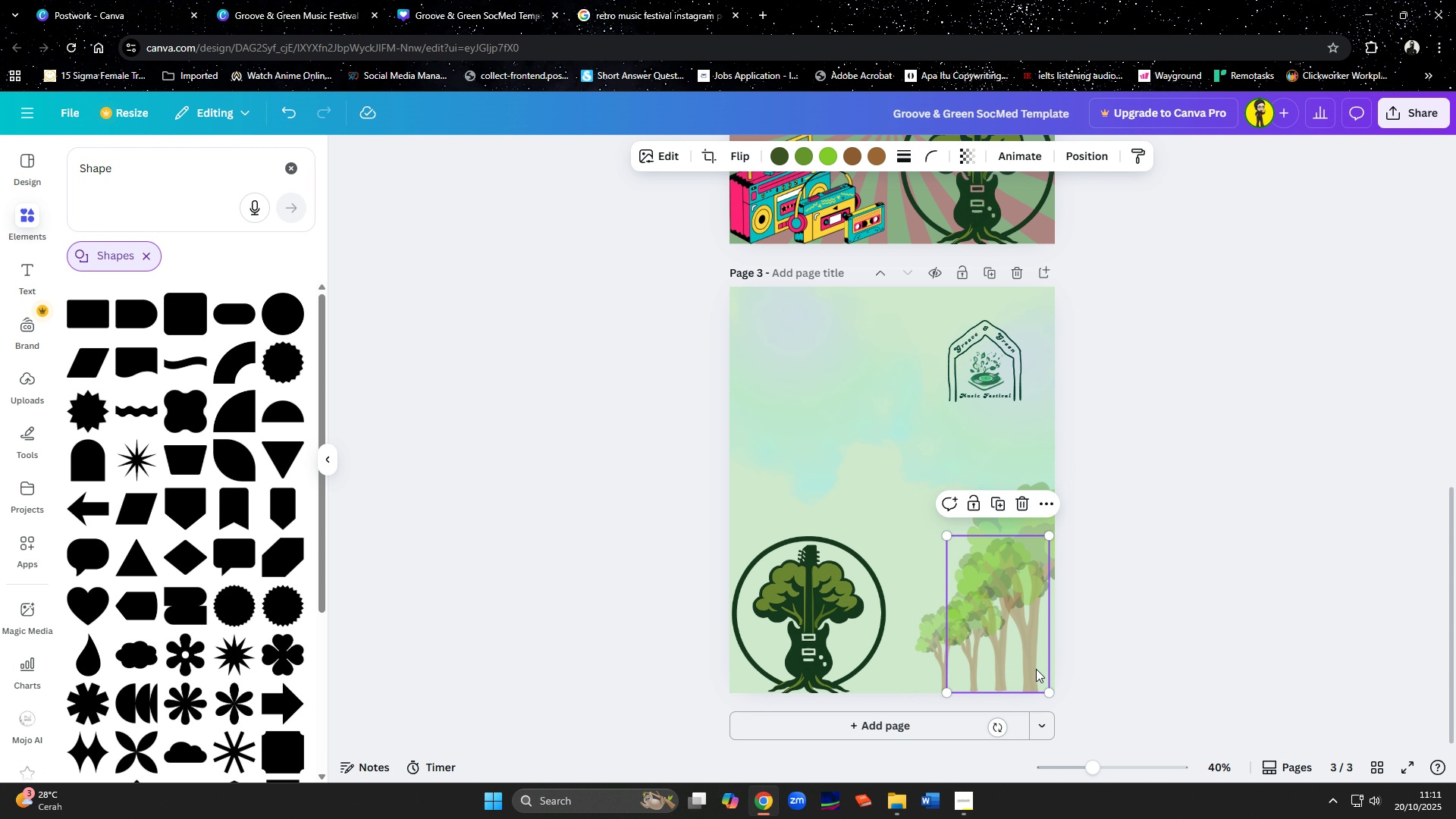 
hold_key(key=ShiftLeft, duration=1.5)
left_click([977, 670])
 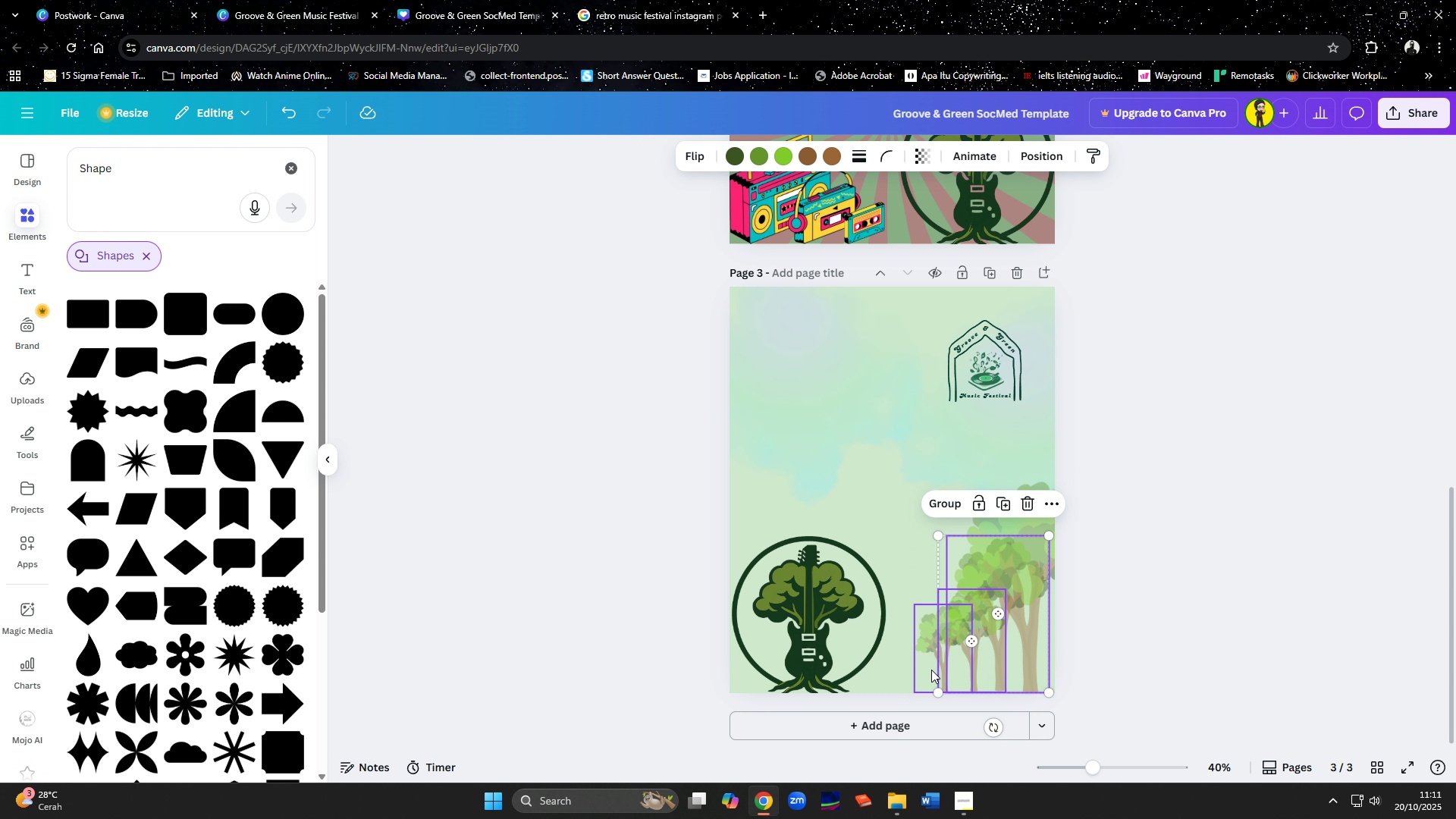 
left_click([931, 670])
 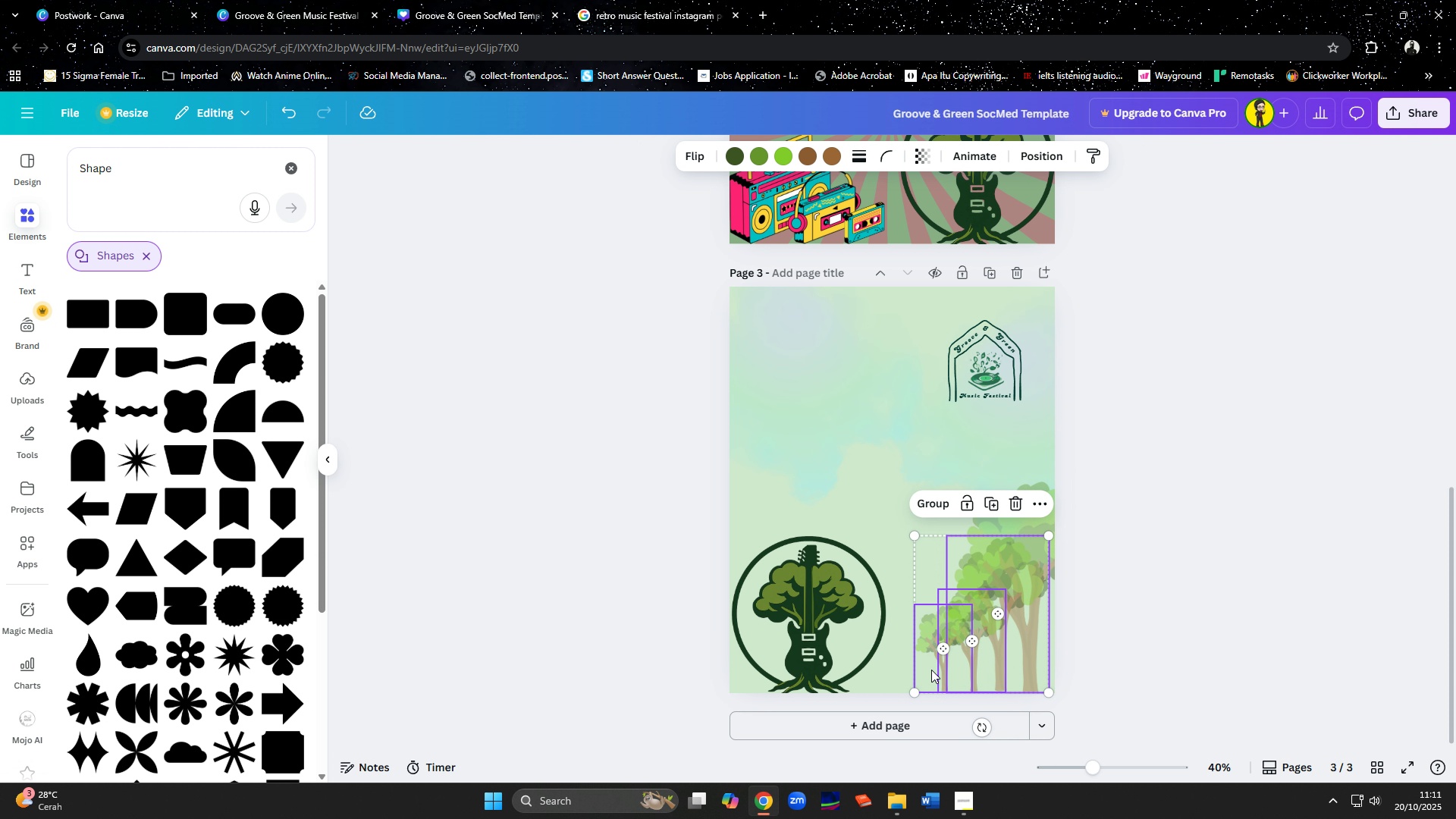 
key(Shift+ShiftLeft)
 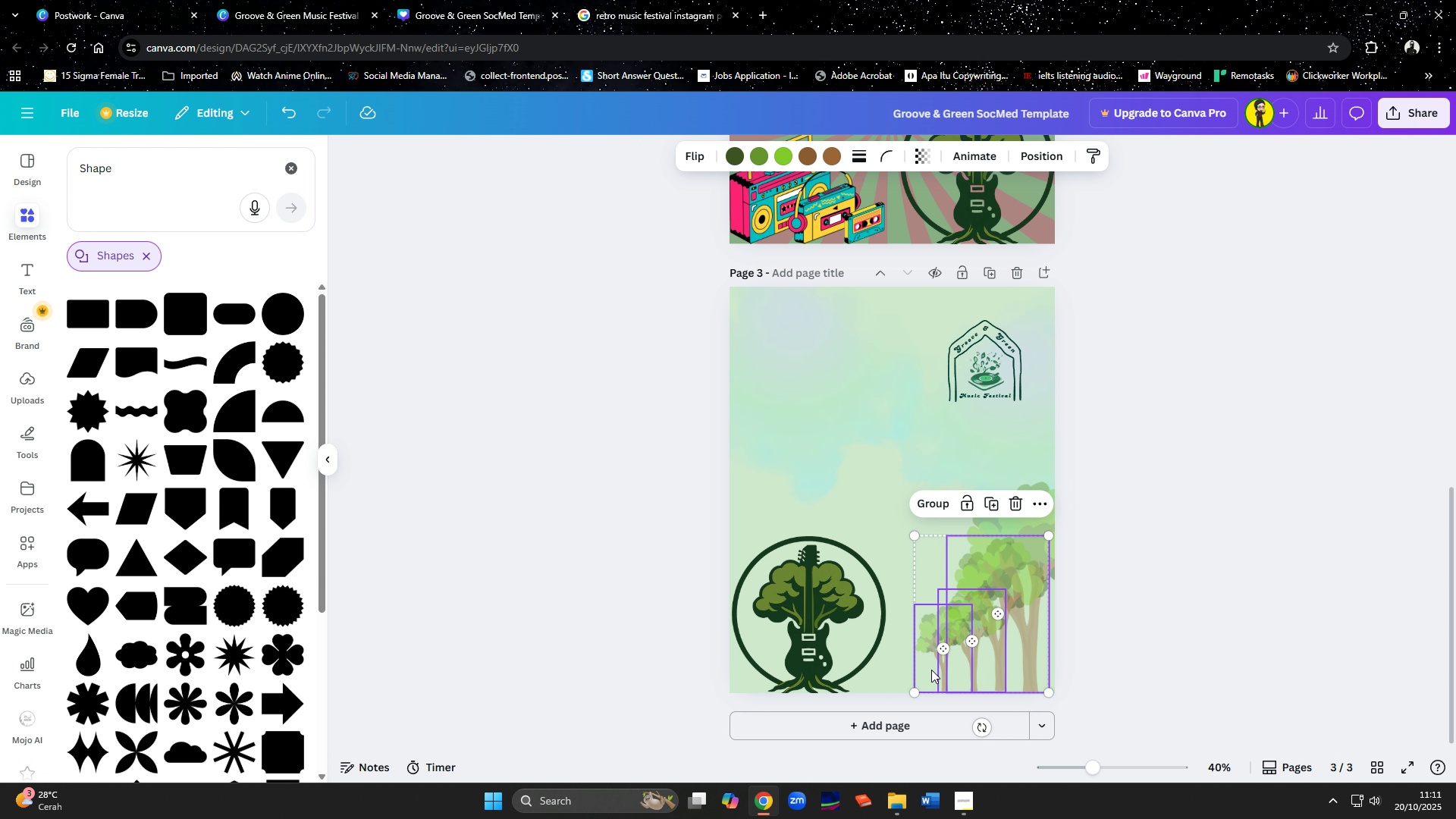 
key(Shift+ShiftLeft)
 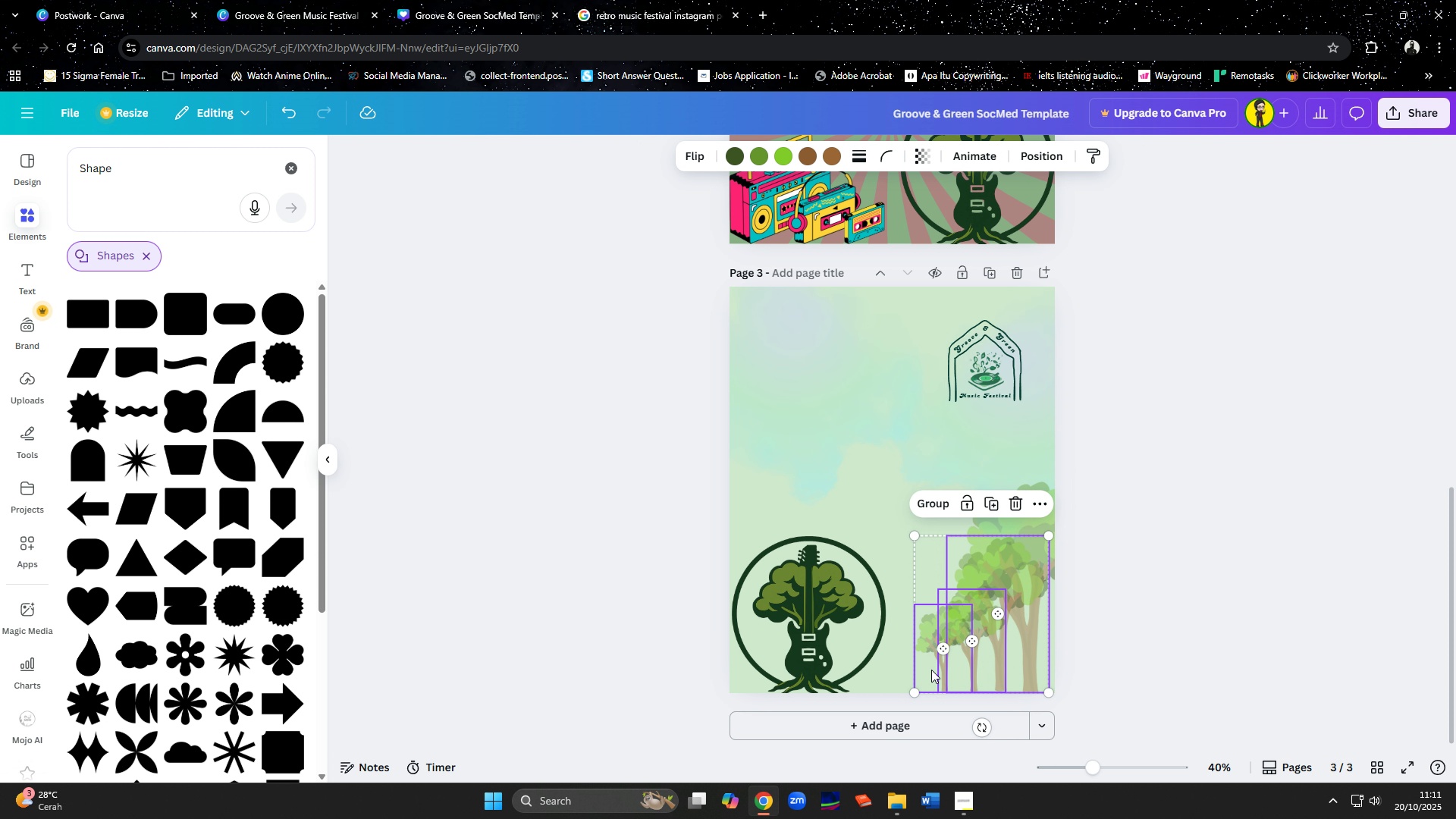 
key(Shift+ShiftLeft)
 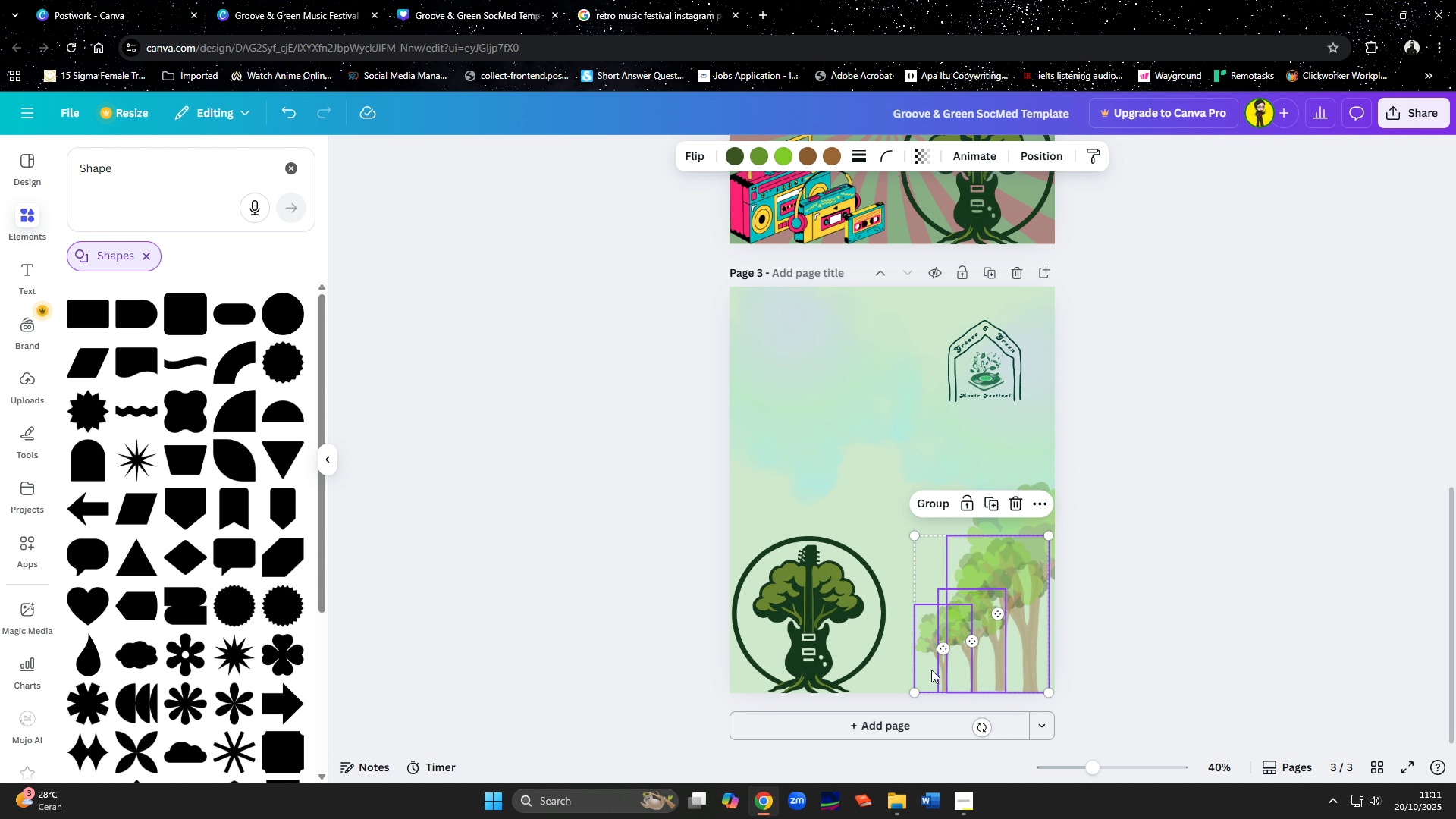 
key(Shift+ShiftLeft)
 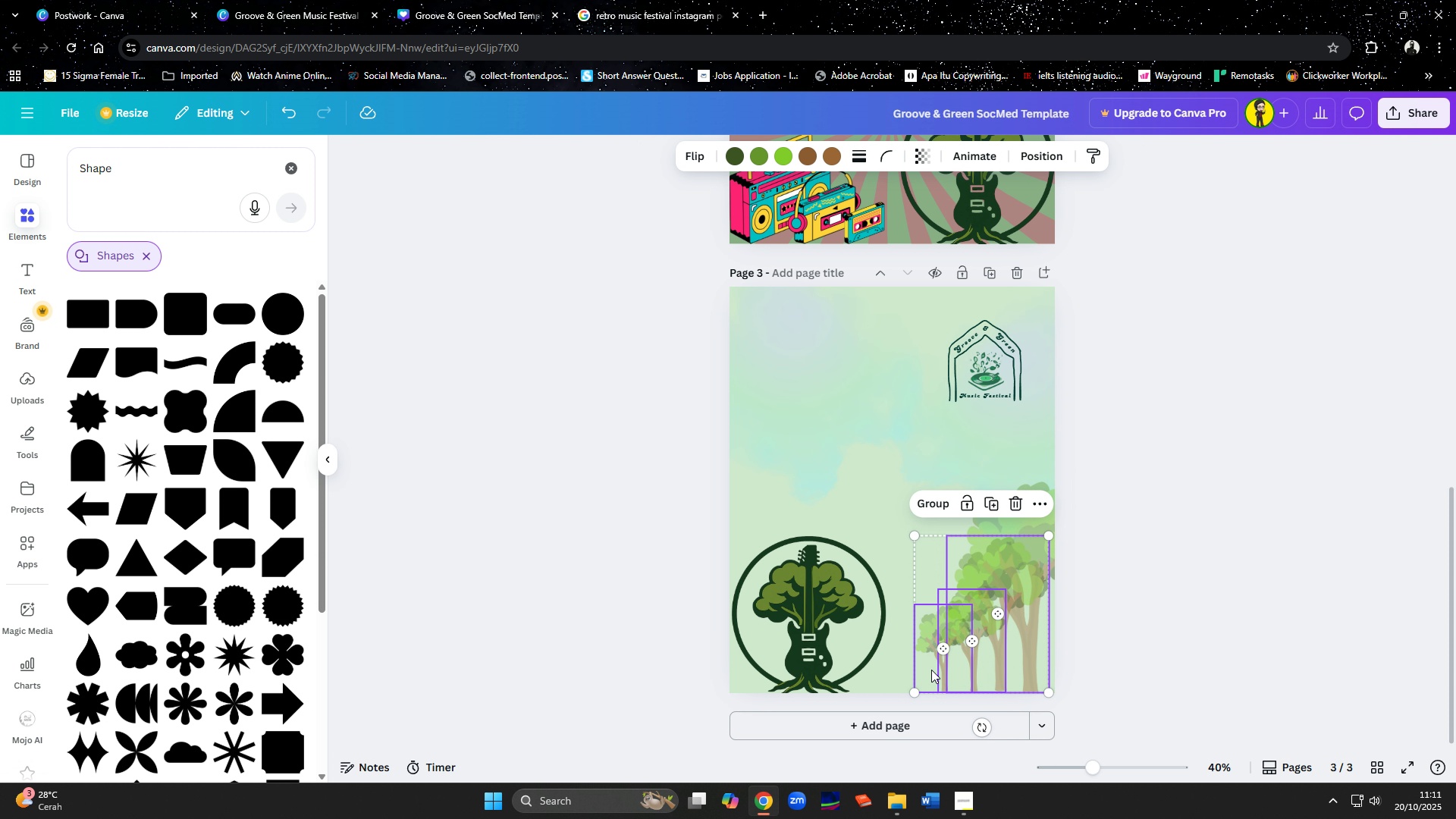 
key(Shift+ShiftLeft)
 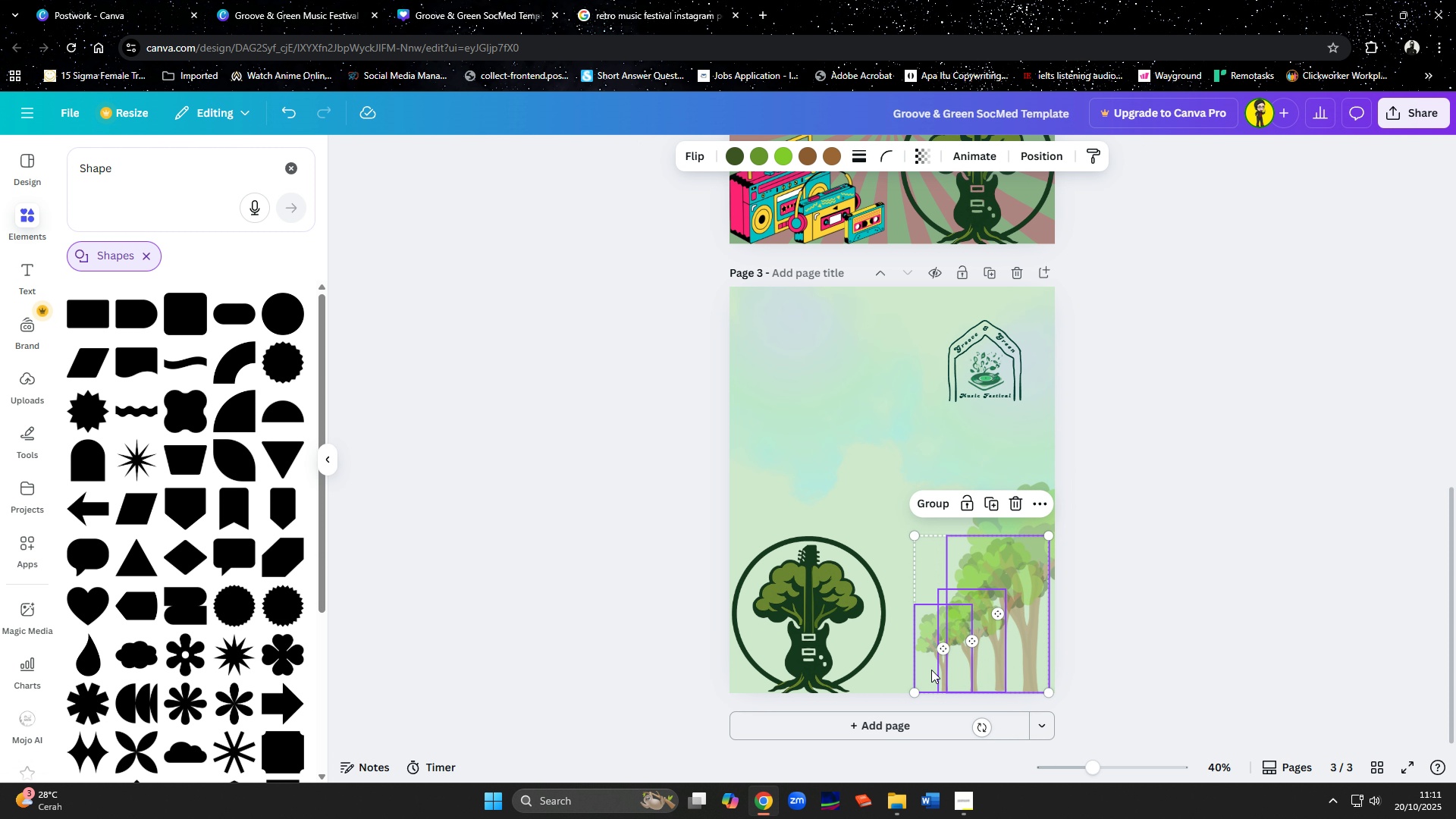 
key(Shift+ShiftLeft)
 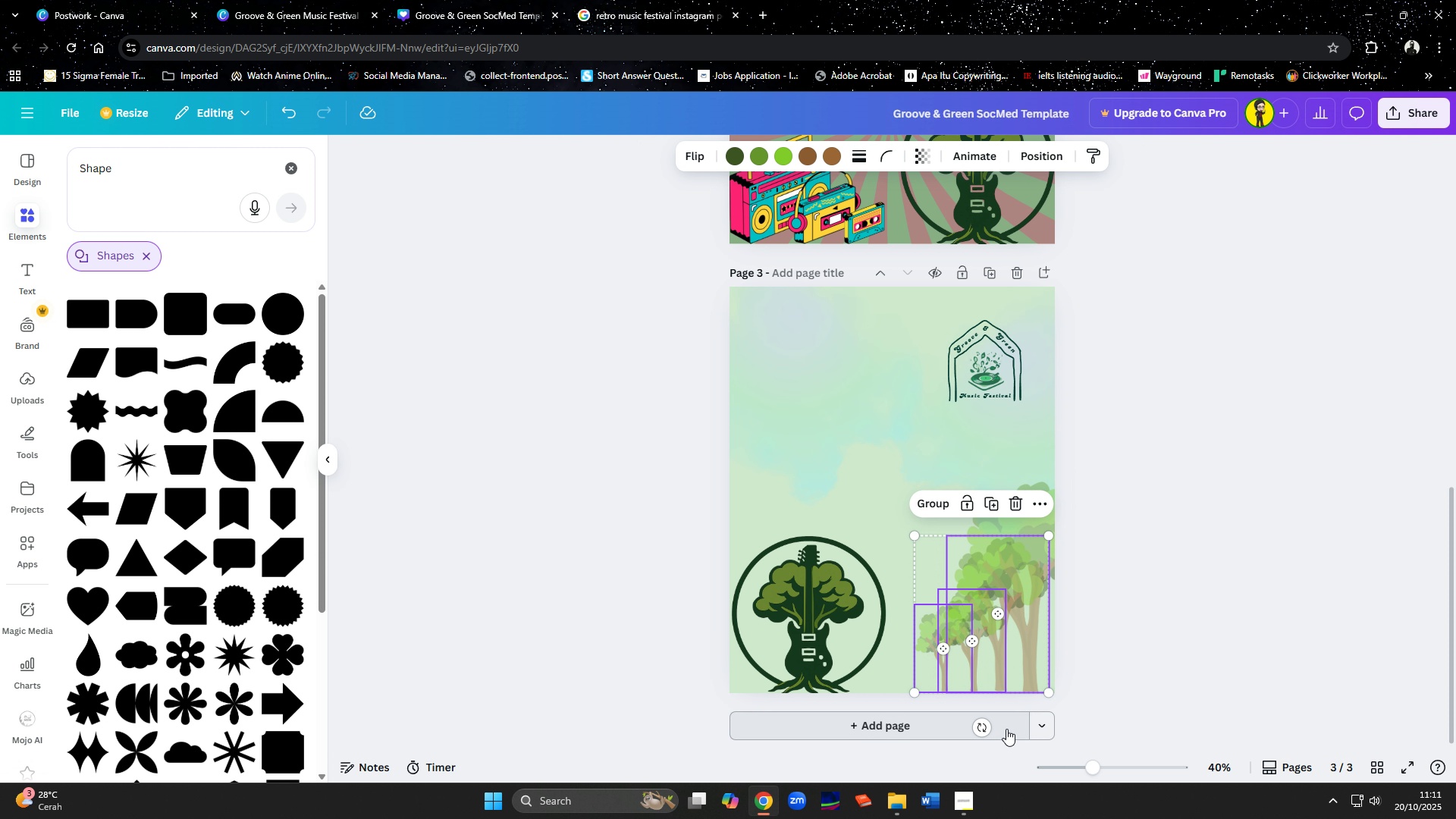 
hold_key(key=ArrowDown, duration=0.68)
 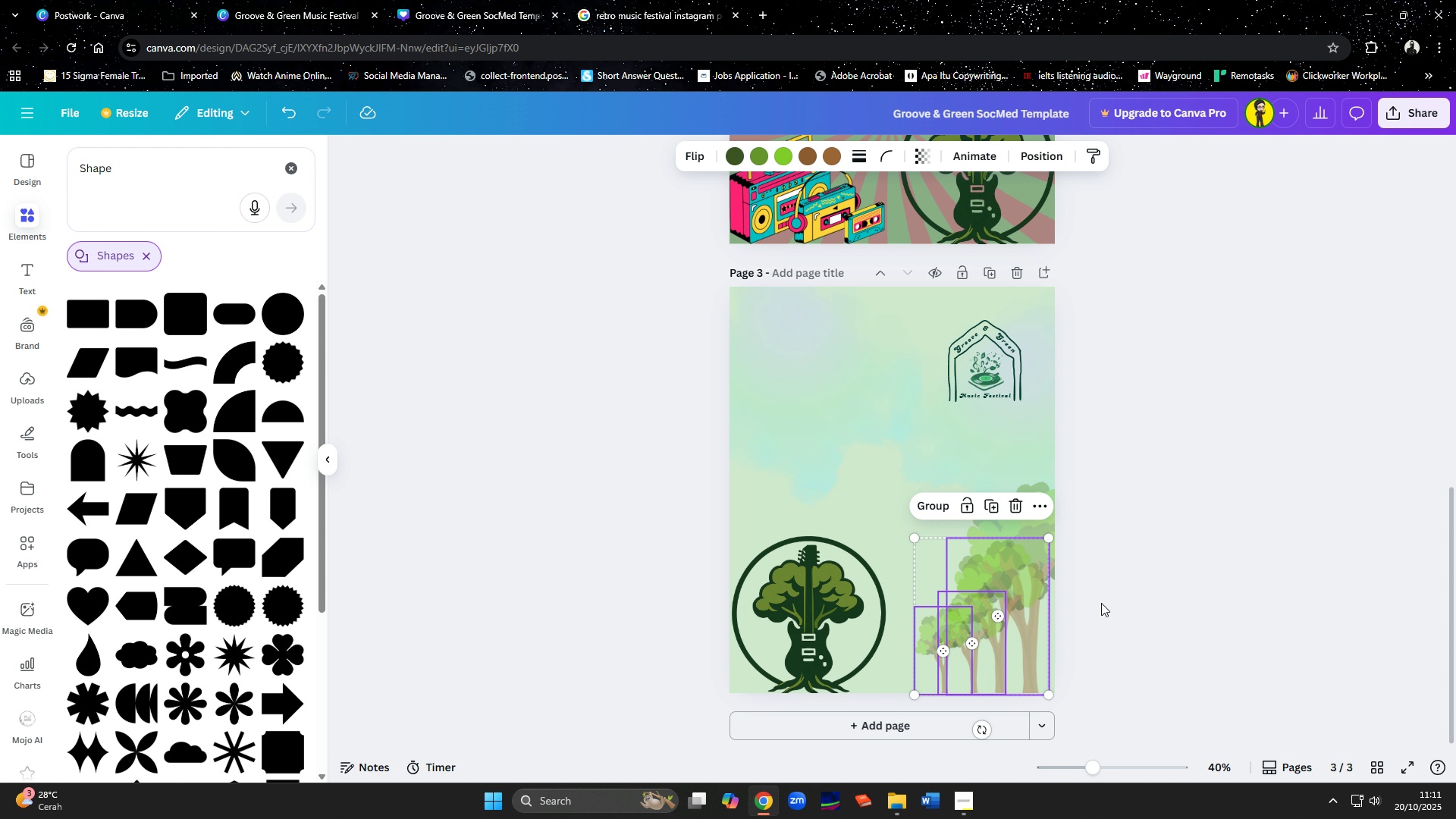 
hold_key(key=ShiftLeft, duration=1.53)
 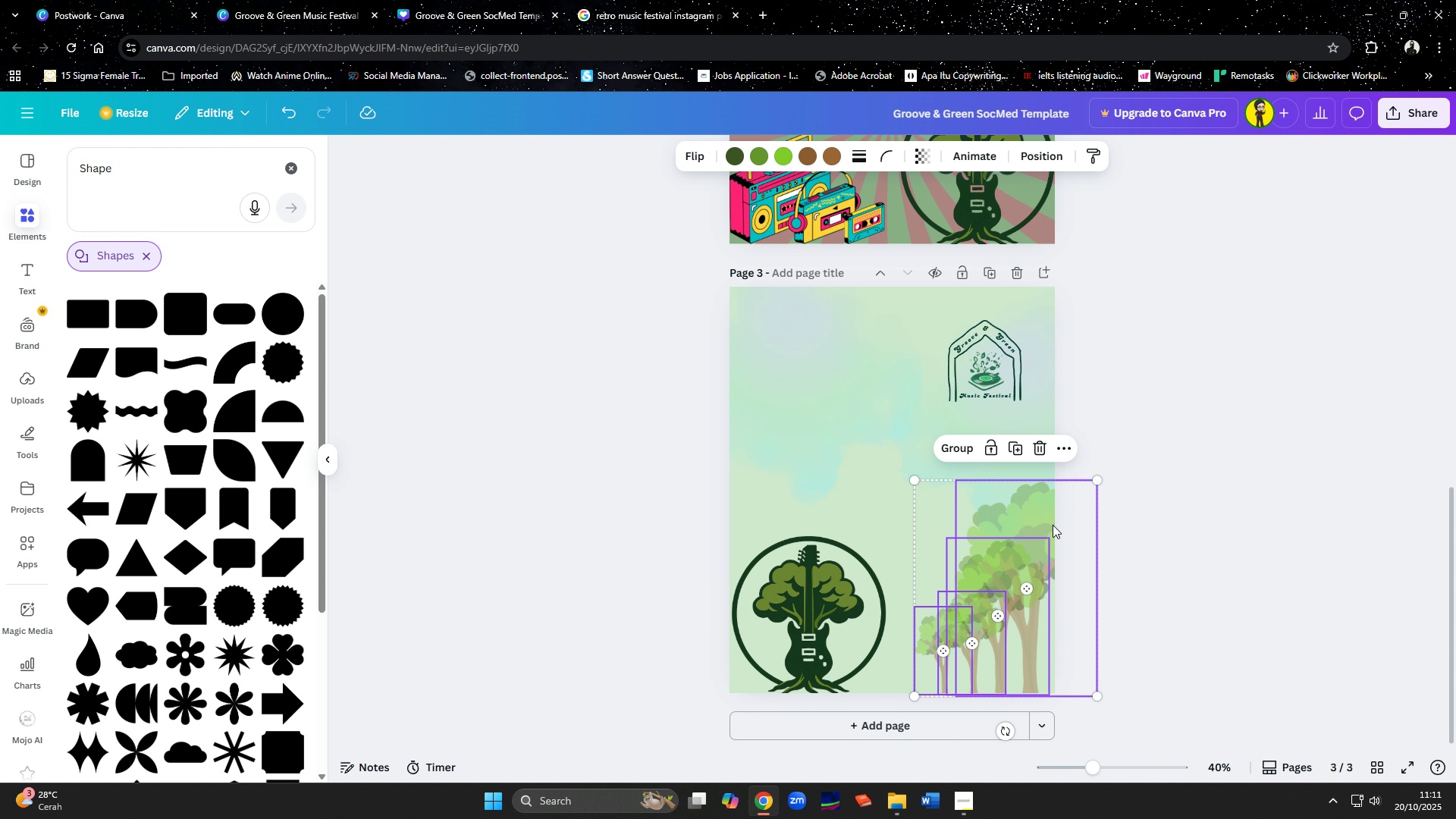 
hold_key(key=ShiftLeft, duration=0.42)
left_click([1053, 525])
 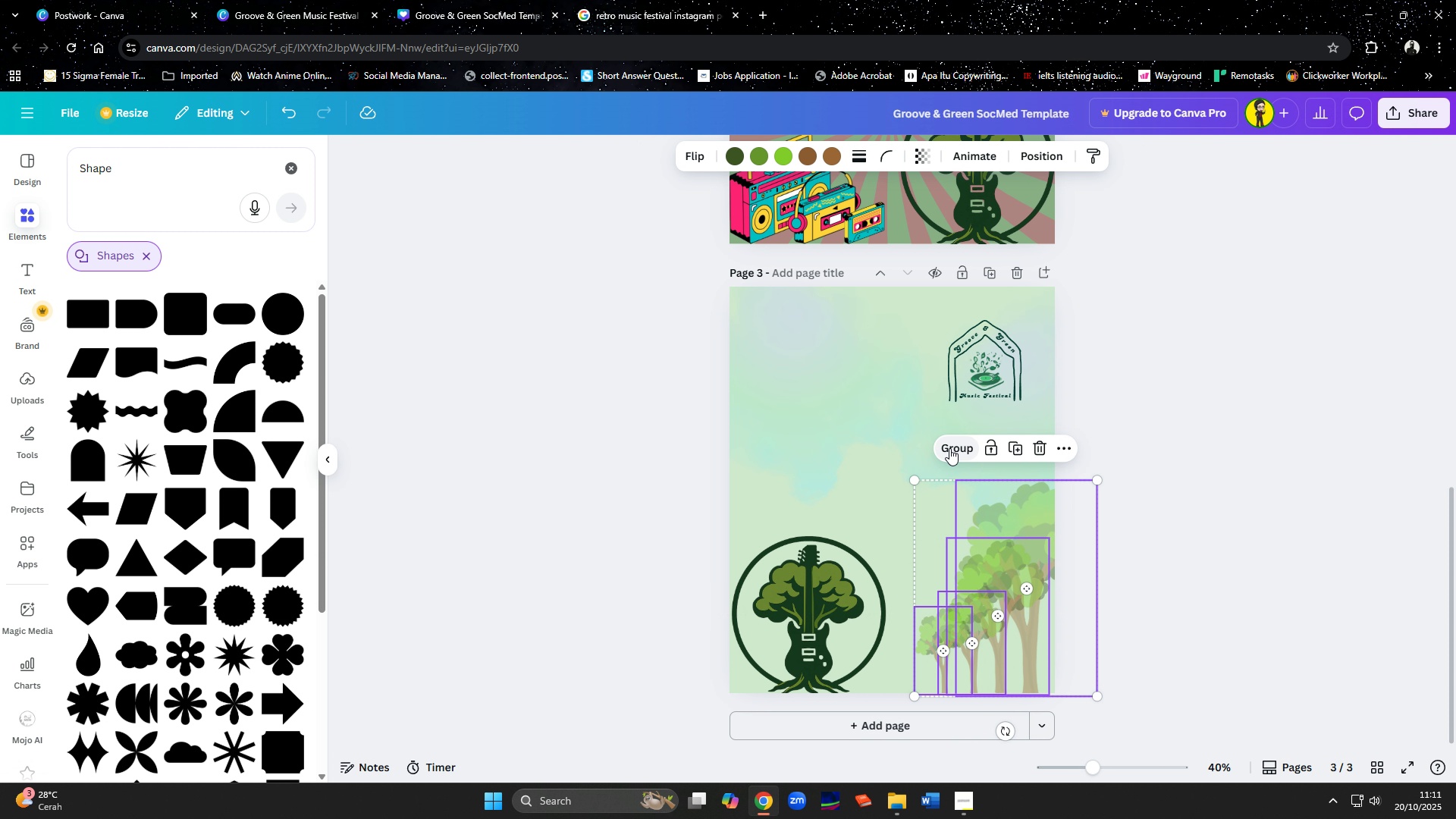 
left_click([949, 448])
 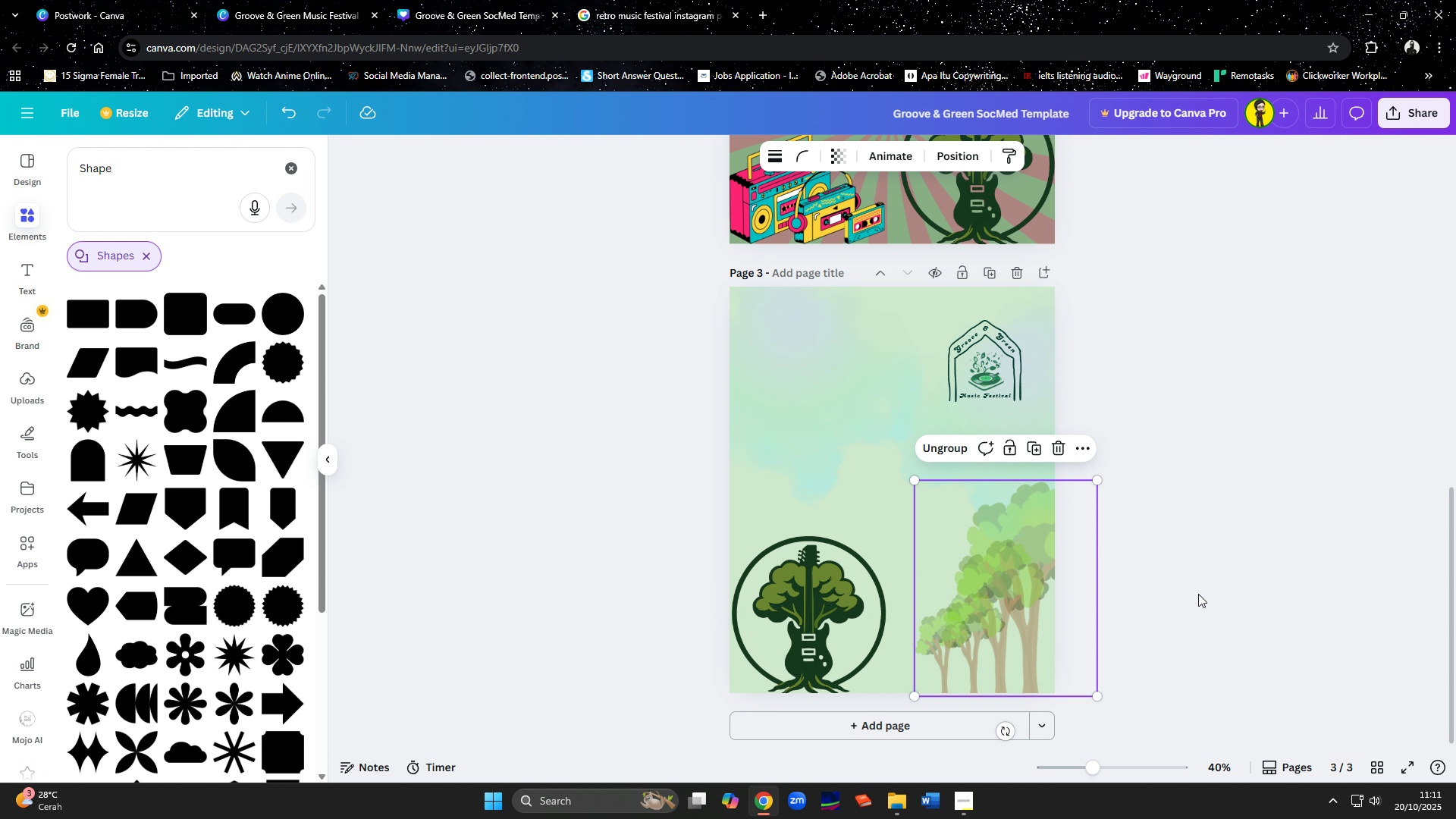 
left_click([1198, 594])
 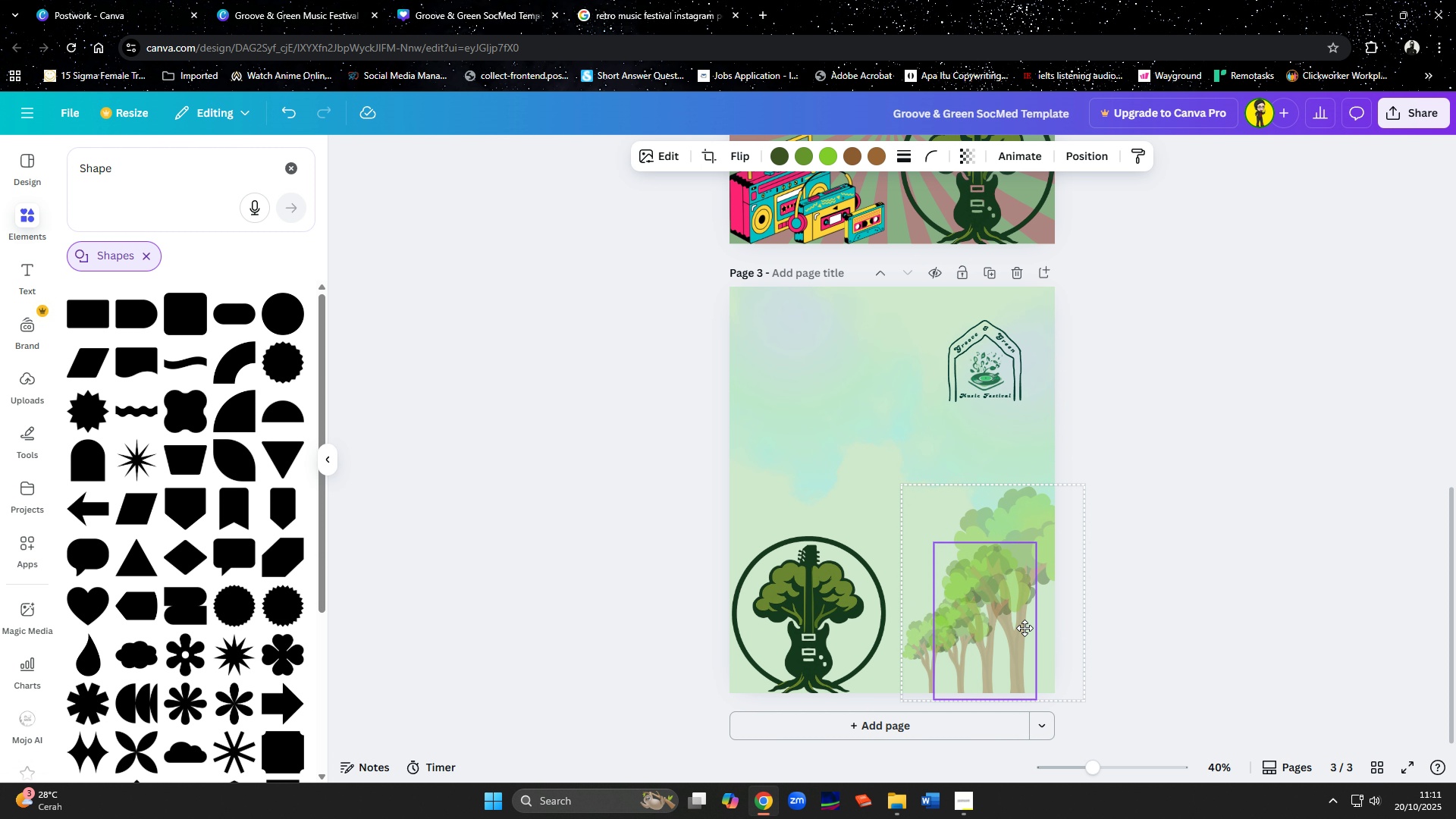 
wait(5.24)
 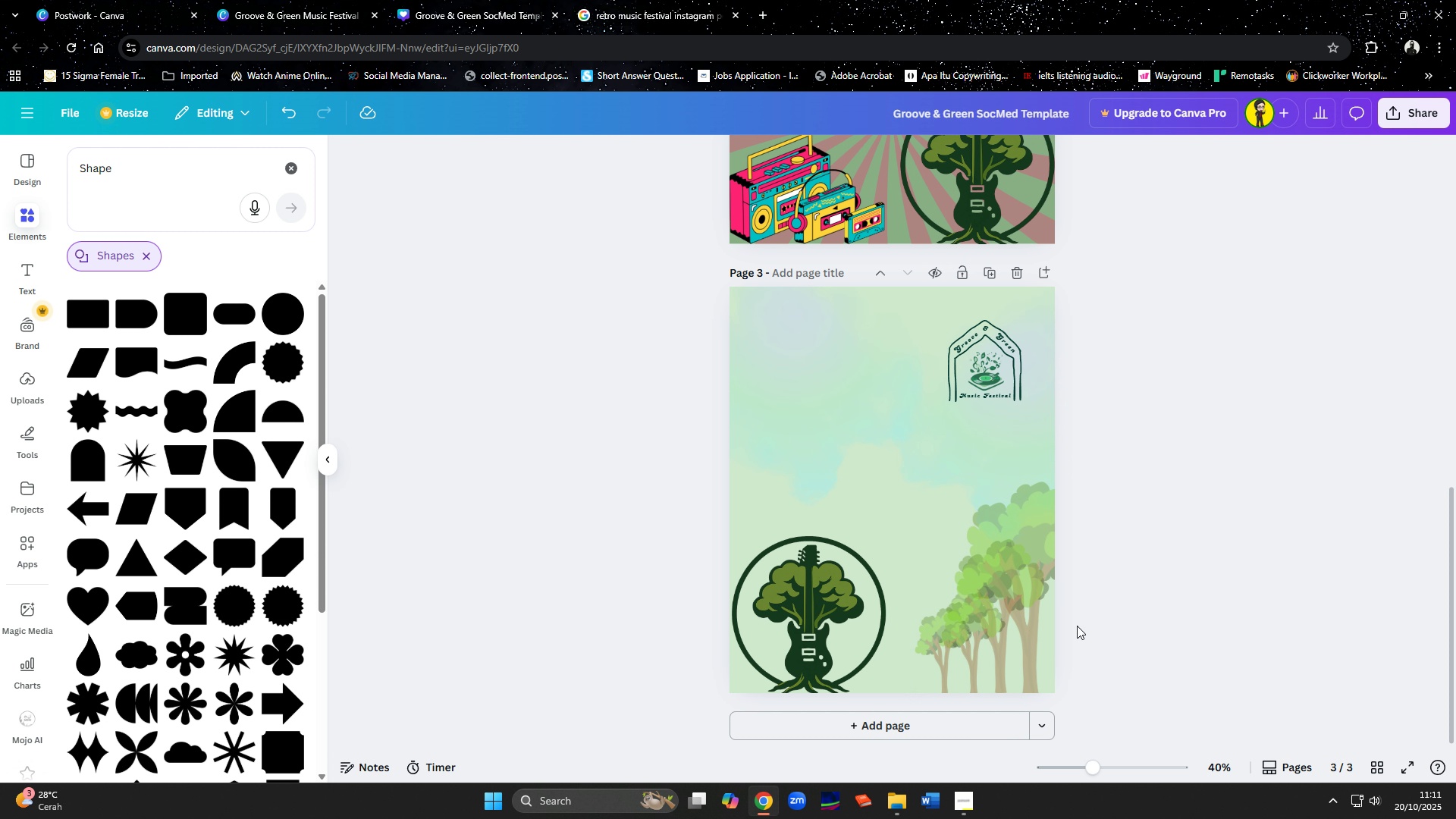 
left_click([1175, 654])
 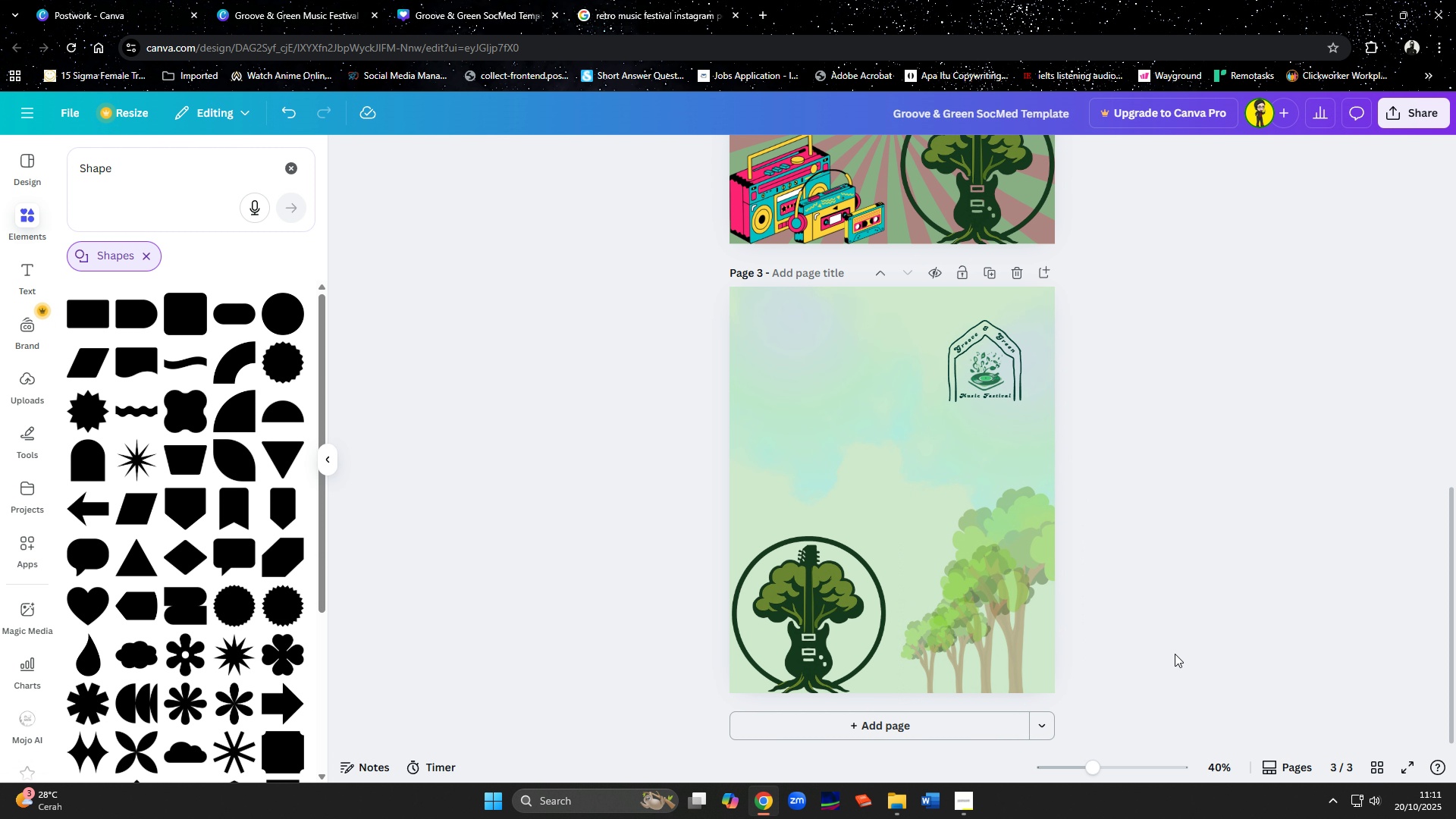 
wait(8.77)
 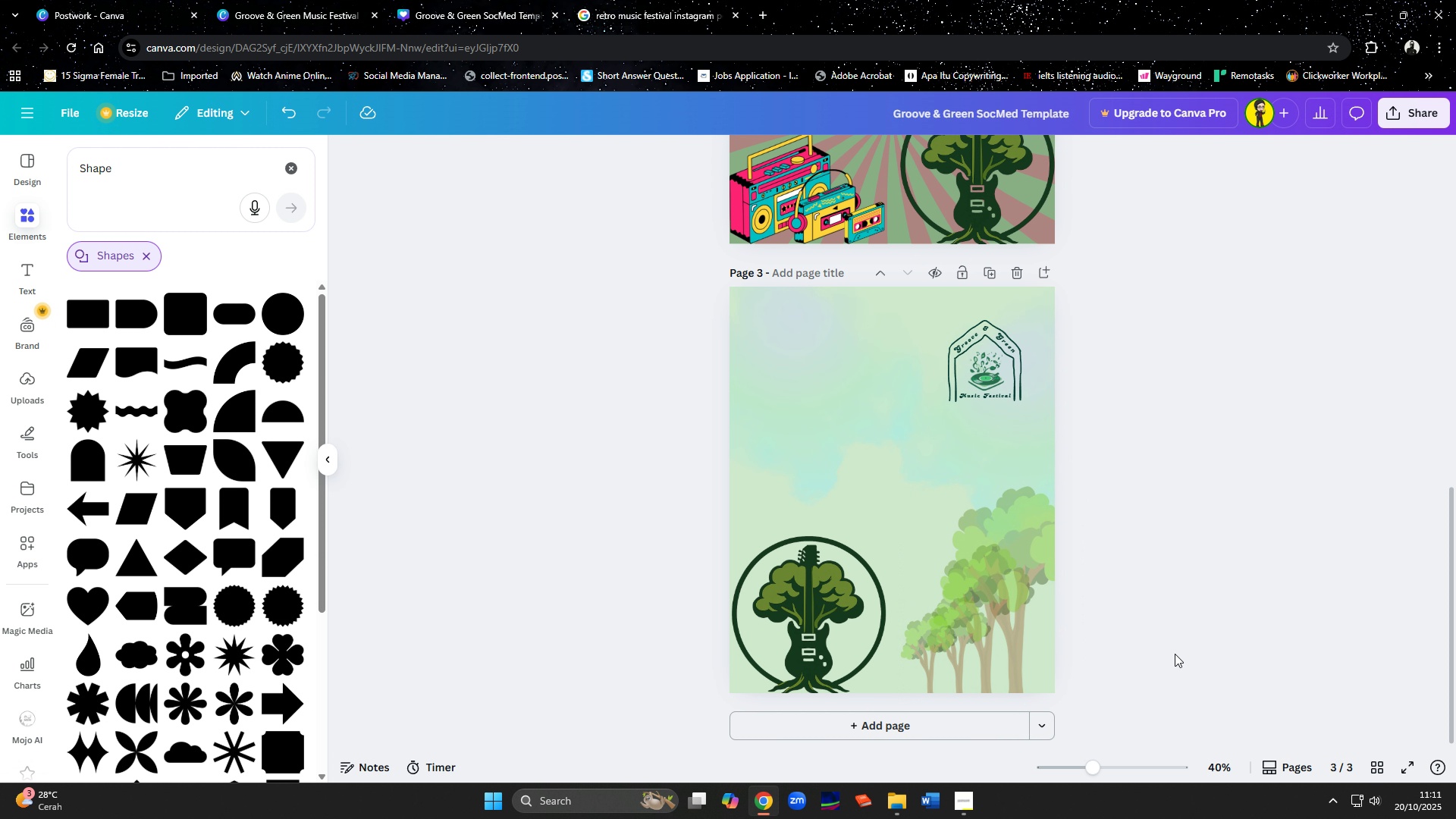 
left_click([780, 425])
 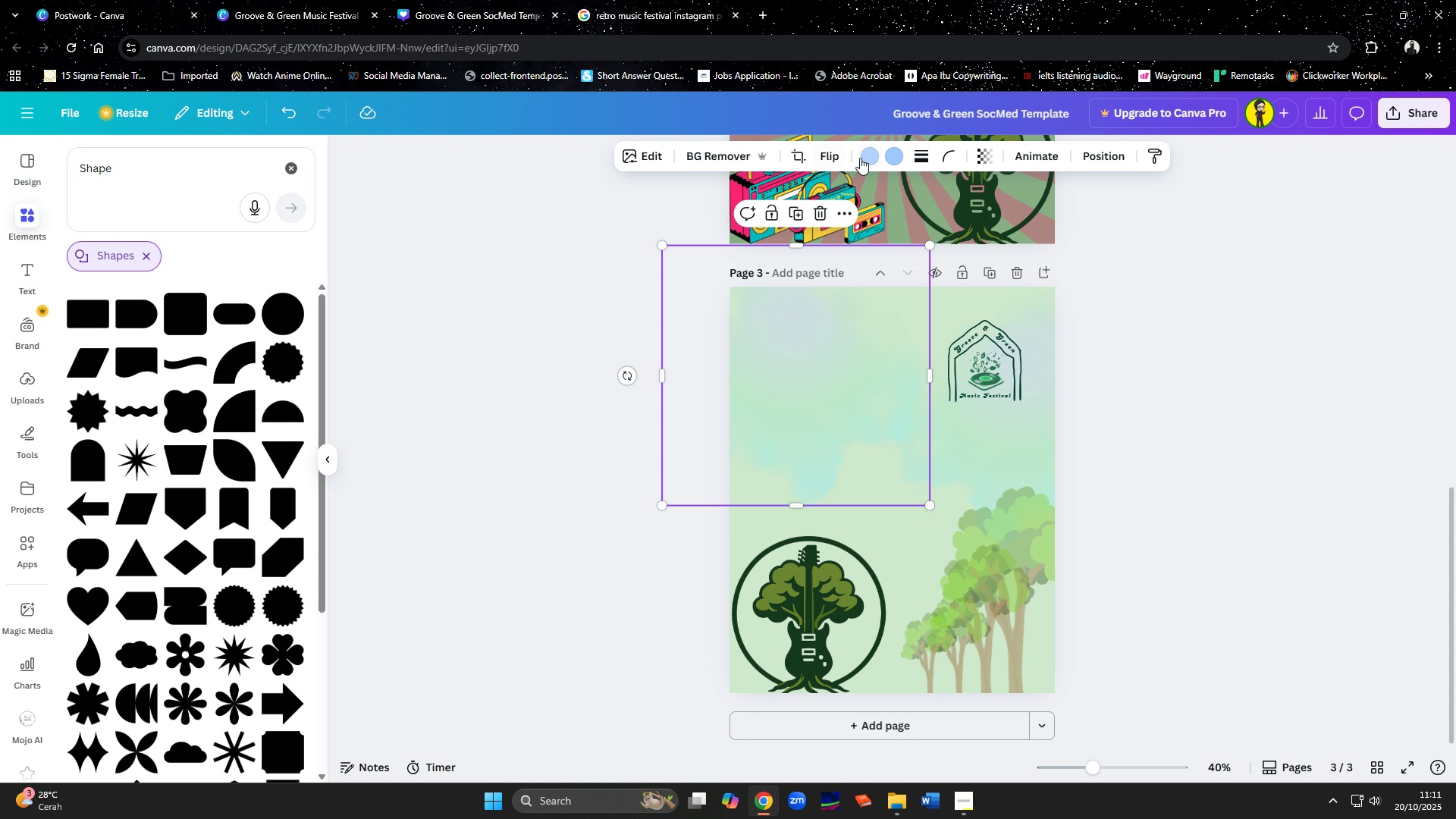 
left_click([861, 158])
 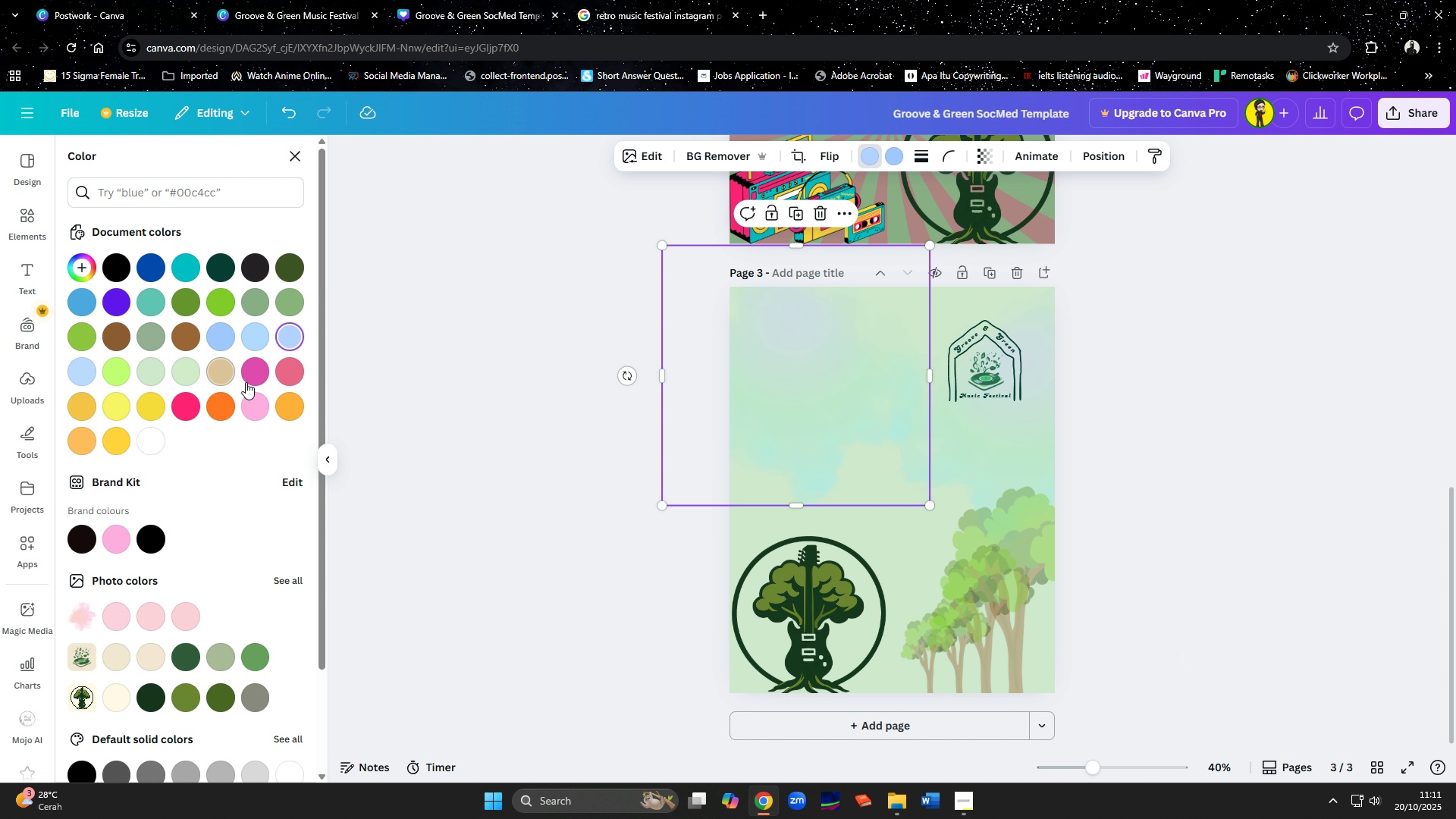 
left_click([253, 369])
 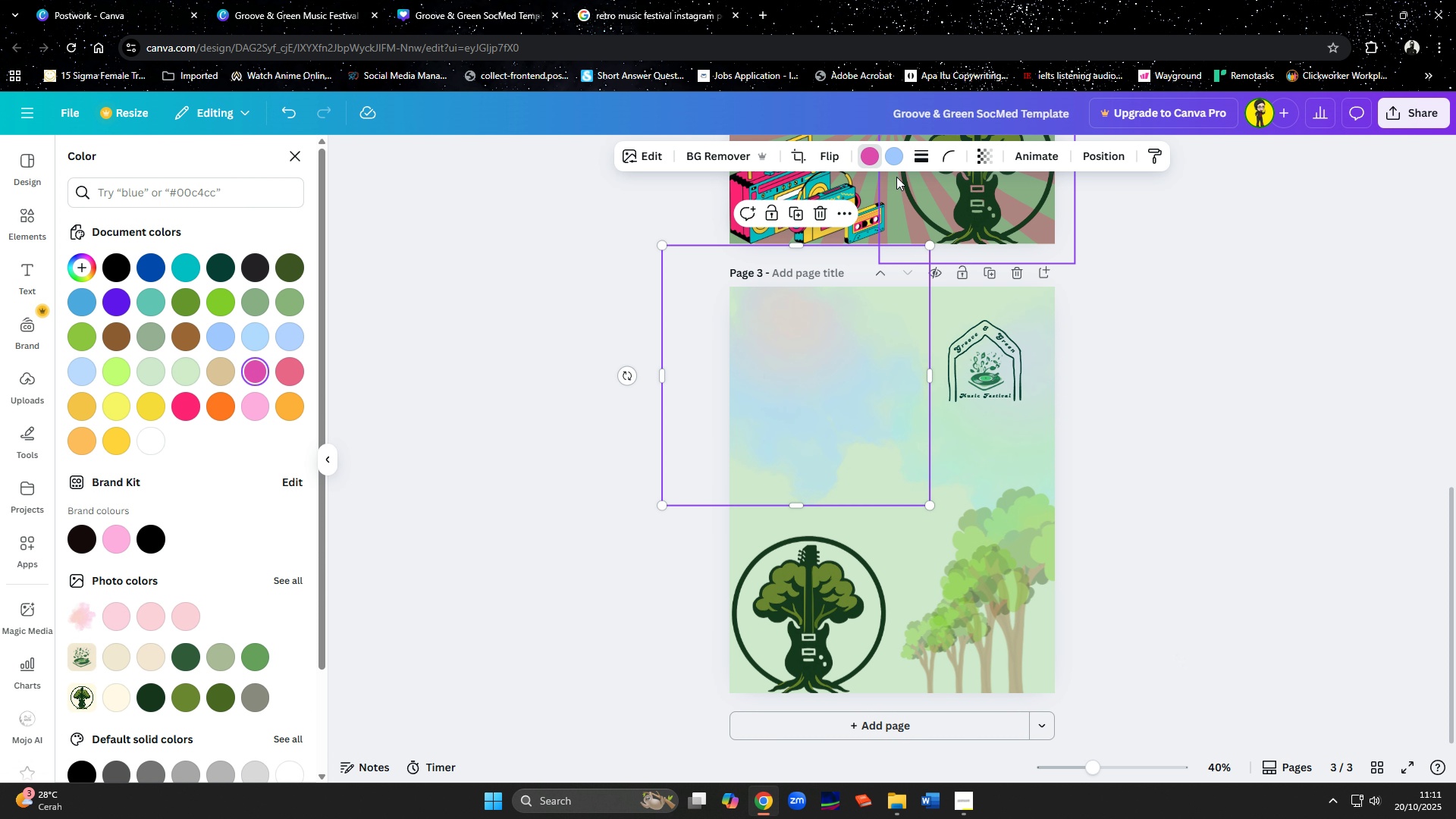 
left_click([899, 163])
 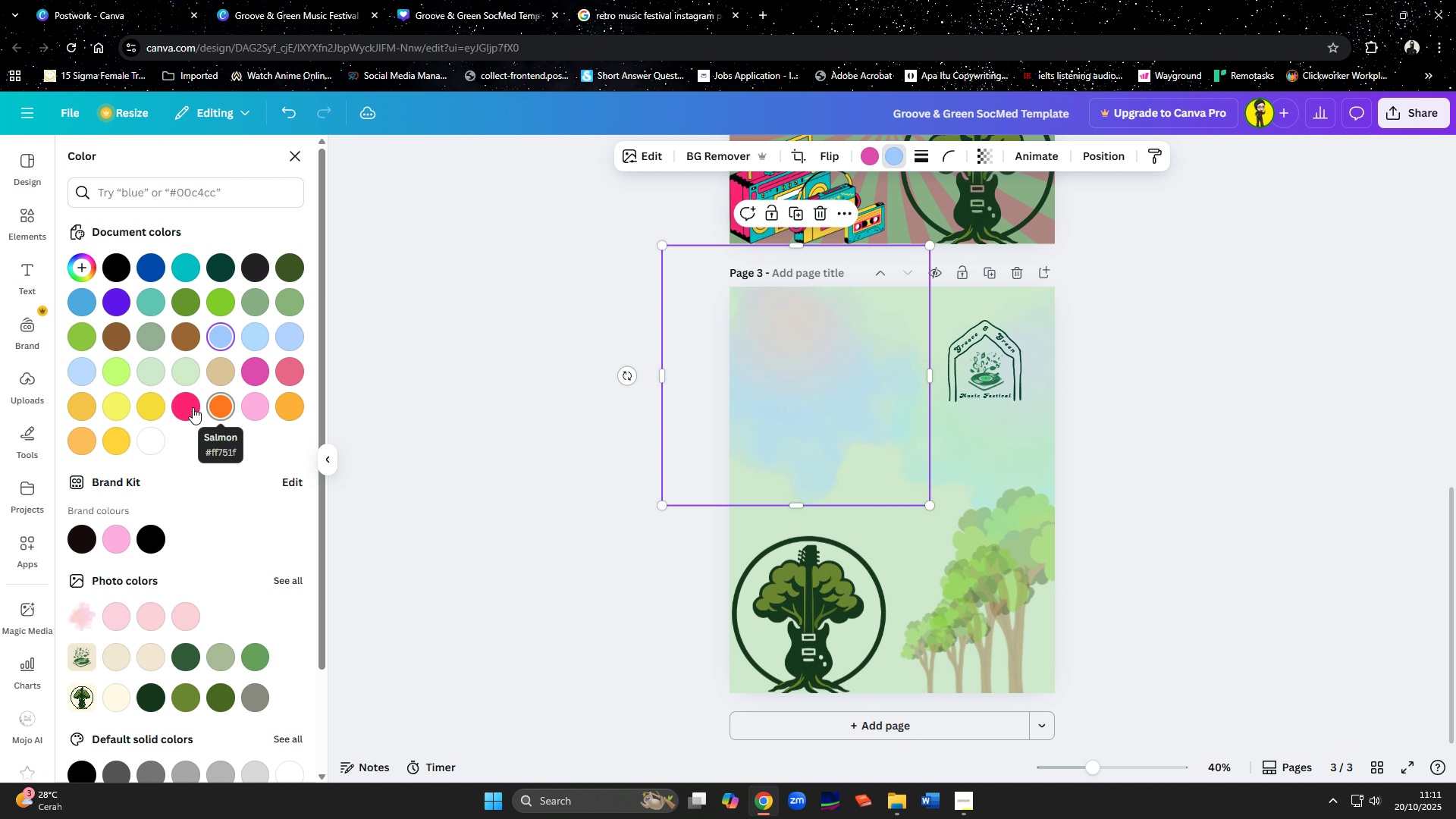 
left_click([190, 406])
 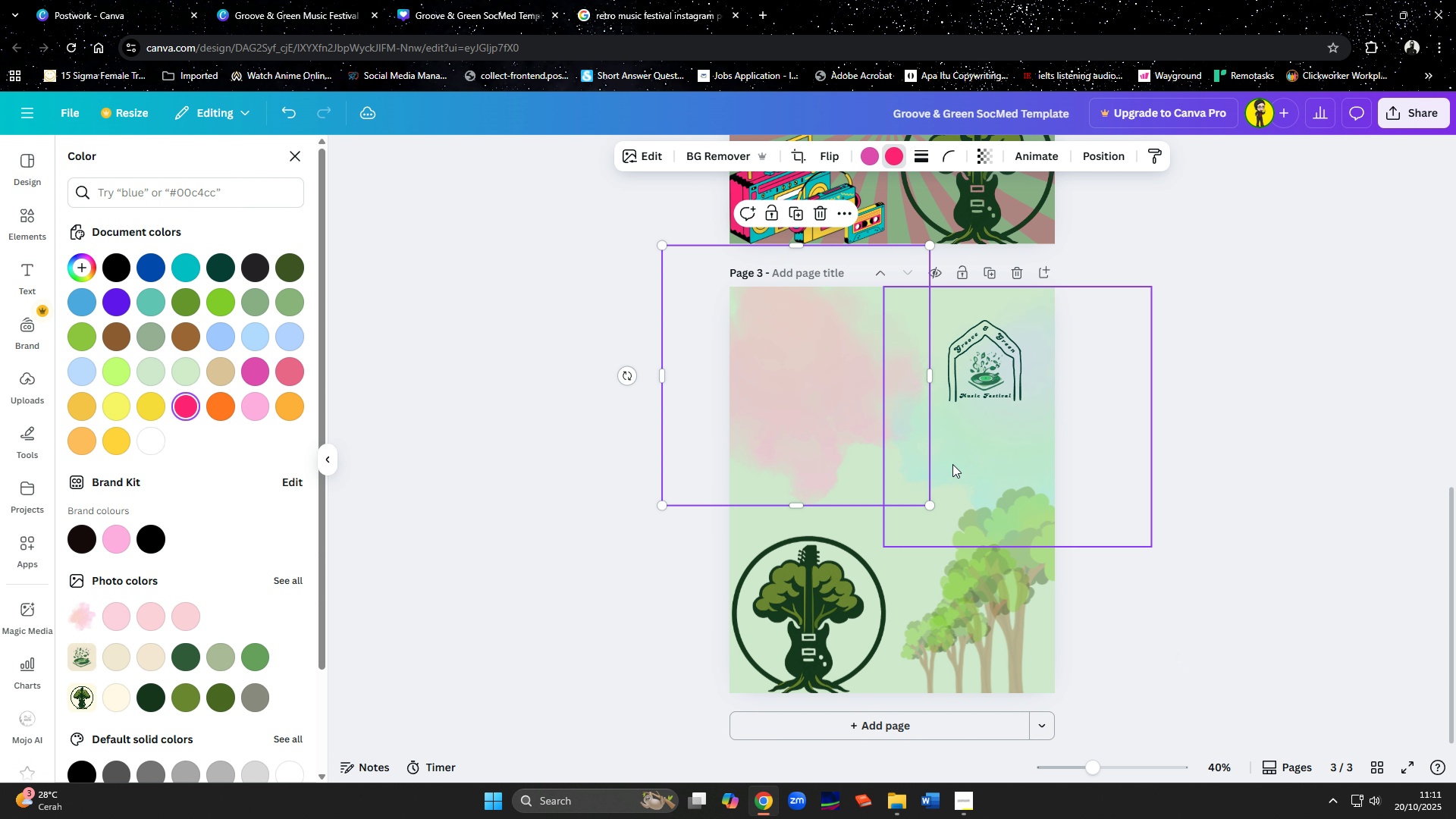 
left_click([984, 462])
 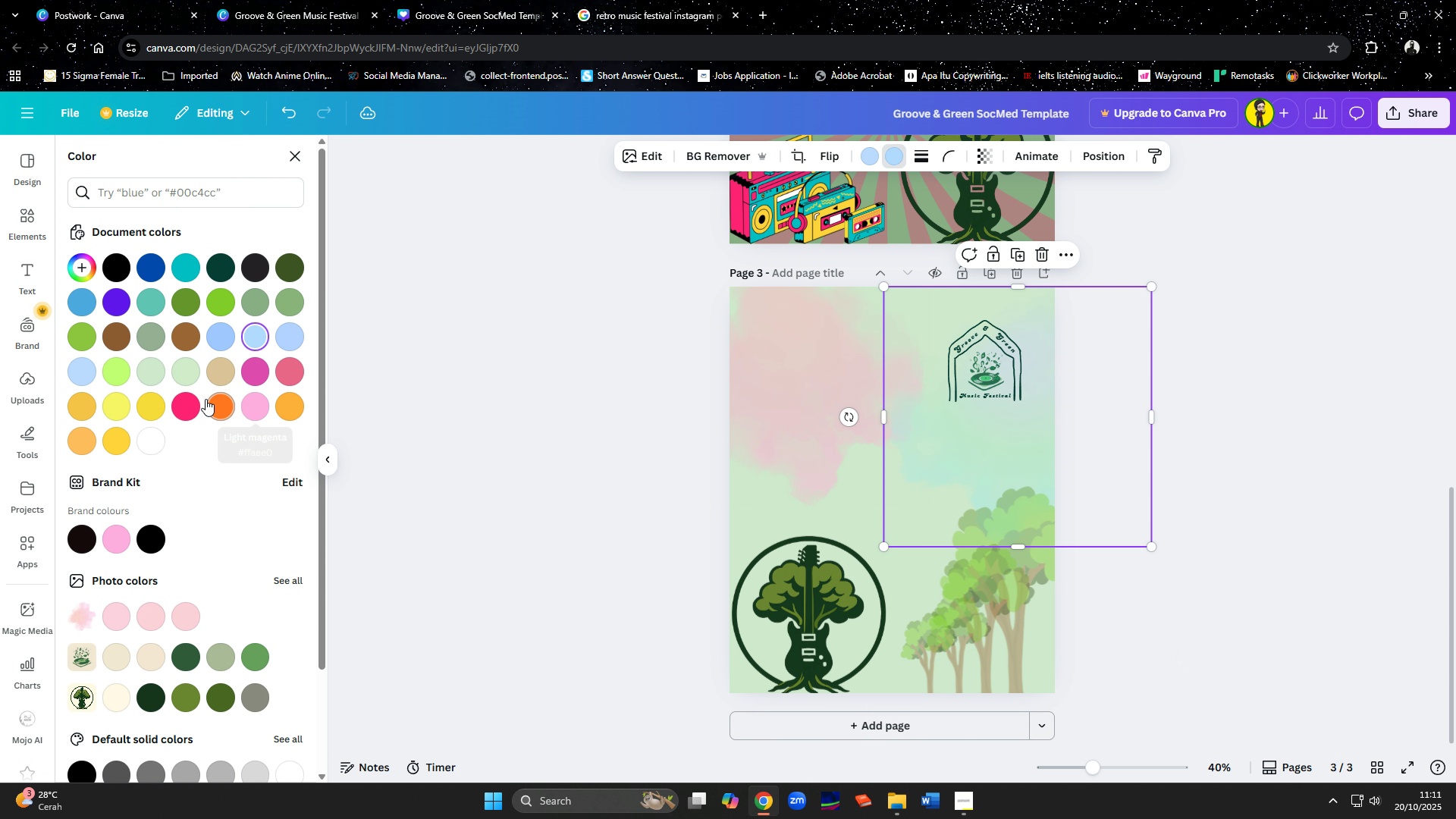 
left_click([190, 404])
 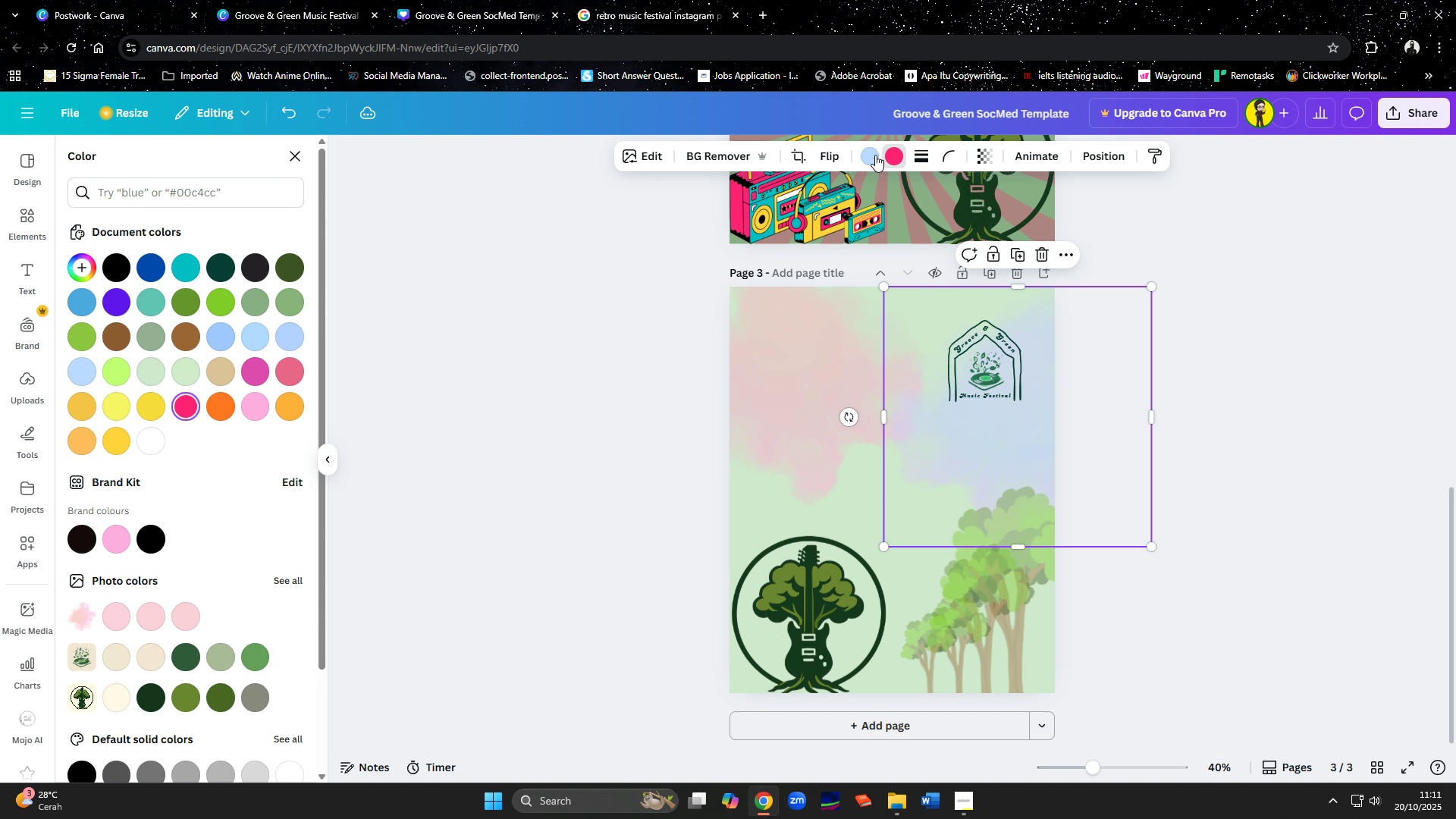 
left_click([878, 151])
 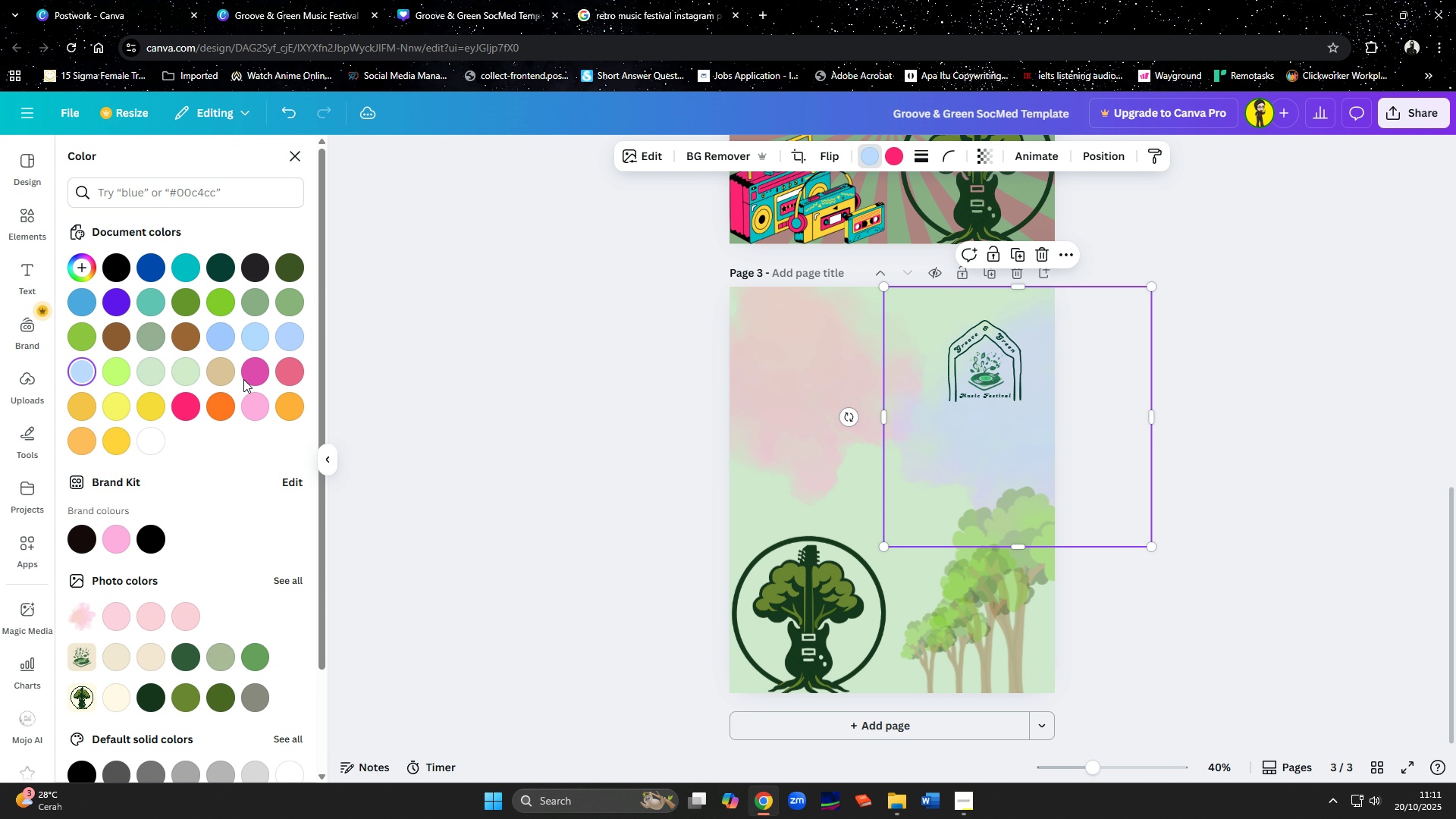 
left_click([253, 376])
 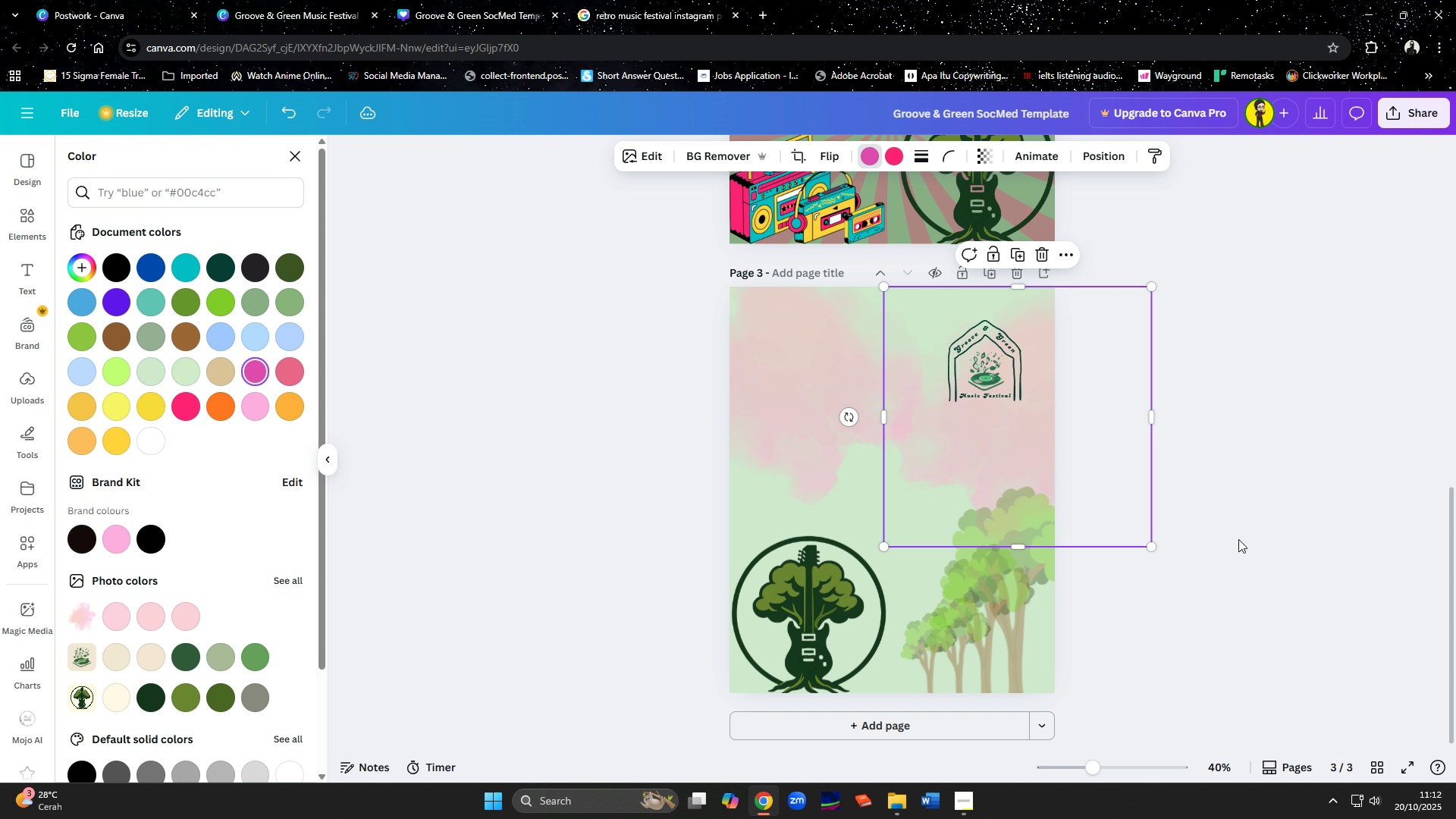 
left_click([1240, 539])
 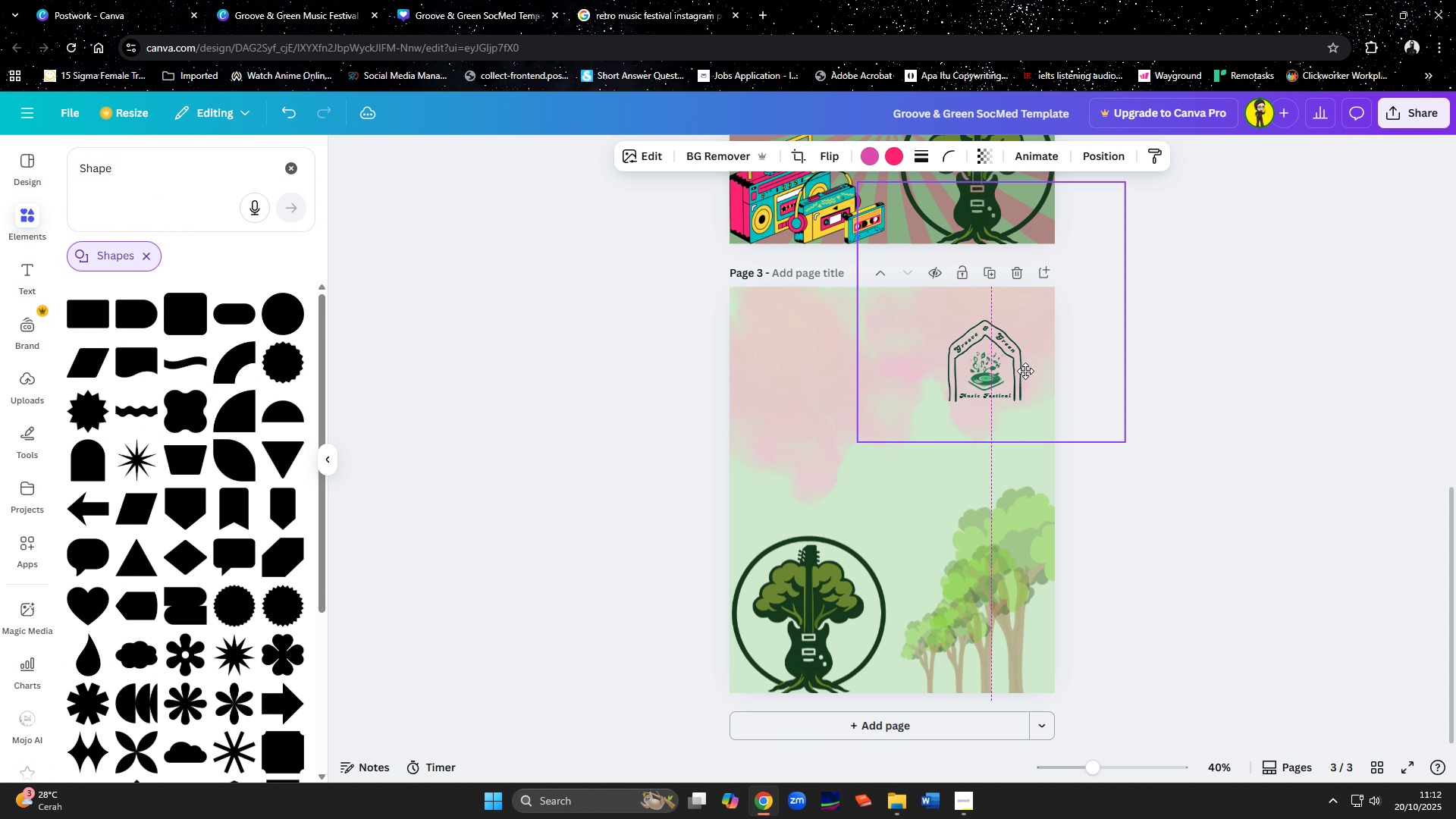 
left_click([1157, 499])
 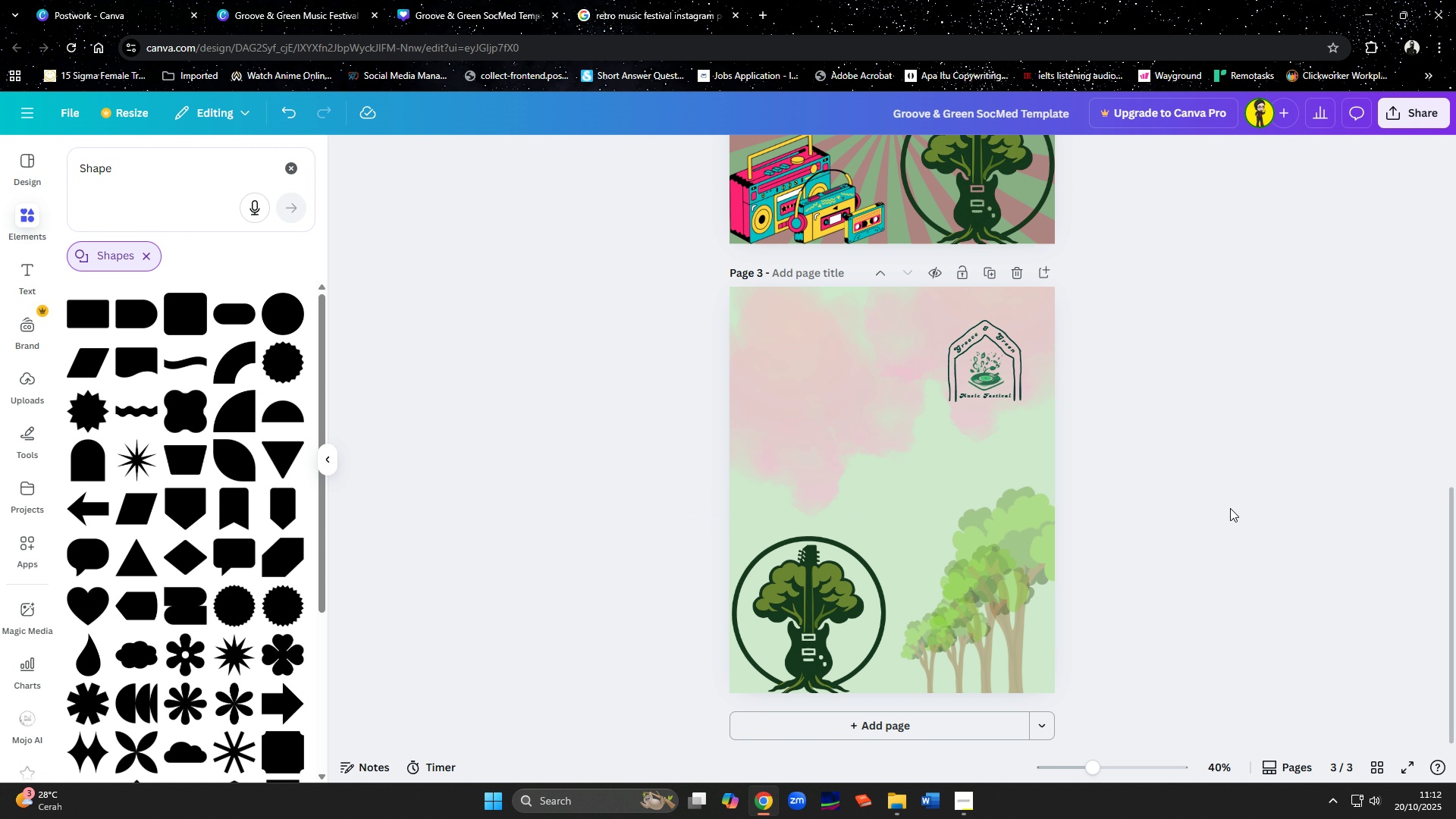 
wait(9.61)
 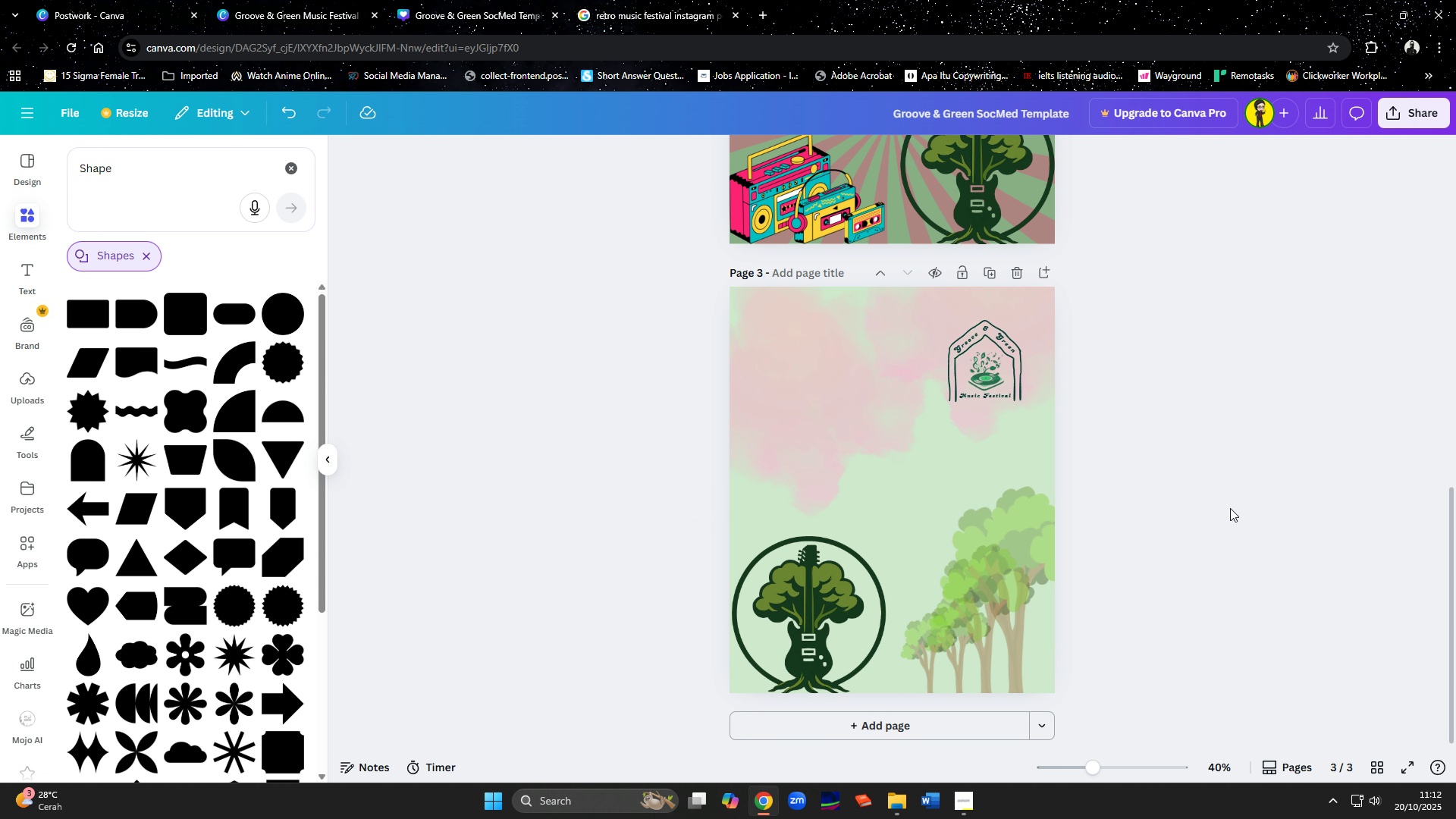 
left_click([1316, 511])
 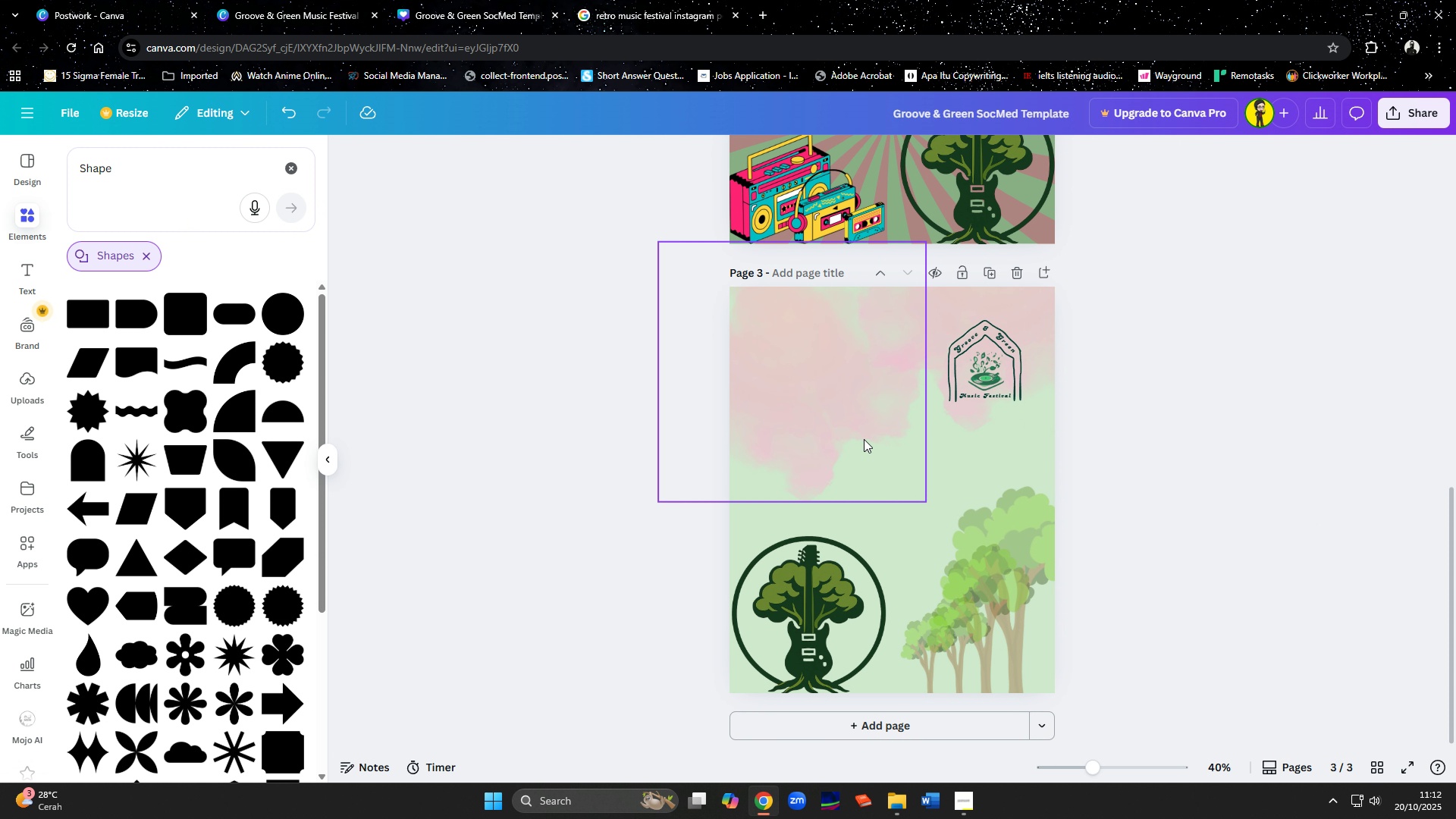 
key(Control+Z)
 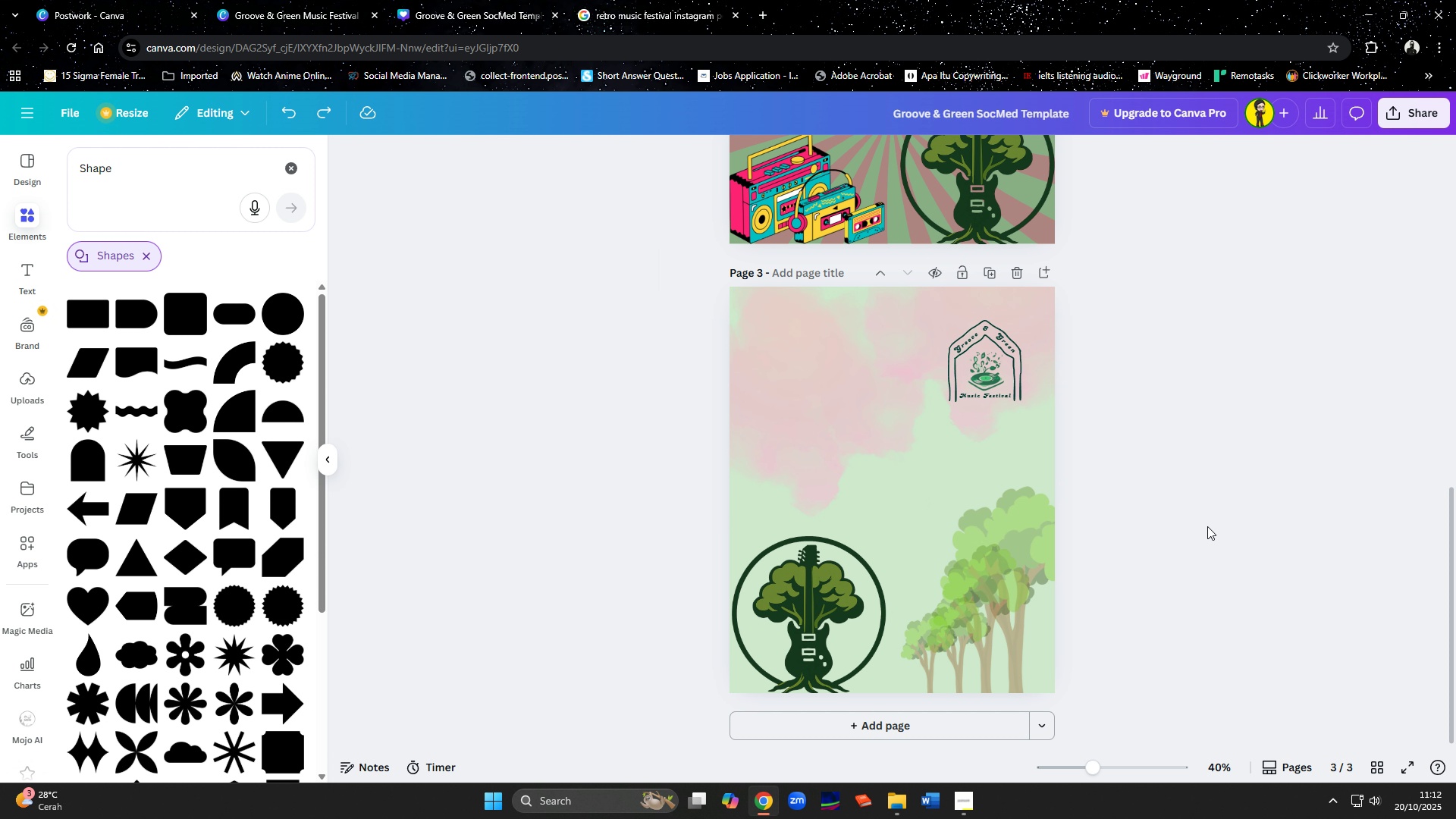 
key(Control+Z)
 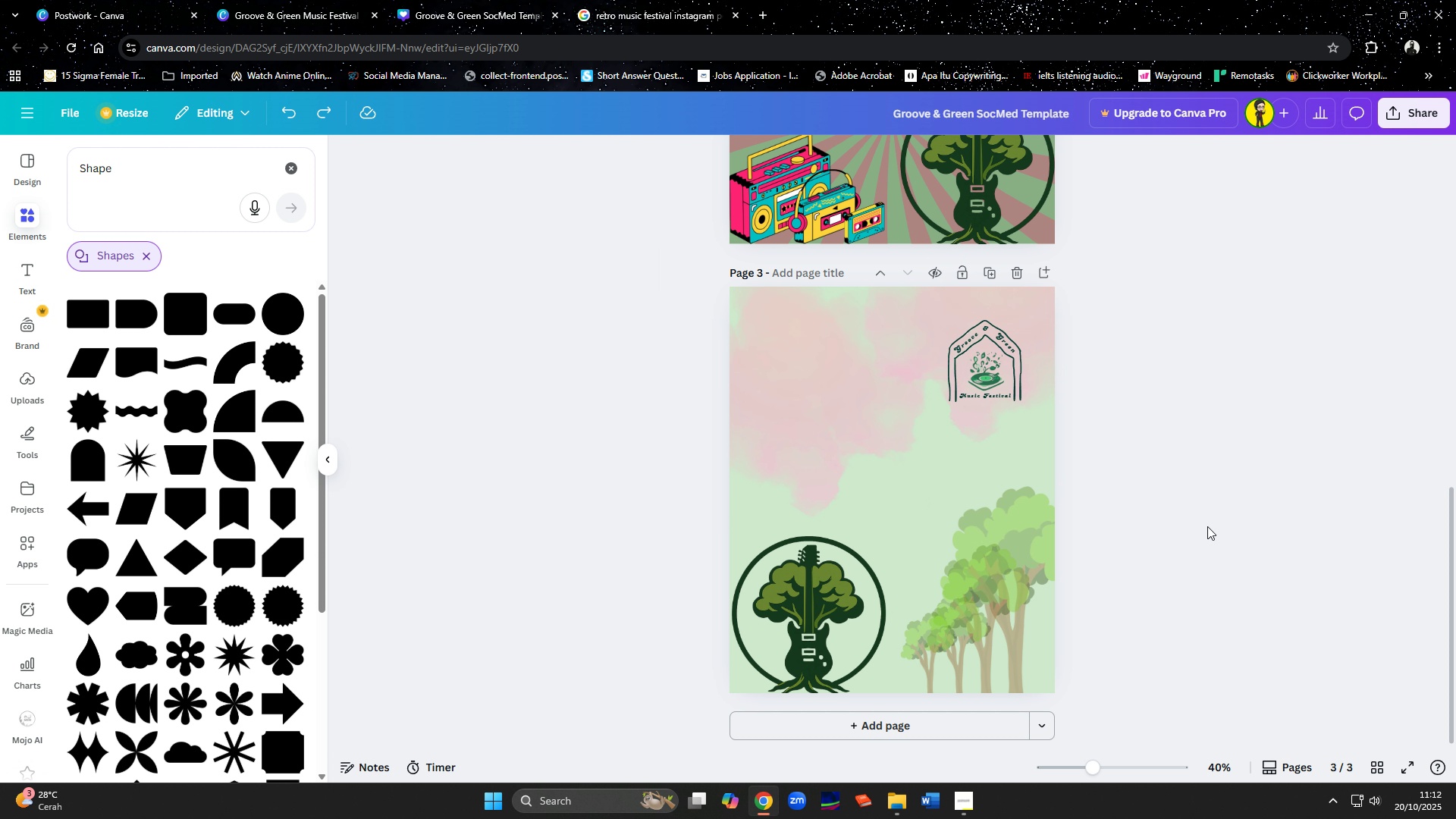 
key(Control+Z)
 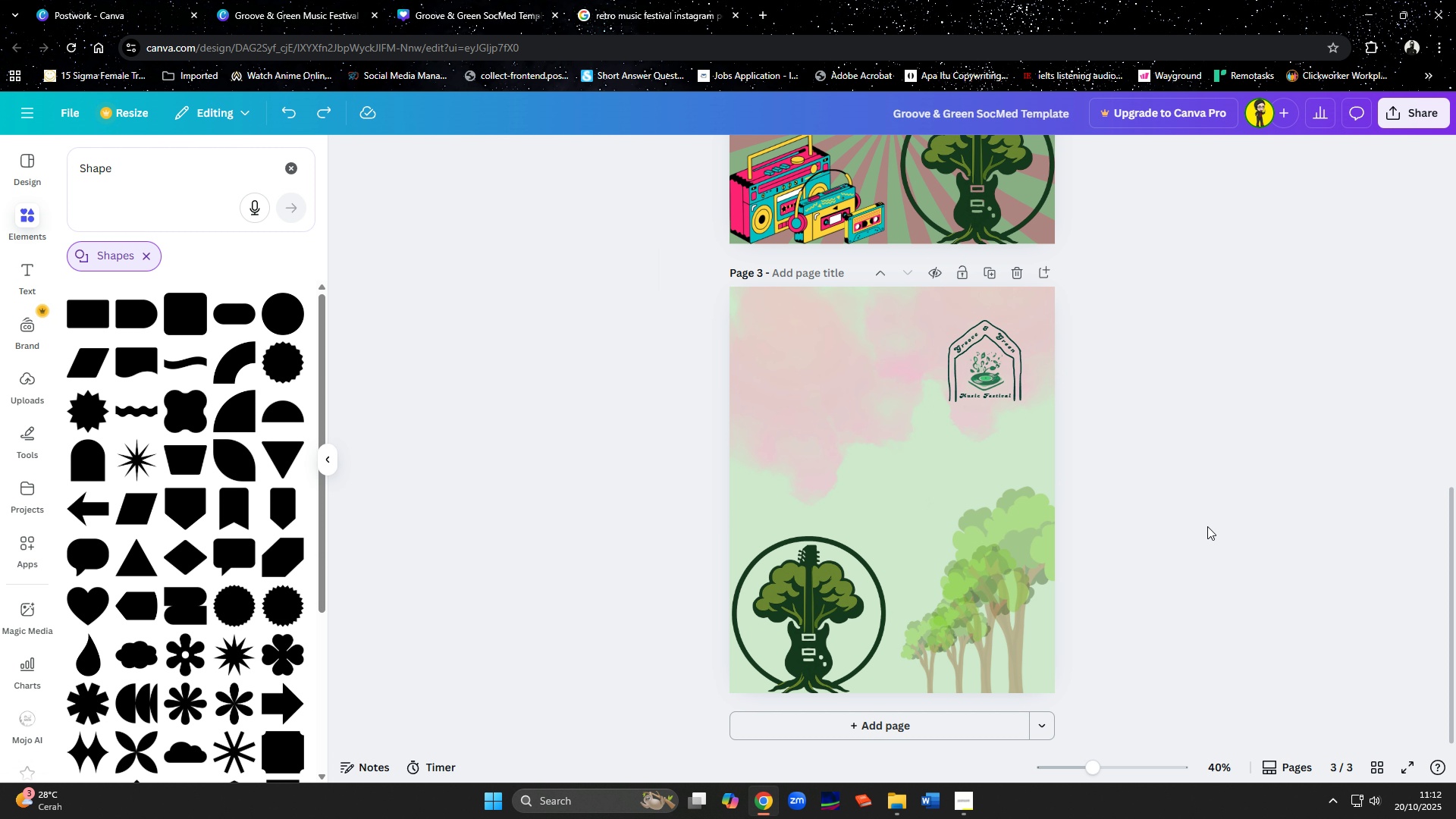 
key(Control+Z)
 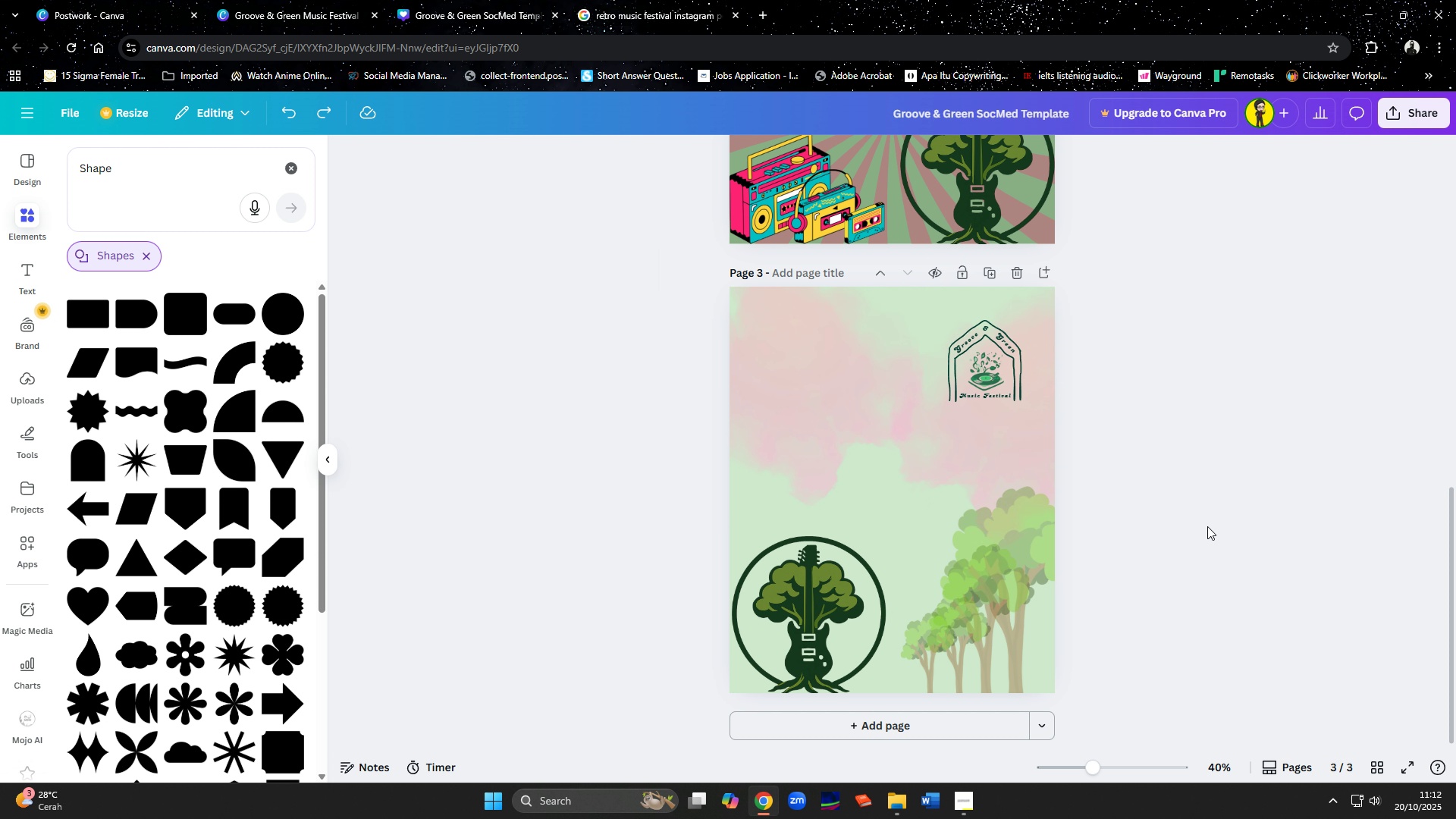 
key(Control+Z)
 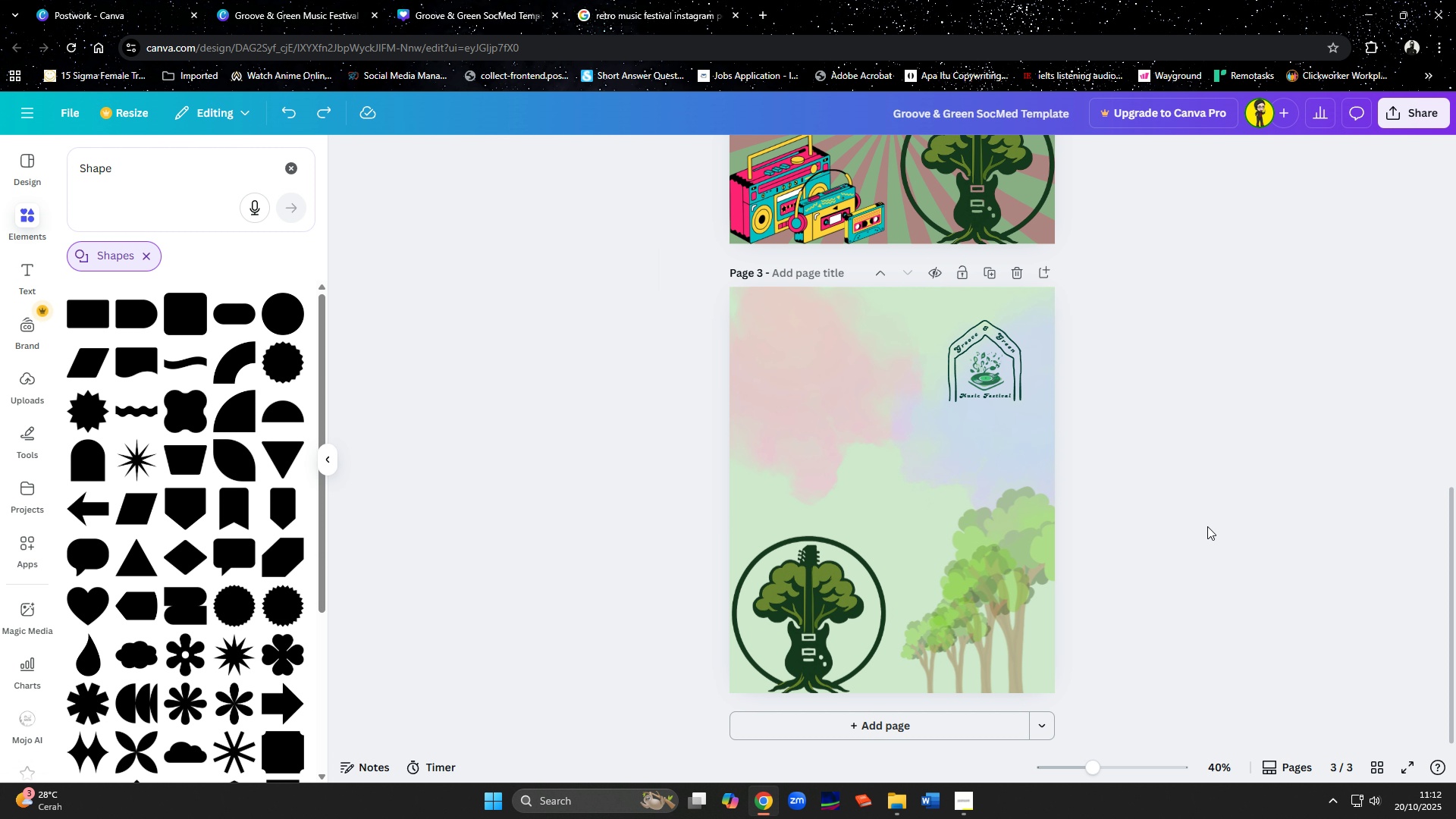 
key(Control+Z)
 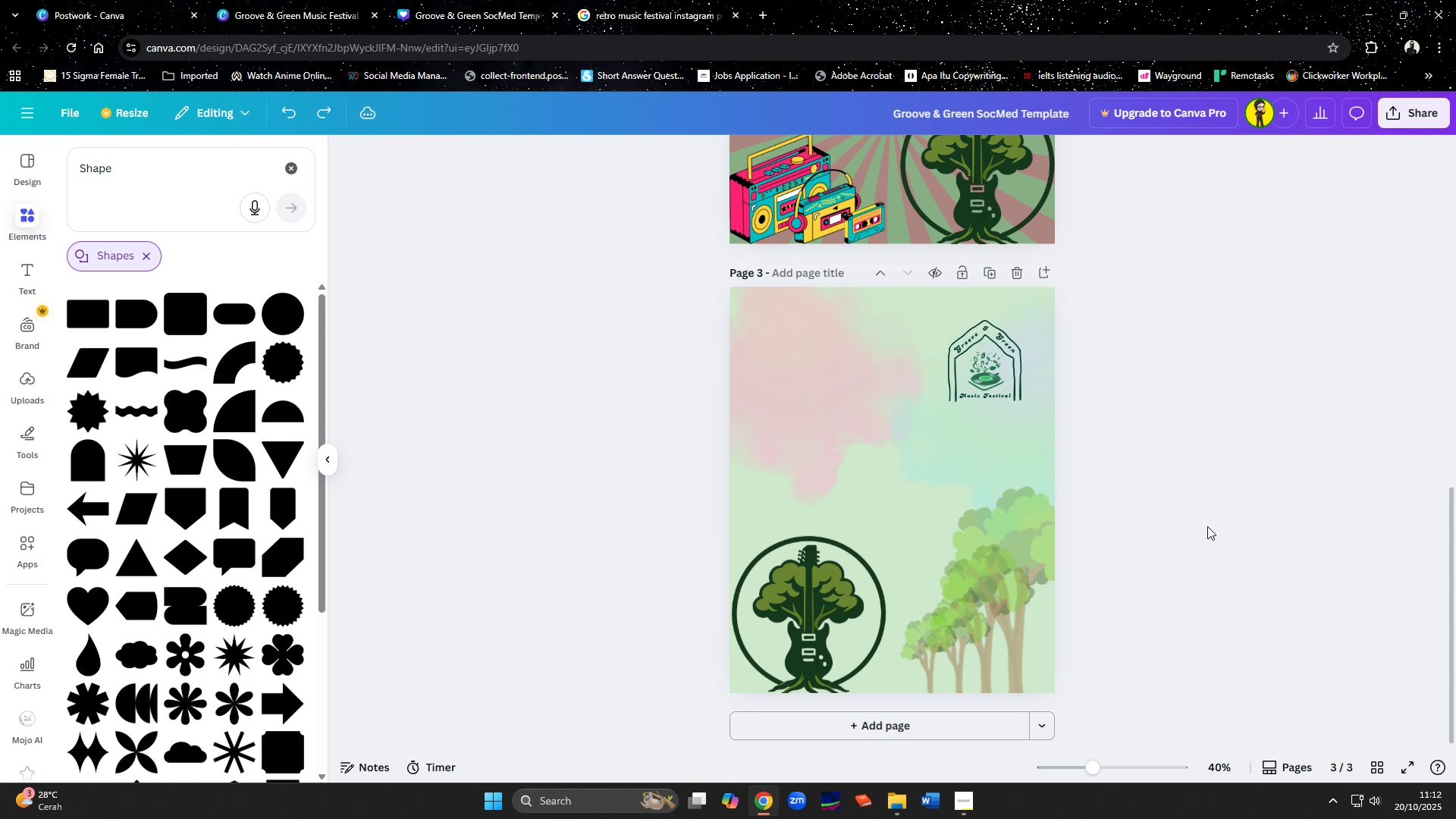 
key(Control+Z)
 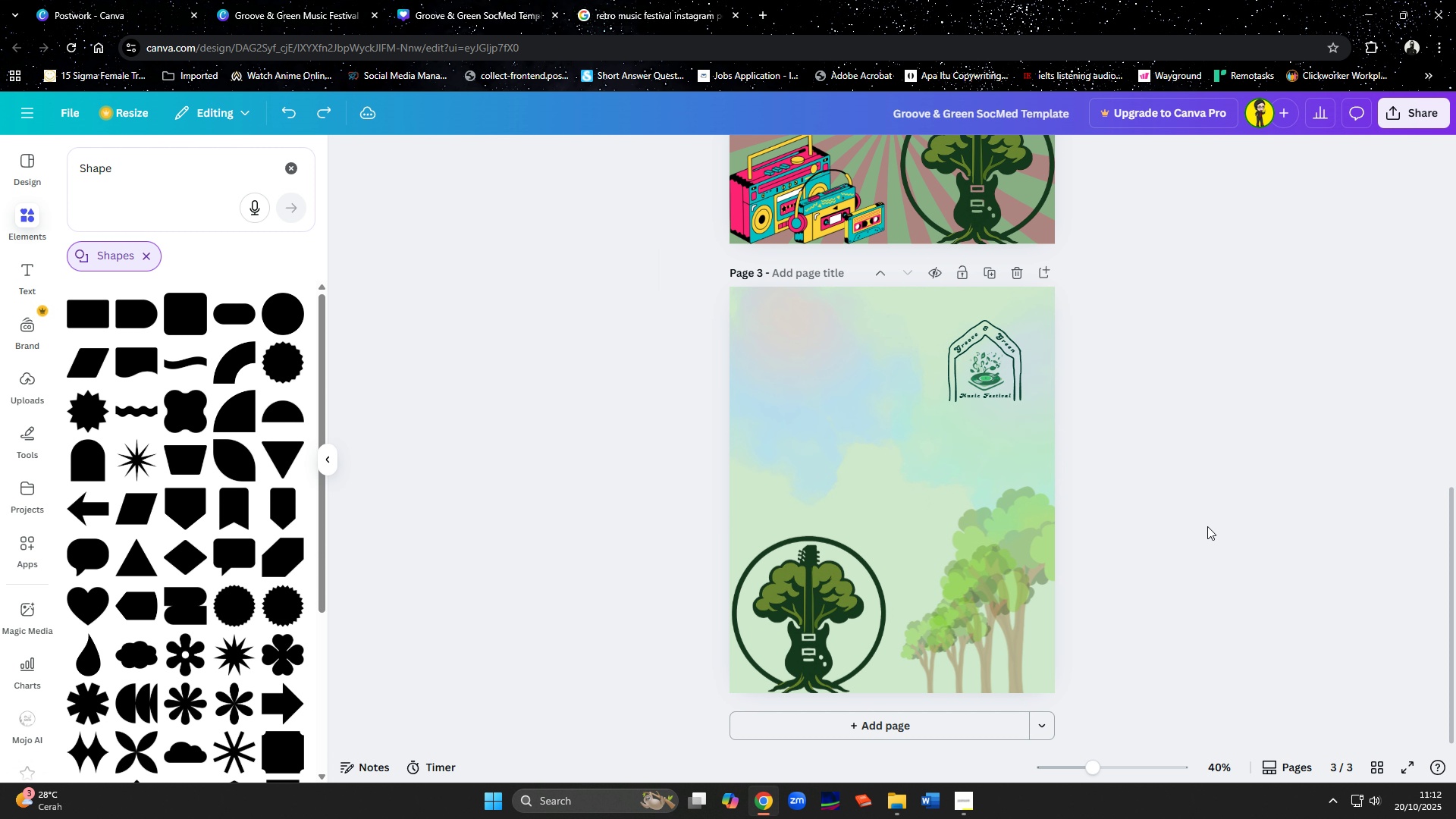 
key(Control+Z)
 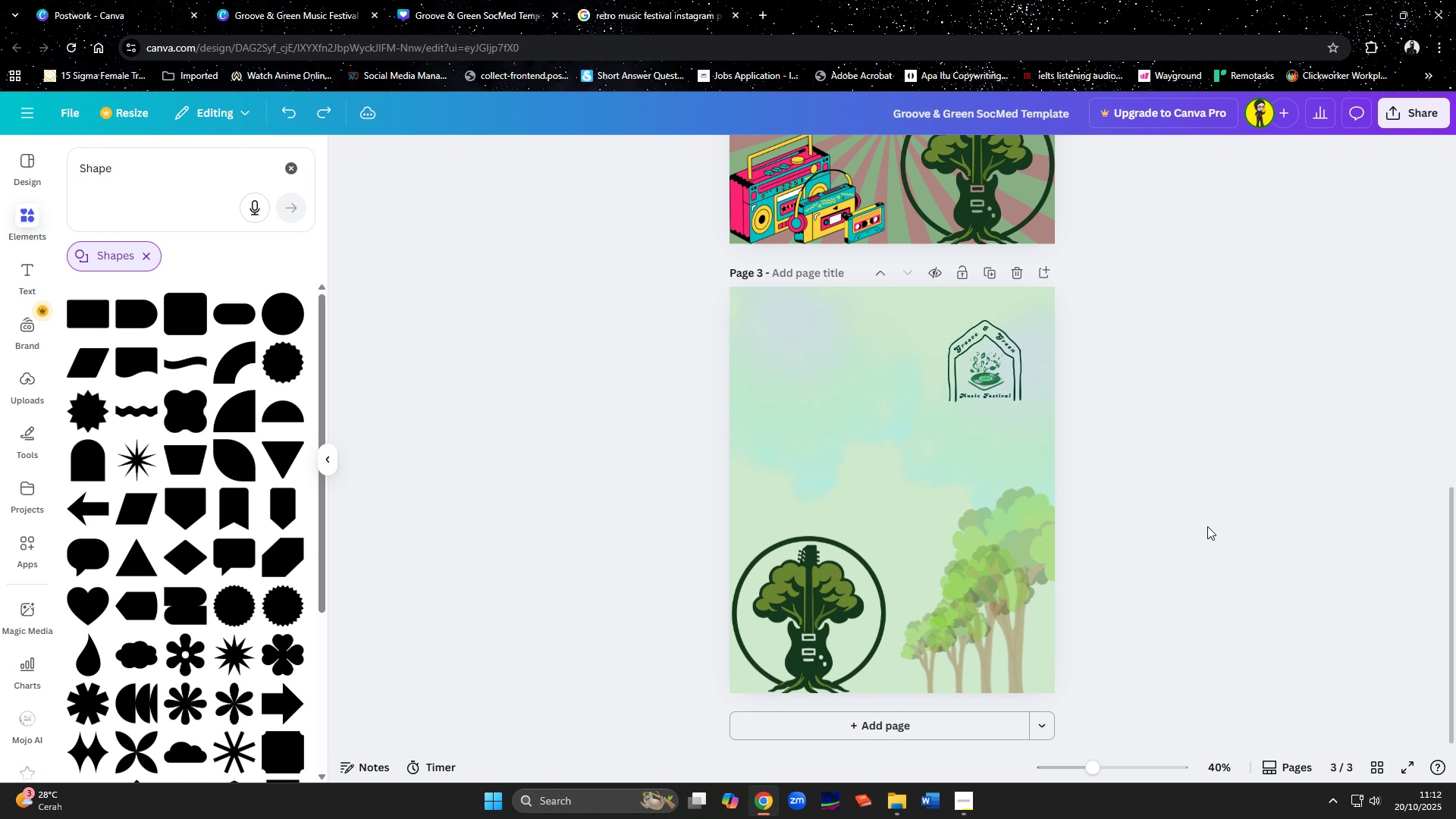 
left_click([1232, 526])
 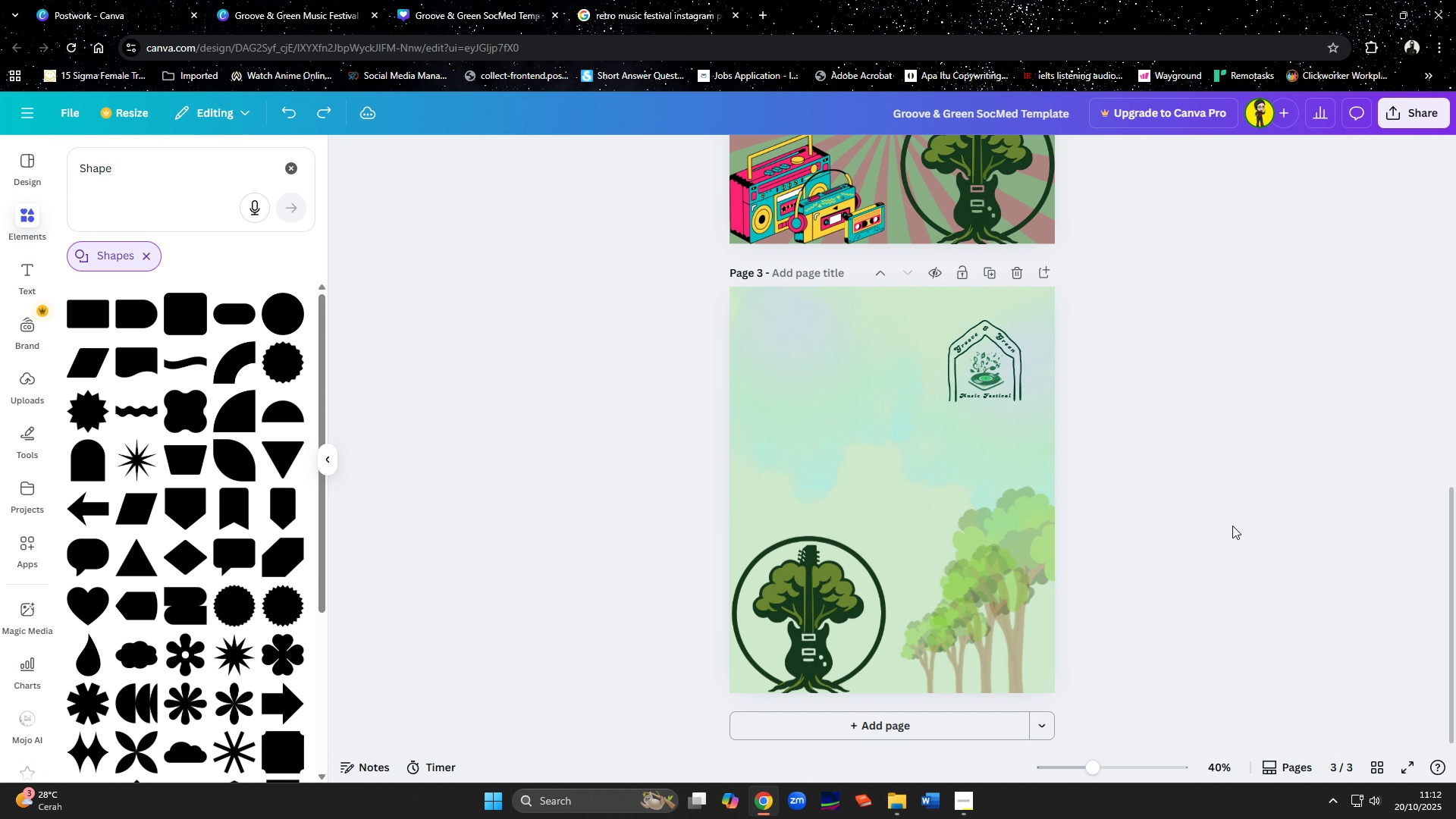 
scroll: coordinate [1227, 474], scroll_direction: up, amount: 3.0
 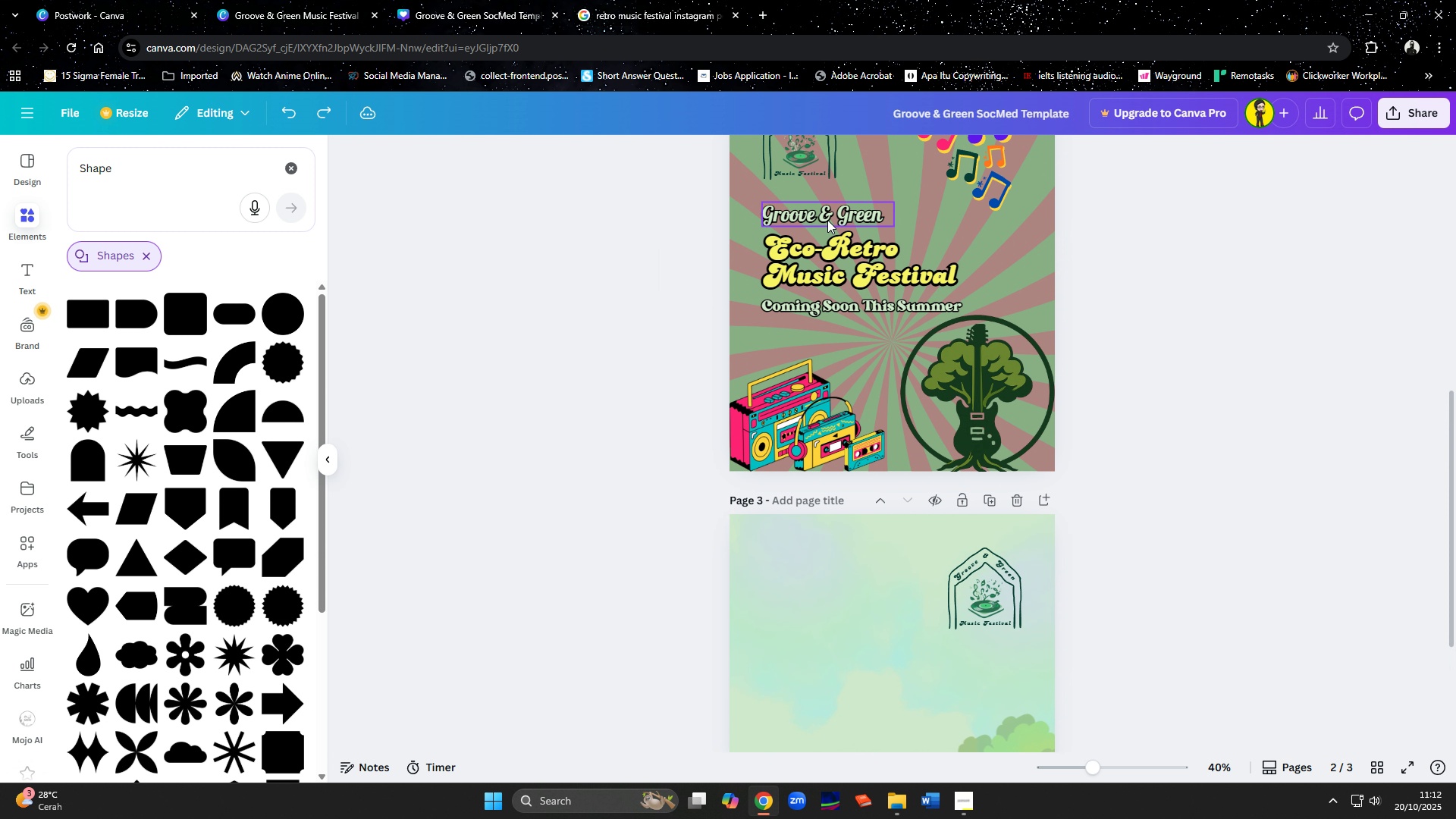 
left_click([827, 220])
 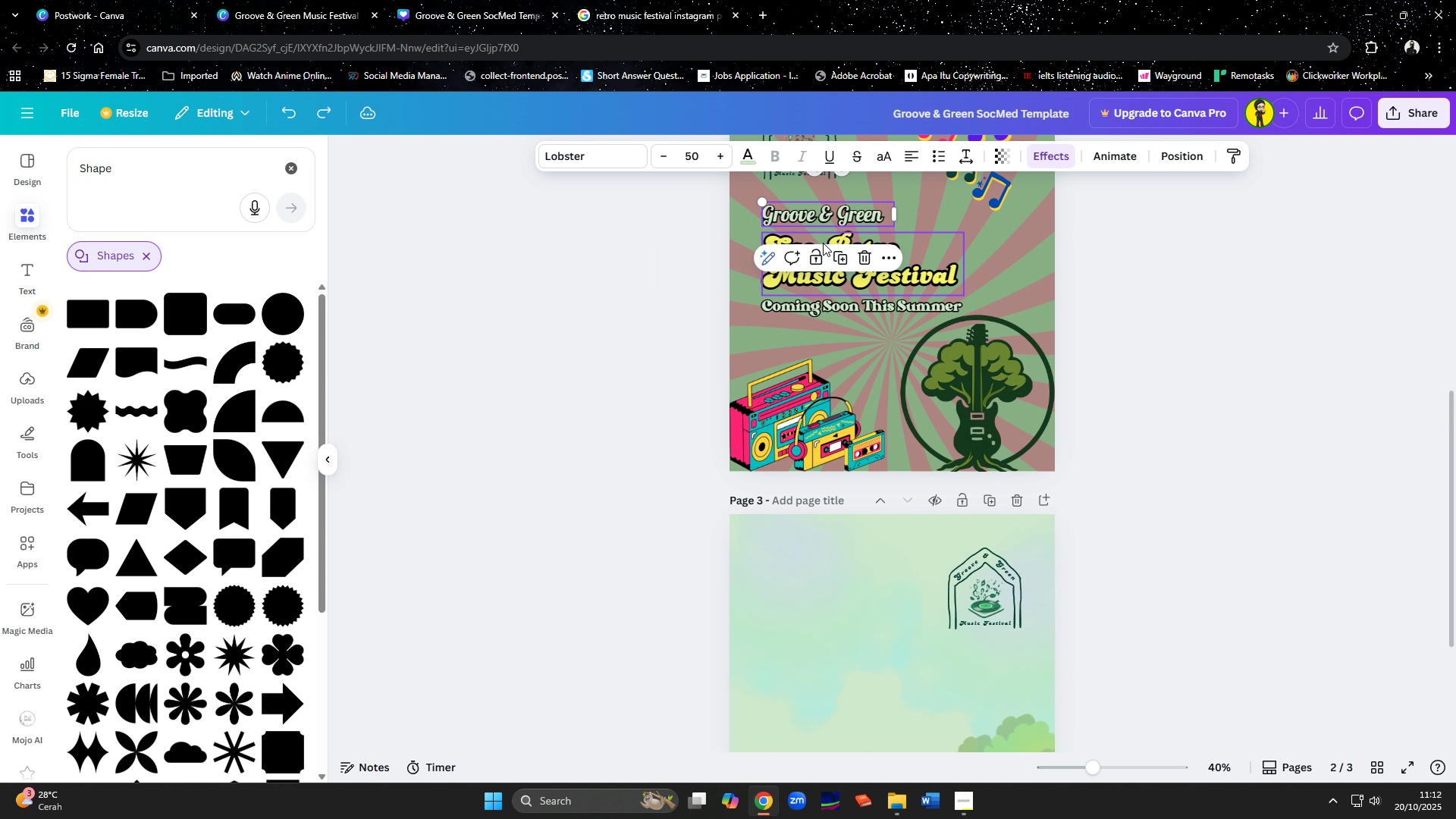 
hold_key(key=ShiftLeft, duration=1.52)
left_click([832, 279])
 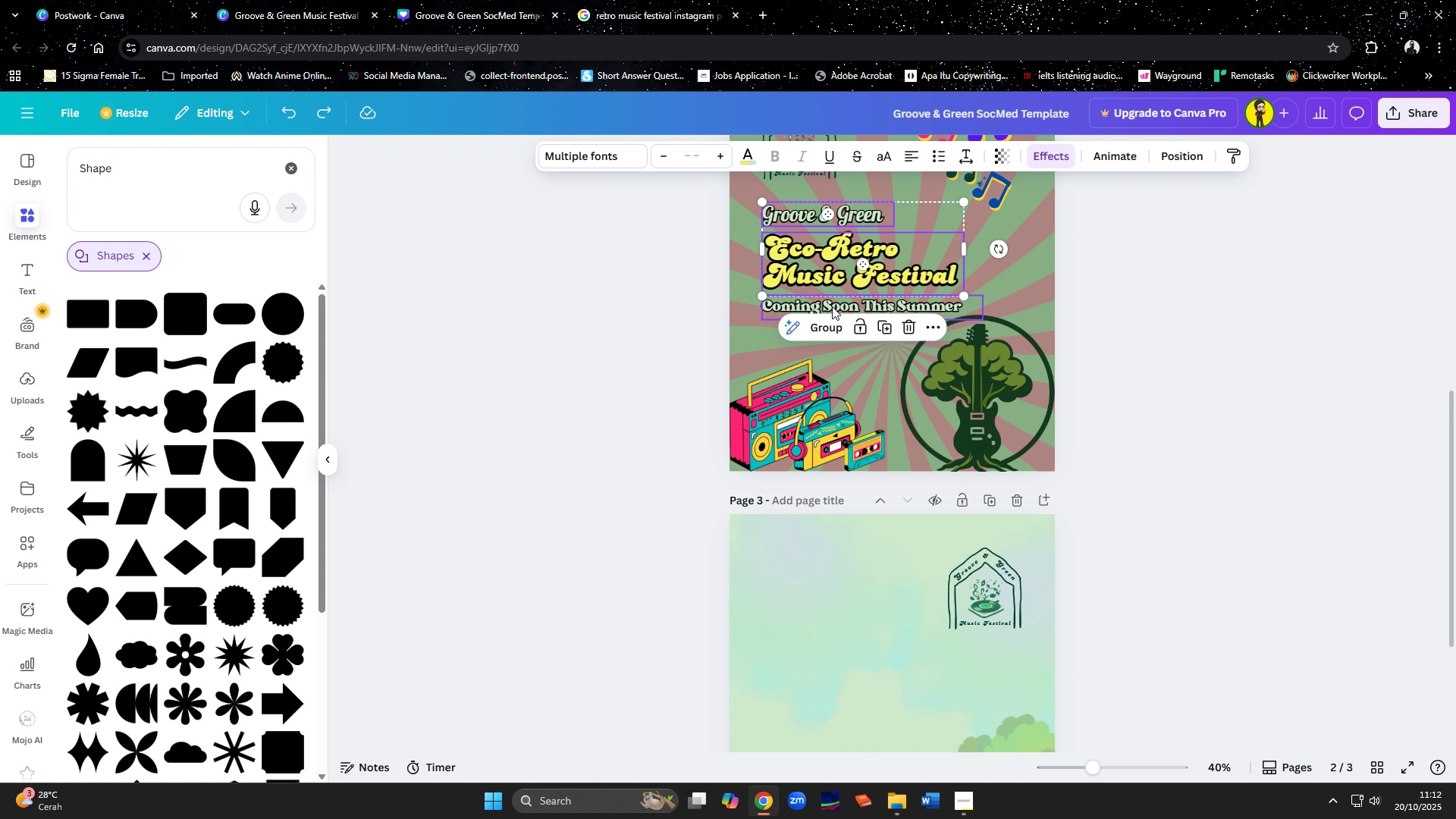 
hold_key(key=ShiftLeft, duration=0.48)
left_click([832, 306])
 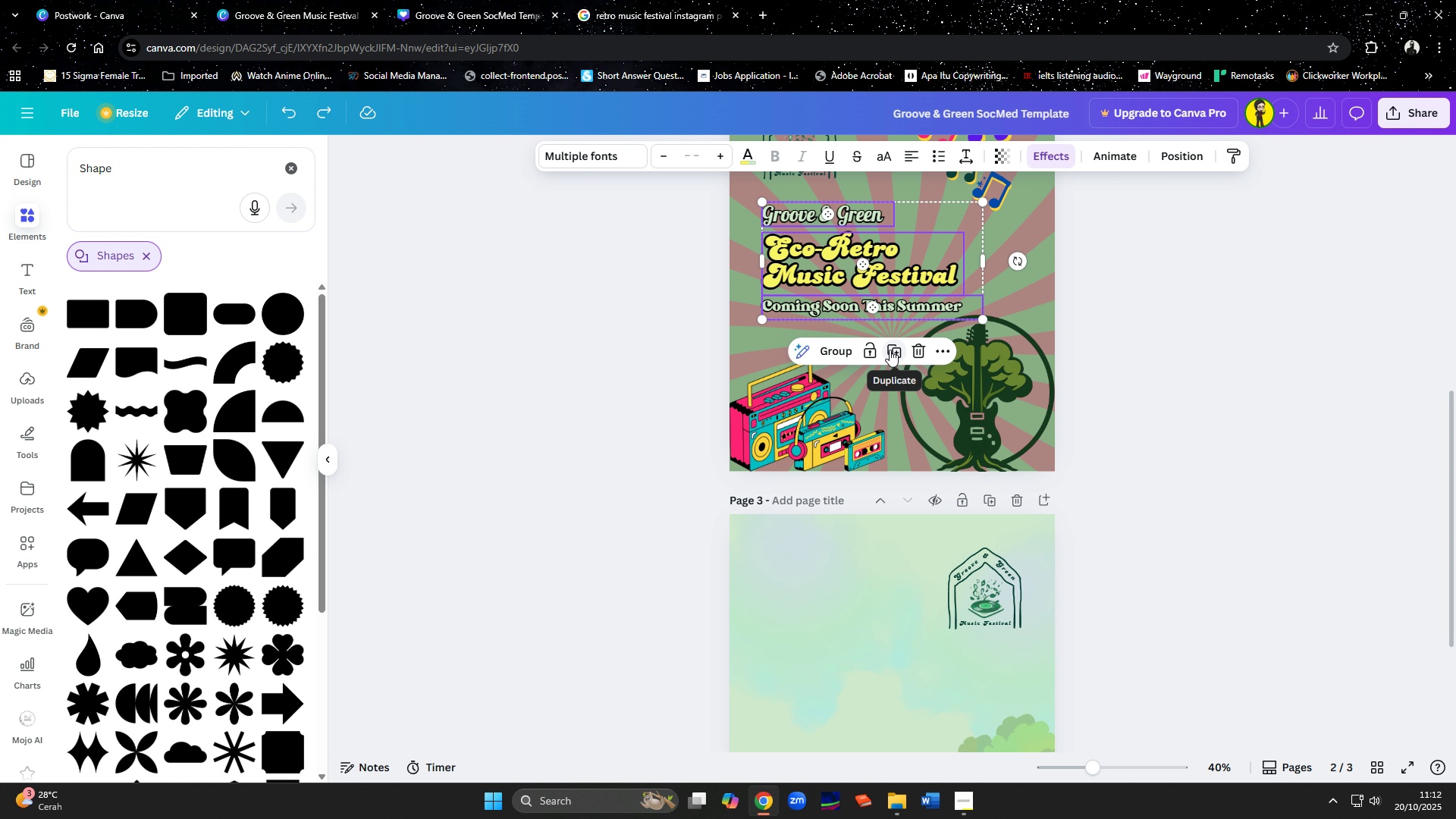 
key(Control+ControlLeft)
 